 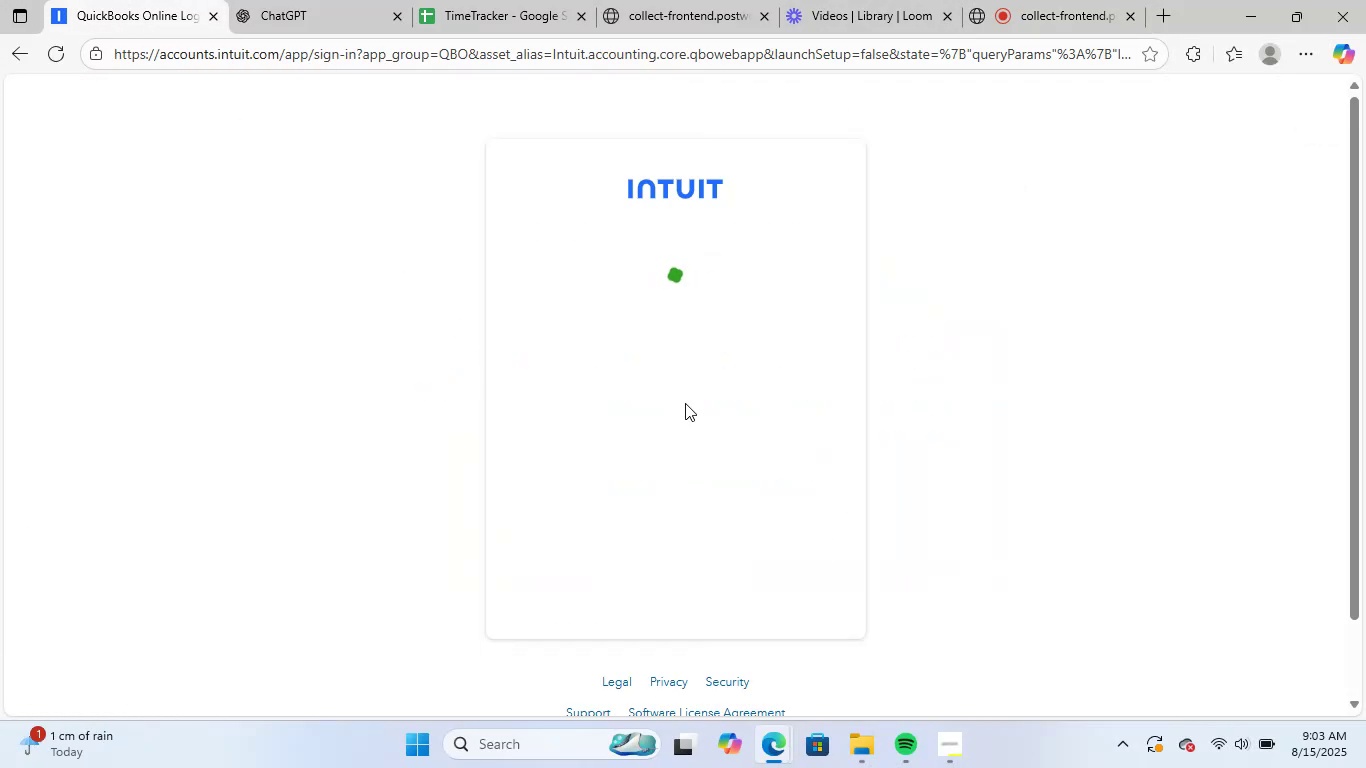 
type(Alyssandra_16)
key(NumpadEnter)
 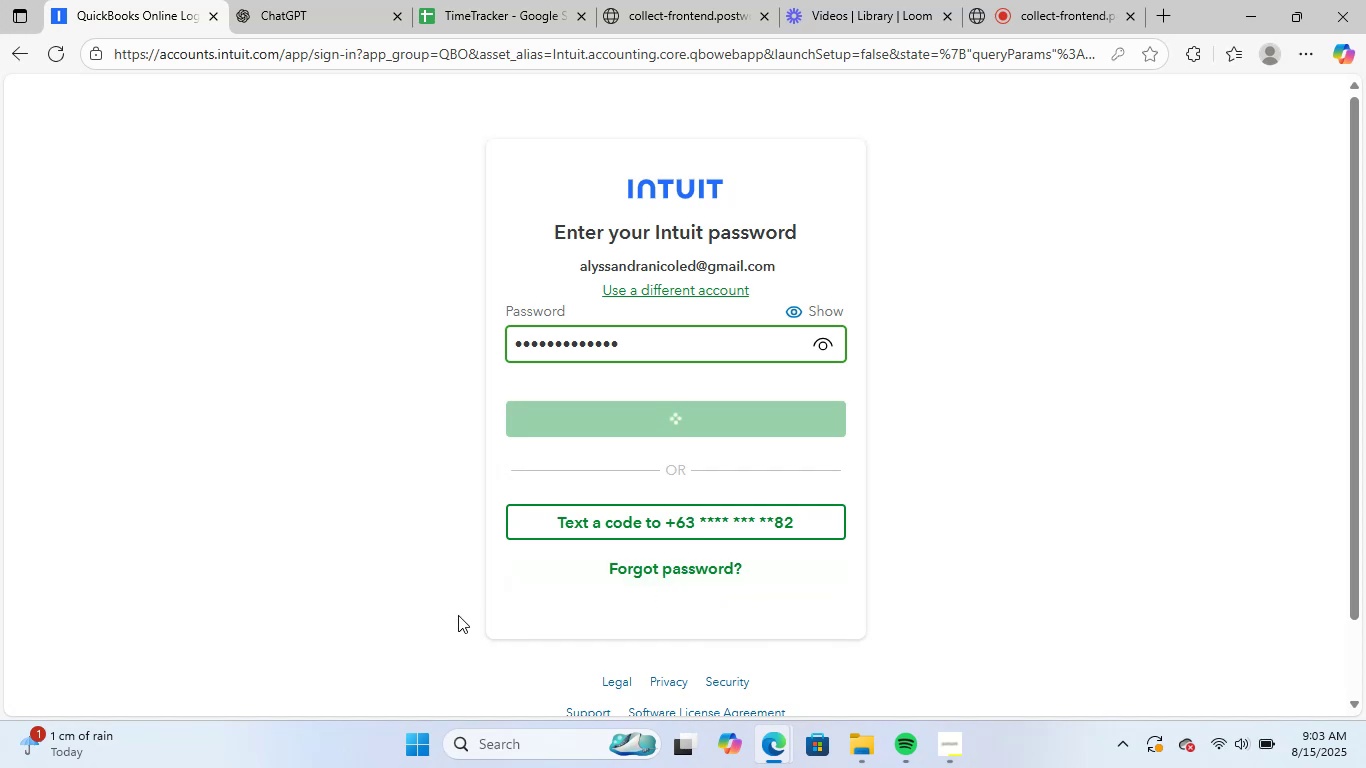 
wait(10.89)
 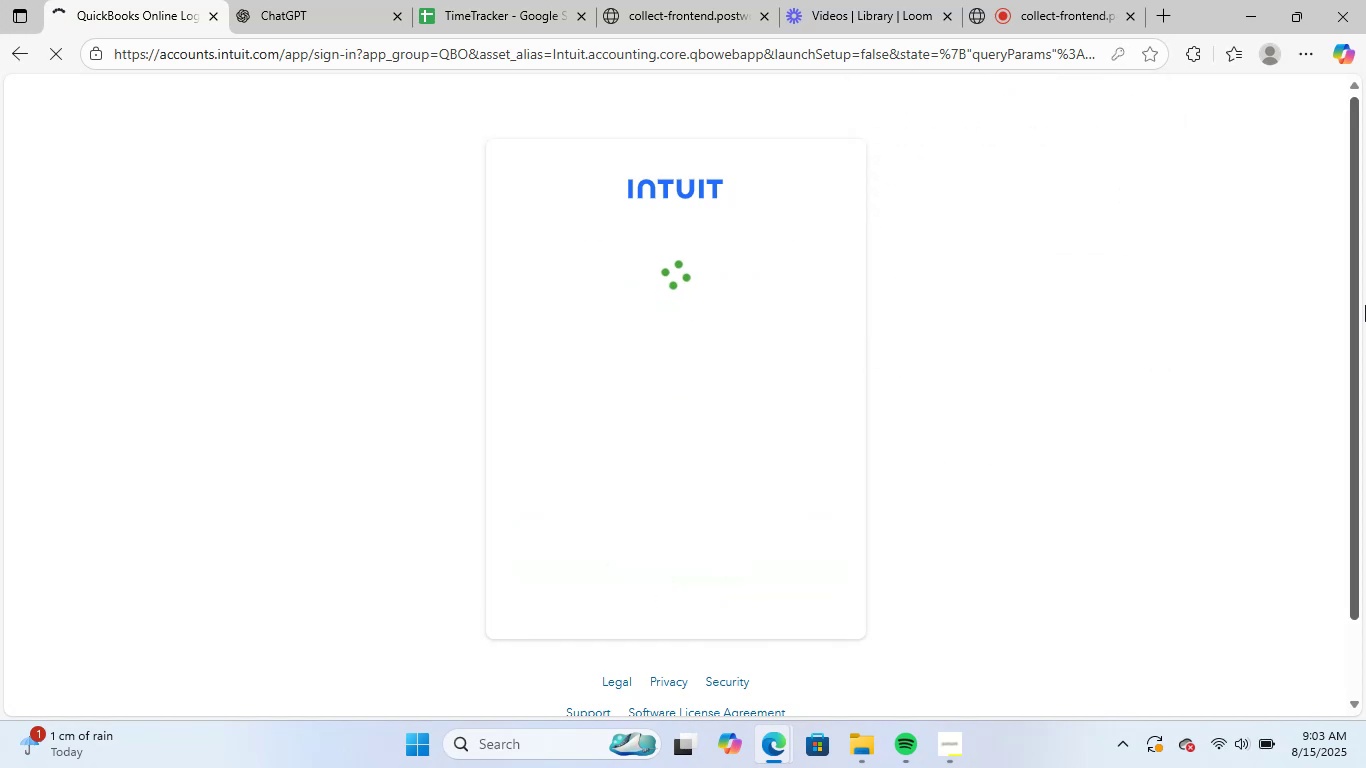 
mouse_move([334, 173])
 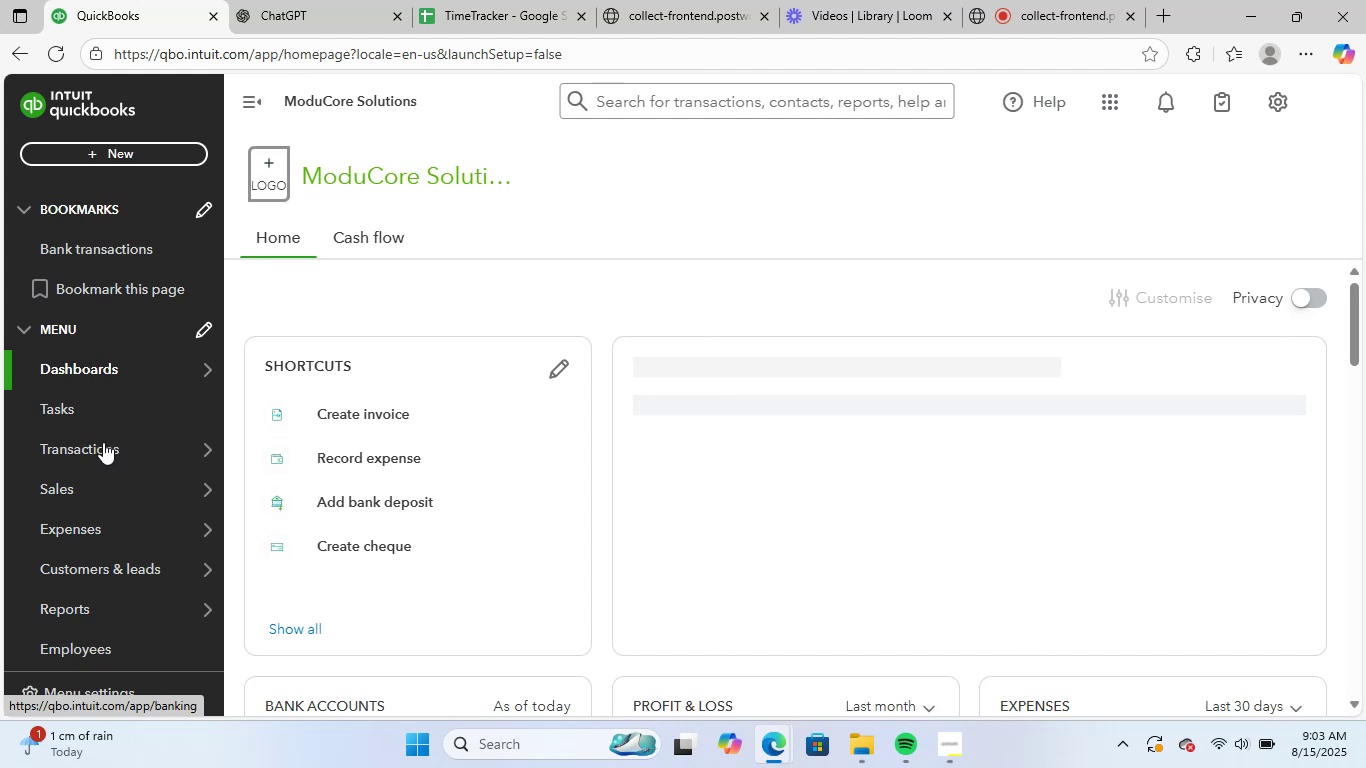 
left_click([103, 442])
 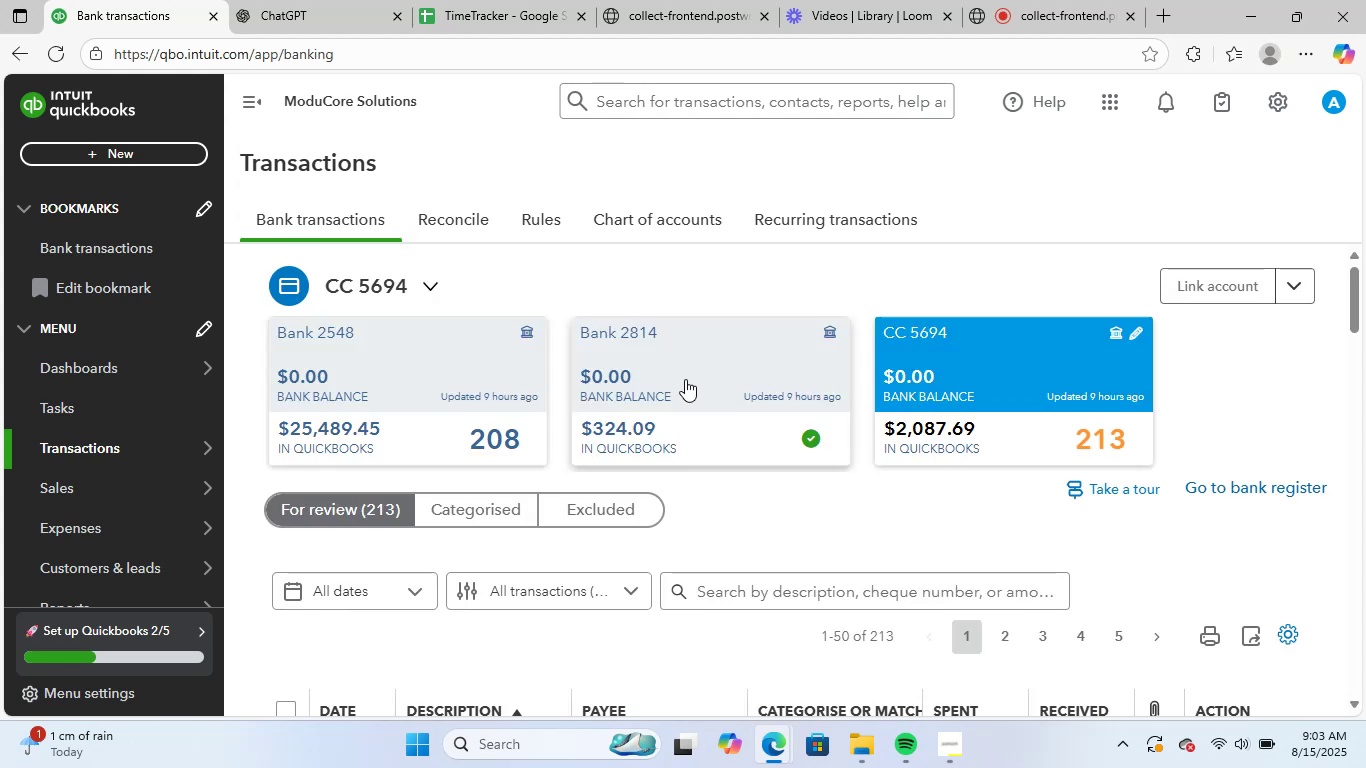 
wait(15.44)
 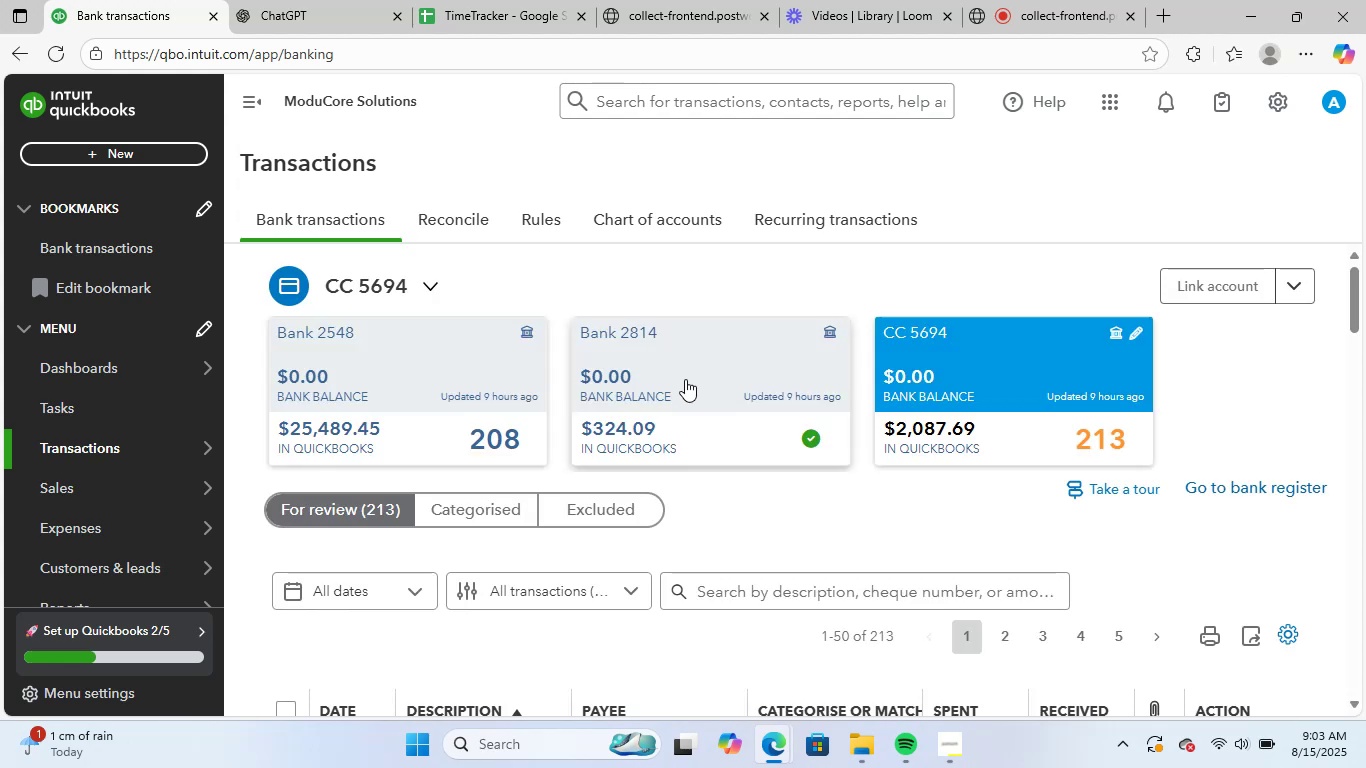 
left_click([484, 359])
 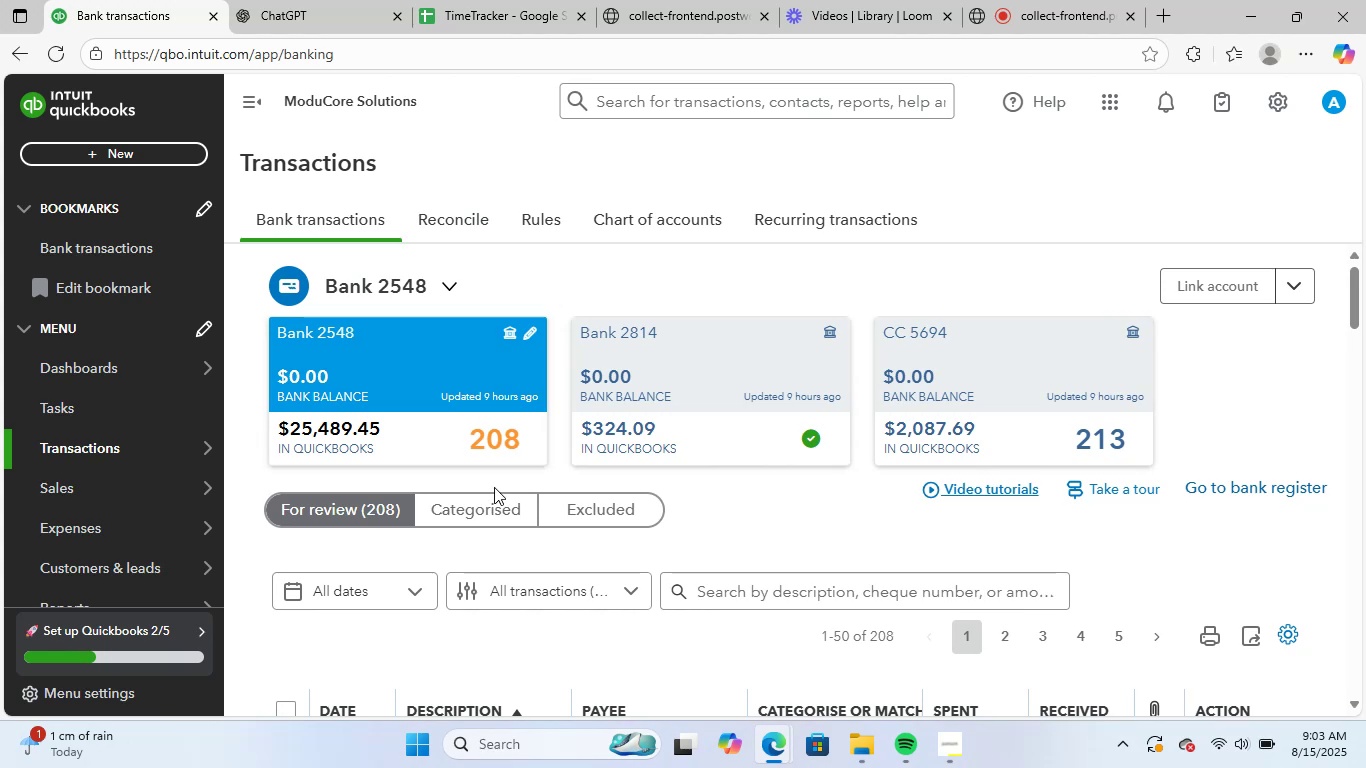 
left_click([432, 375])
 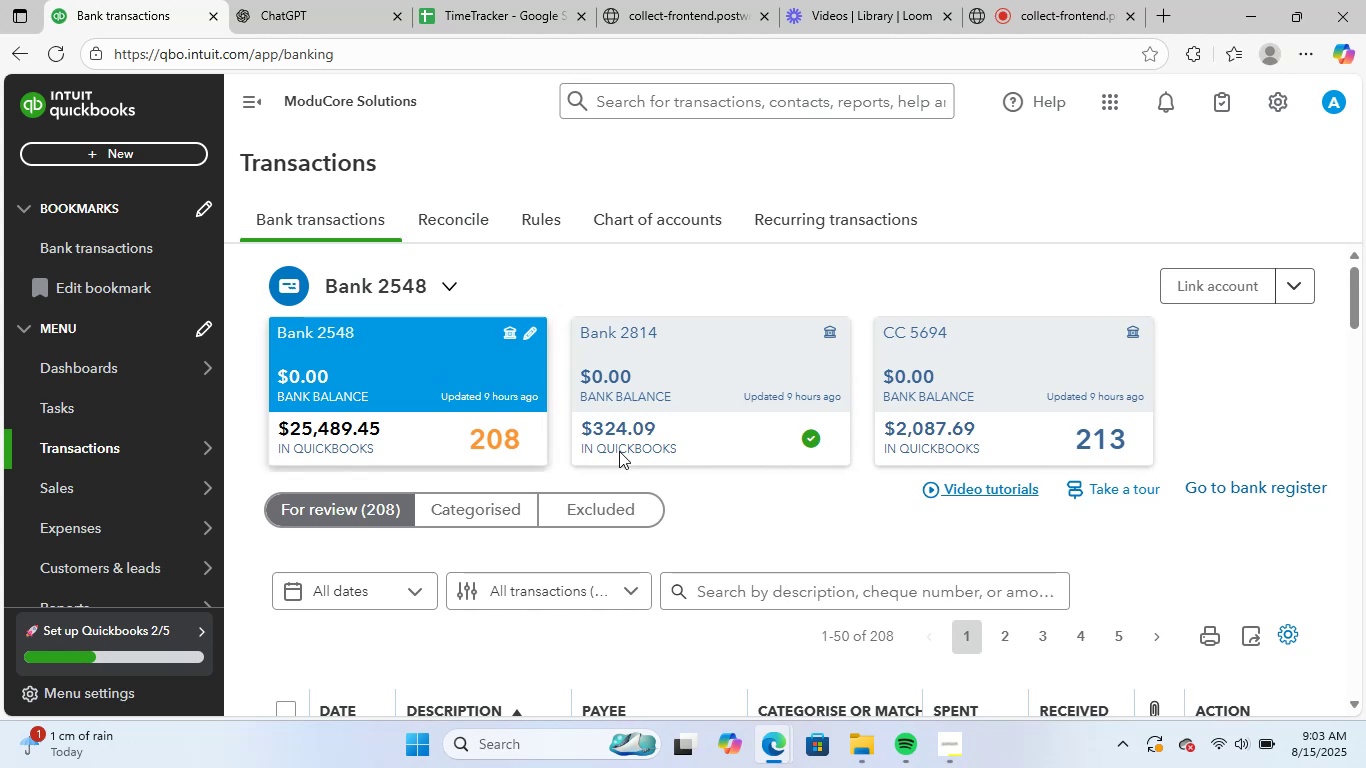 
scroll: coordinate [748, 546], scroll_direction: down, amount: 3.0
 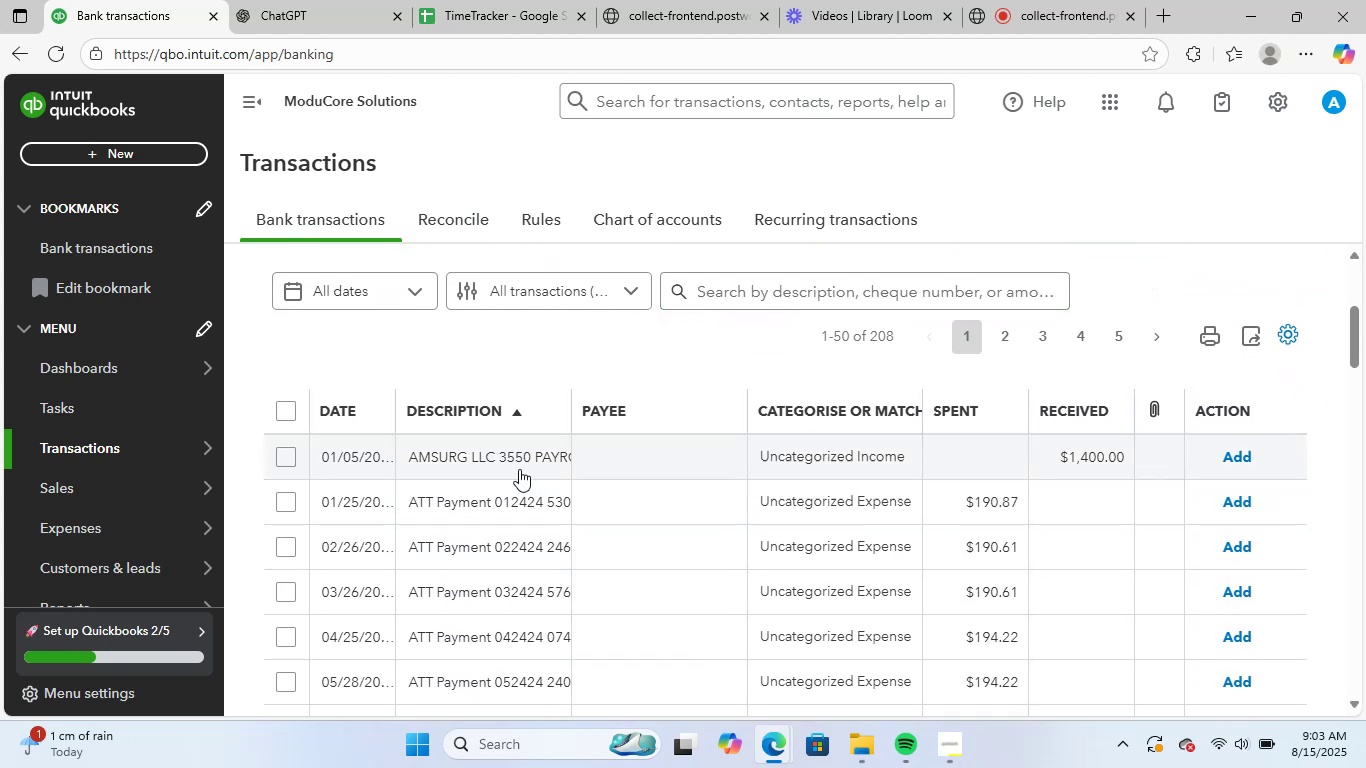 
left_click([519, 465])
 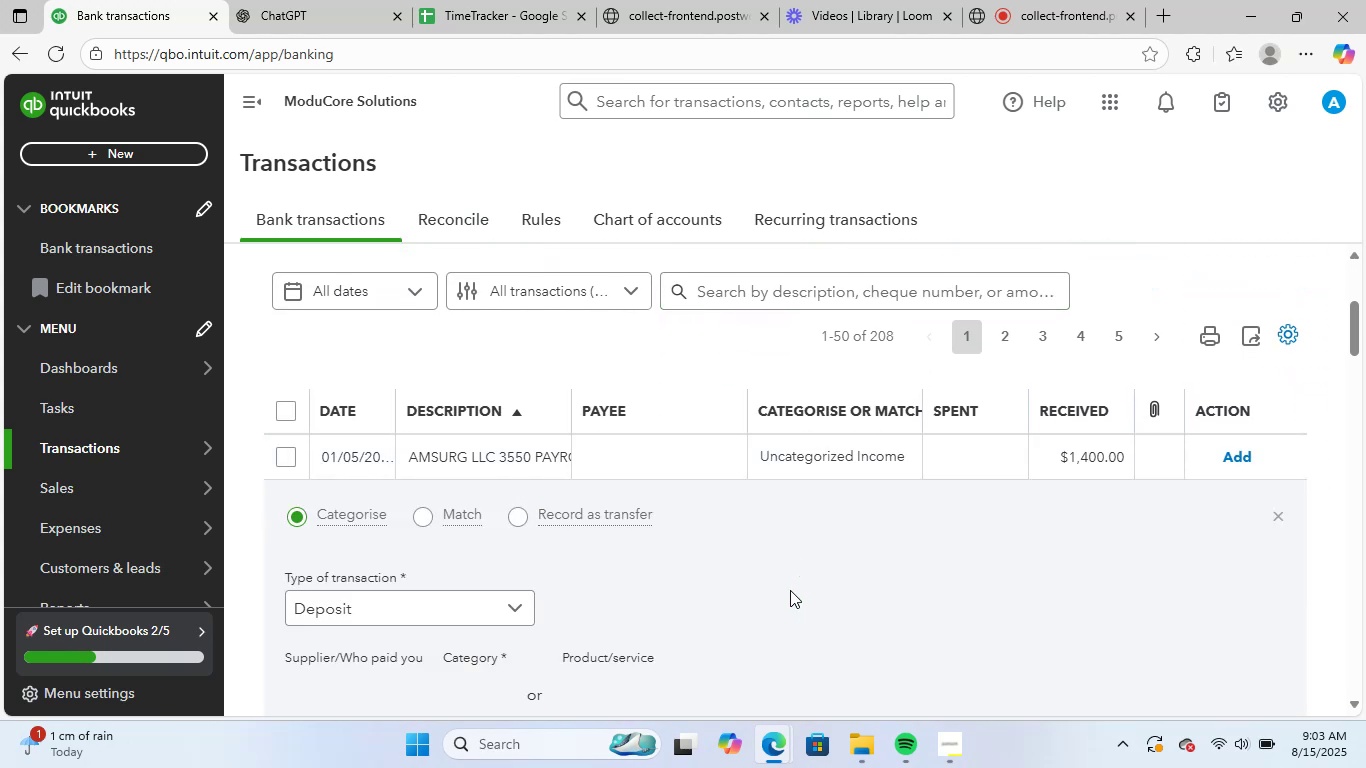 
scroll: coordinate [790, 583], scroll_direction: down, amount: 2.0
 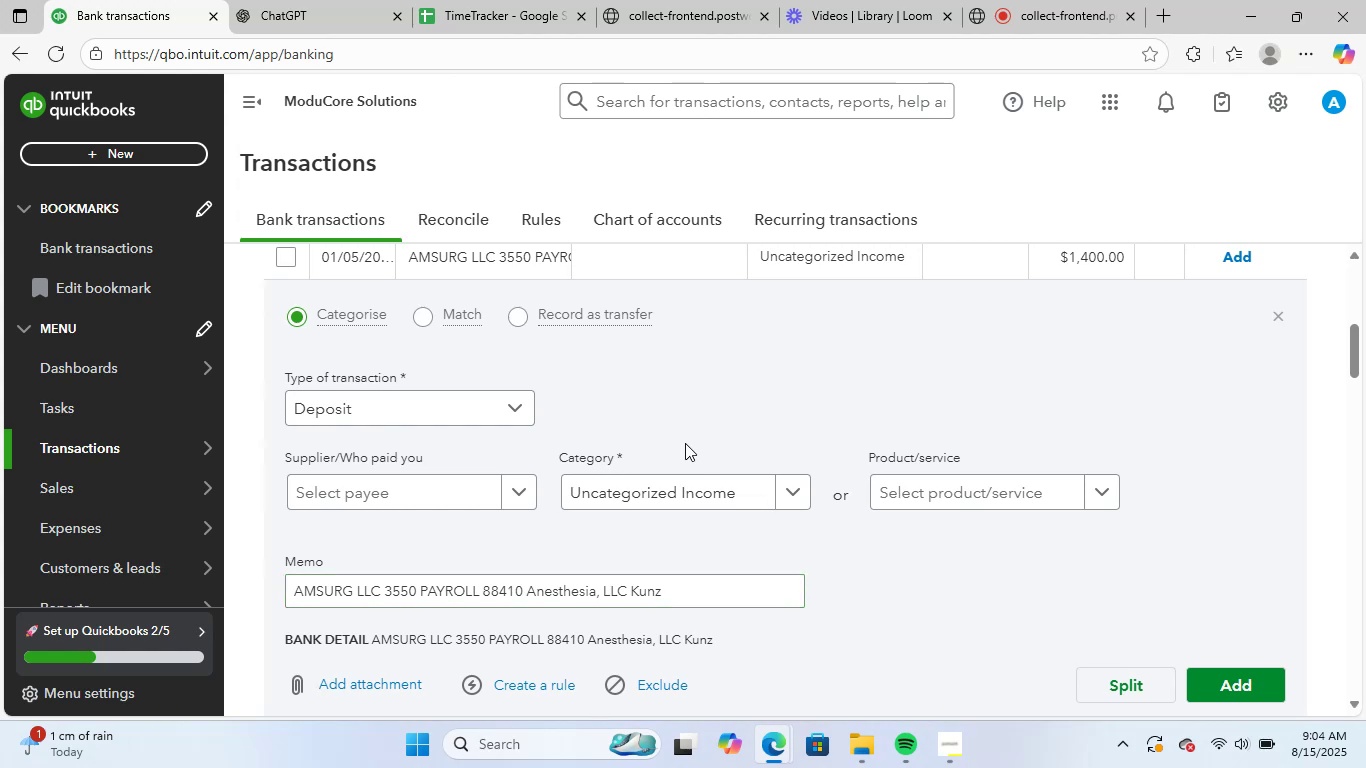 
wait(7.45)
 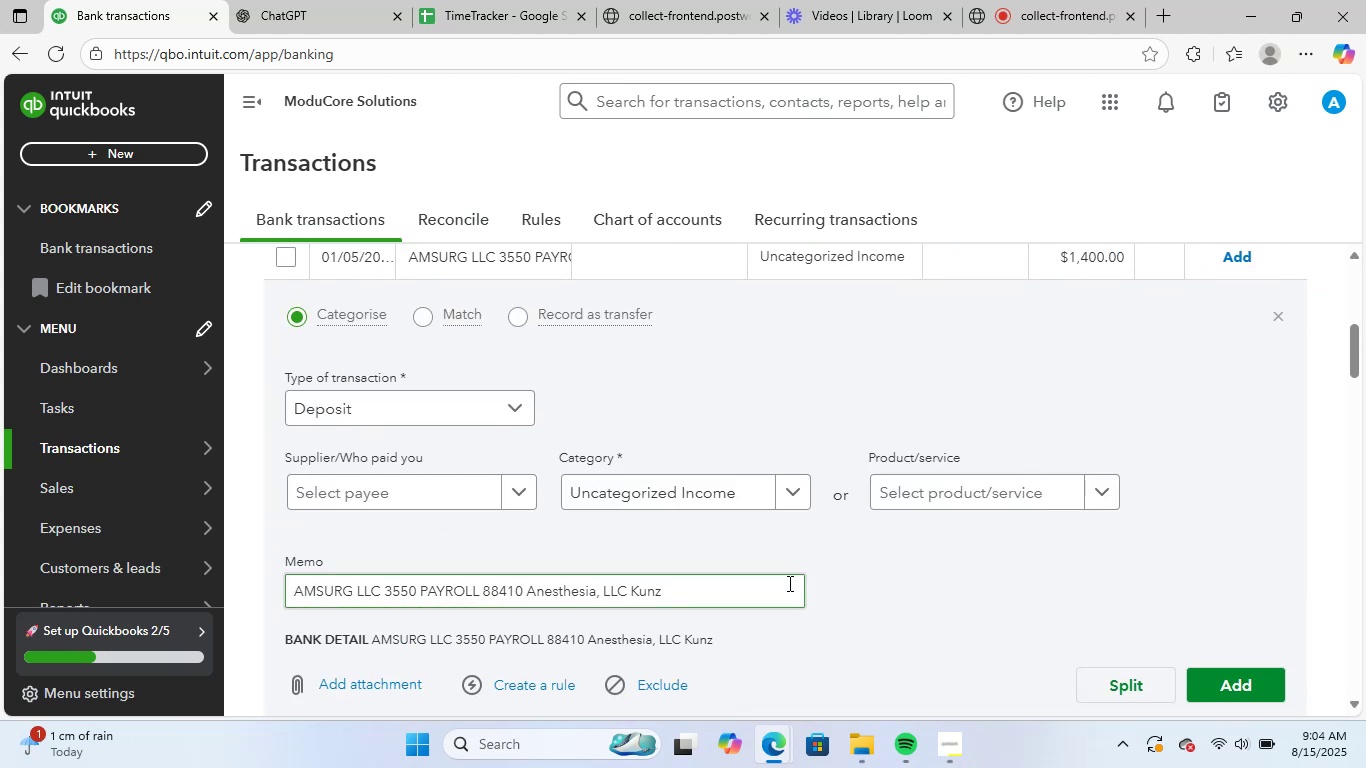 
left_click_drag(start_coordinate=[669, 592], to_coordinate=[204, 580])
 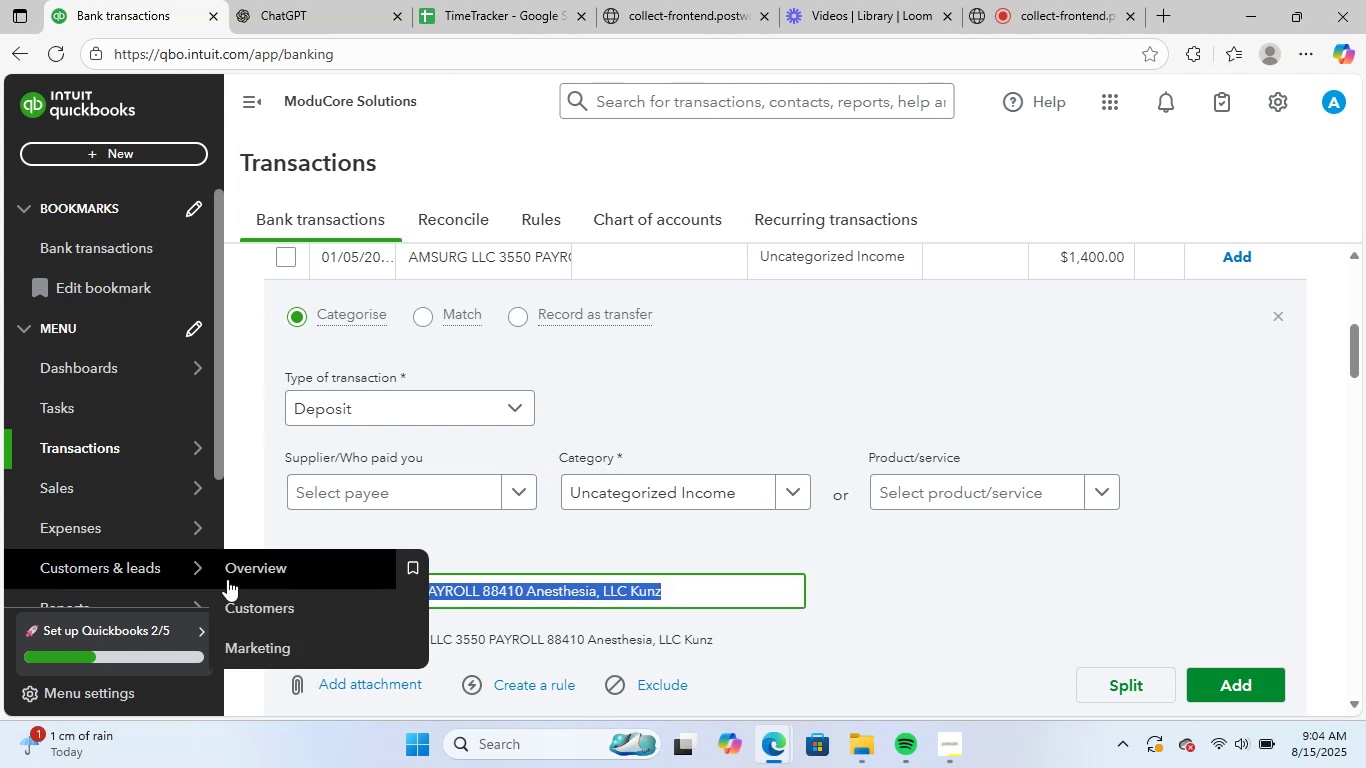 
key(Control+C)
 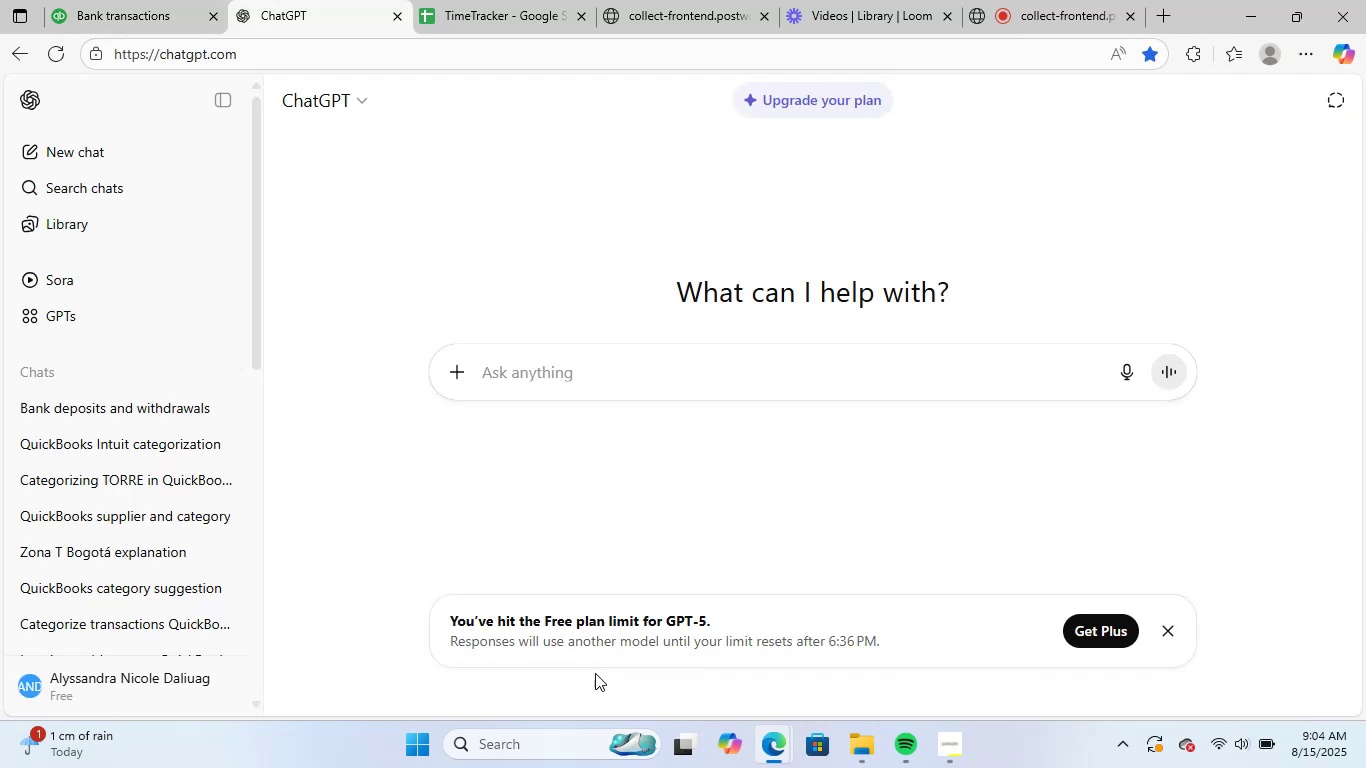 
key(Control+V)
 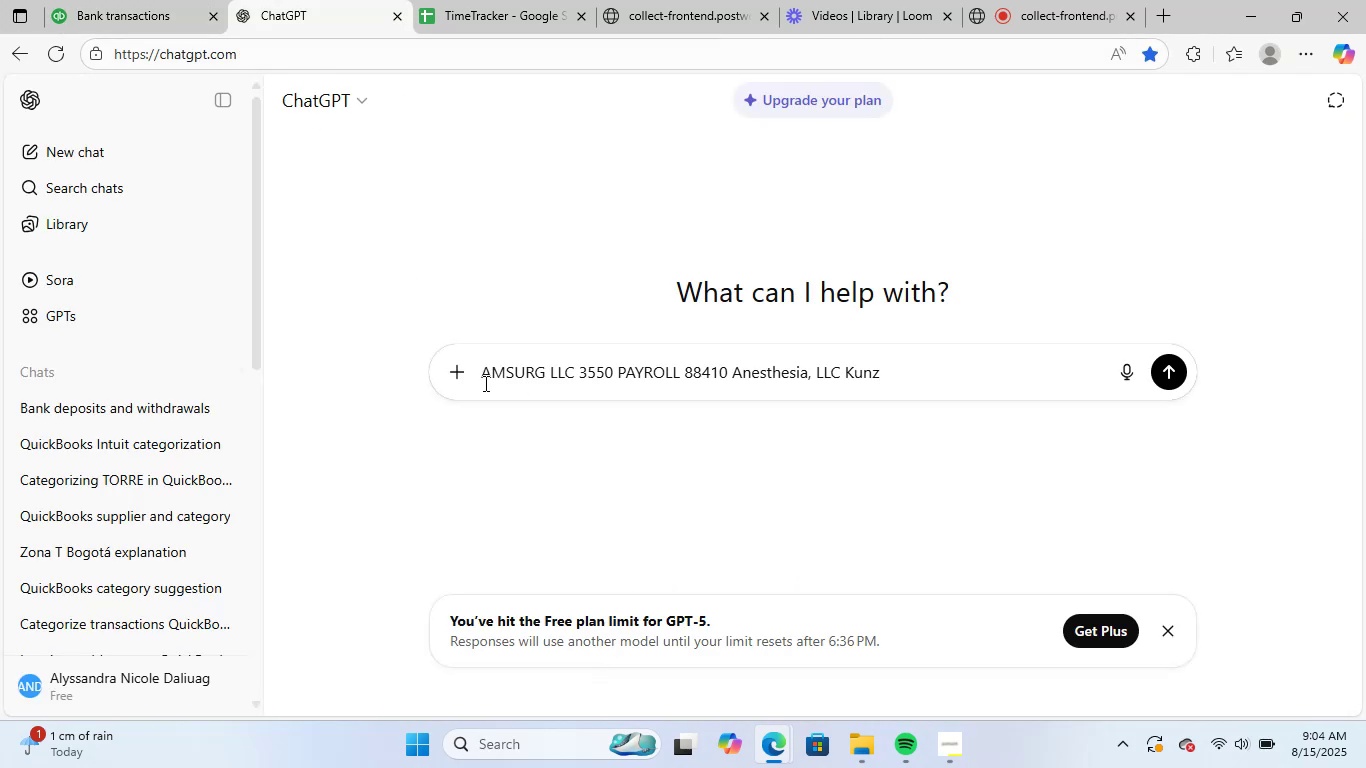 
left_click([486, 378])
 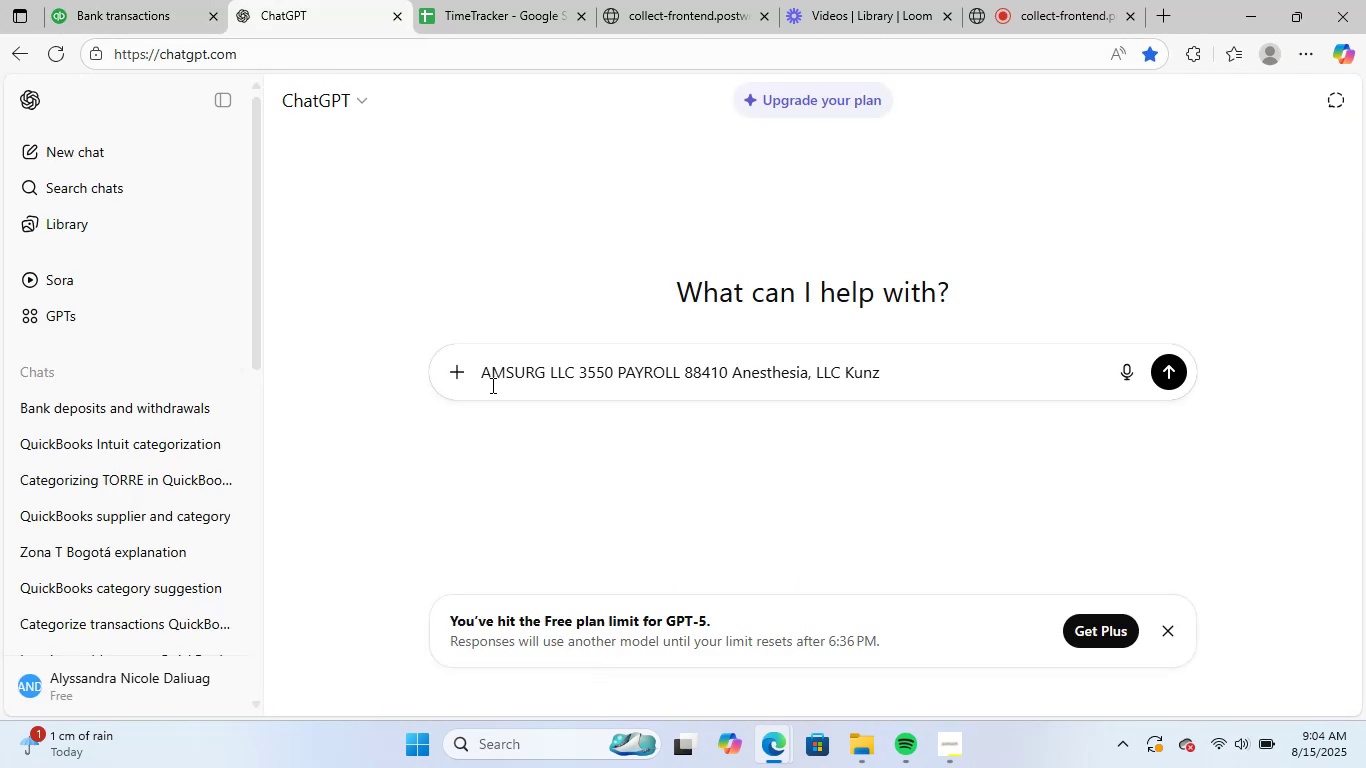 
type(for example, )
 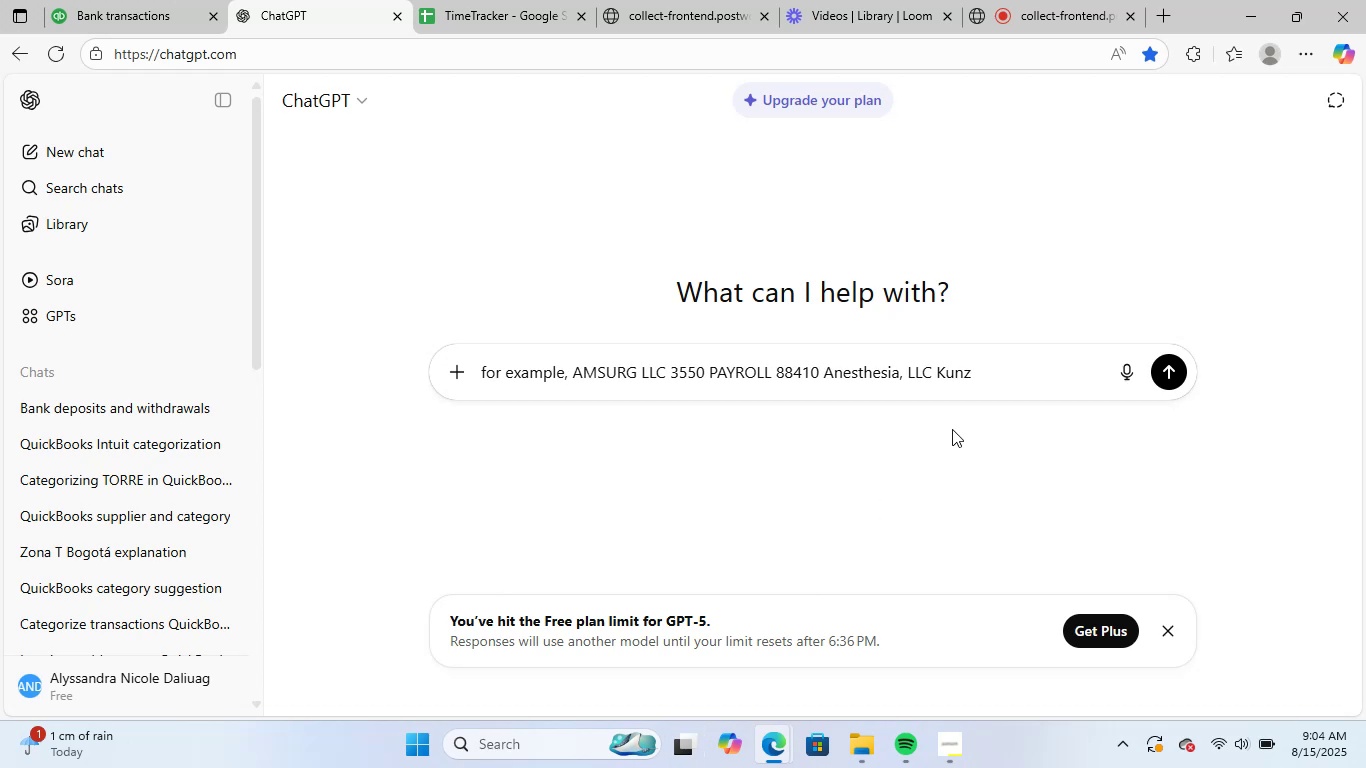 
left_click([1020, 374])
 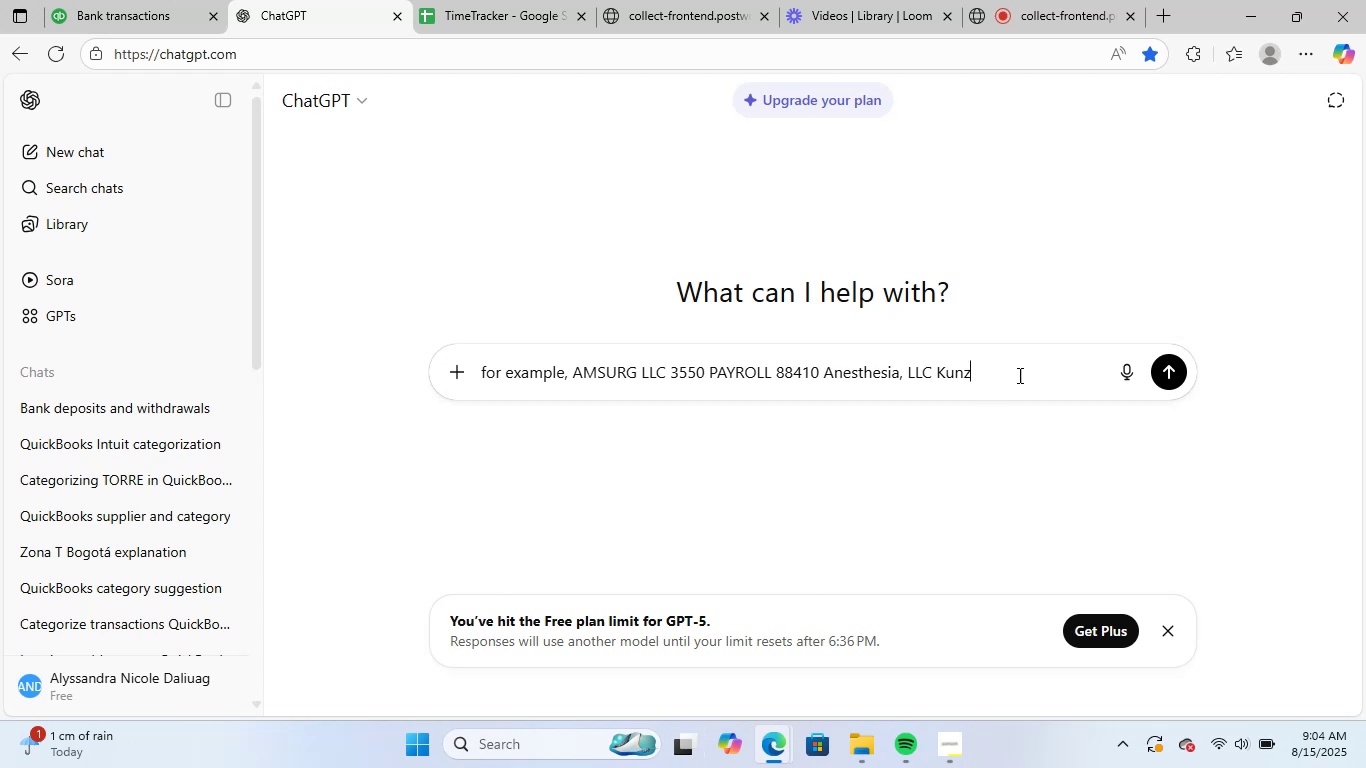 
type( wh)
key(Backspace)
key(Backspace)
type(- eh)
key(Backspace)
key(Backspace)
type(what kis the categorized anf the)
key(Backspace)
key(Backspace)
key(Backspace)
key(Backspace)
key(Backspace)
type(d the supplierin)
key(Backspace)
key(Backspace)
type( in quickbooks)
 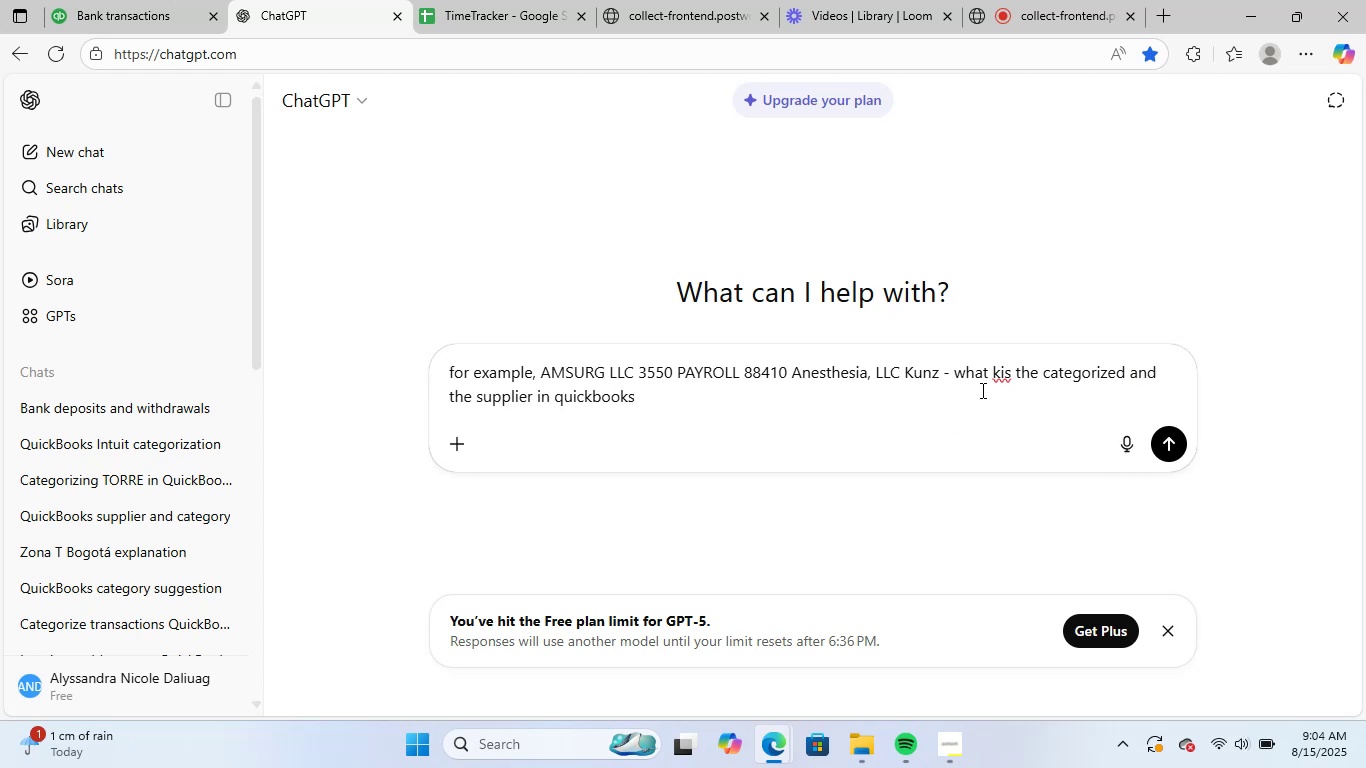 
left_click([1004, 373])
 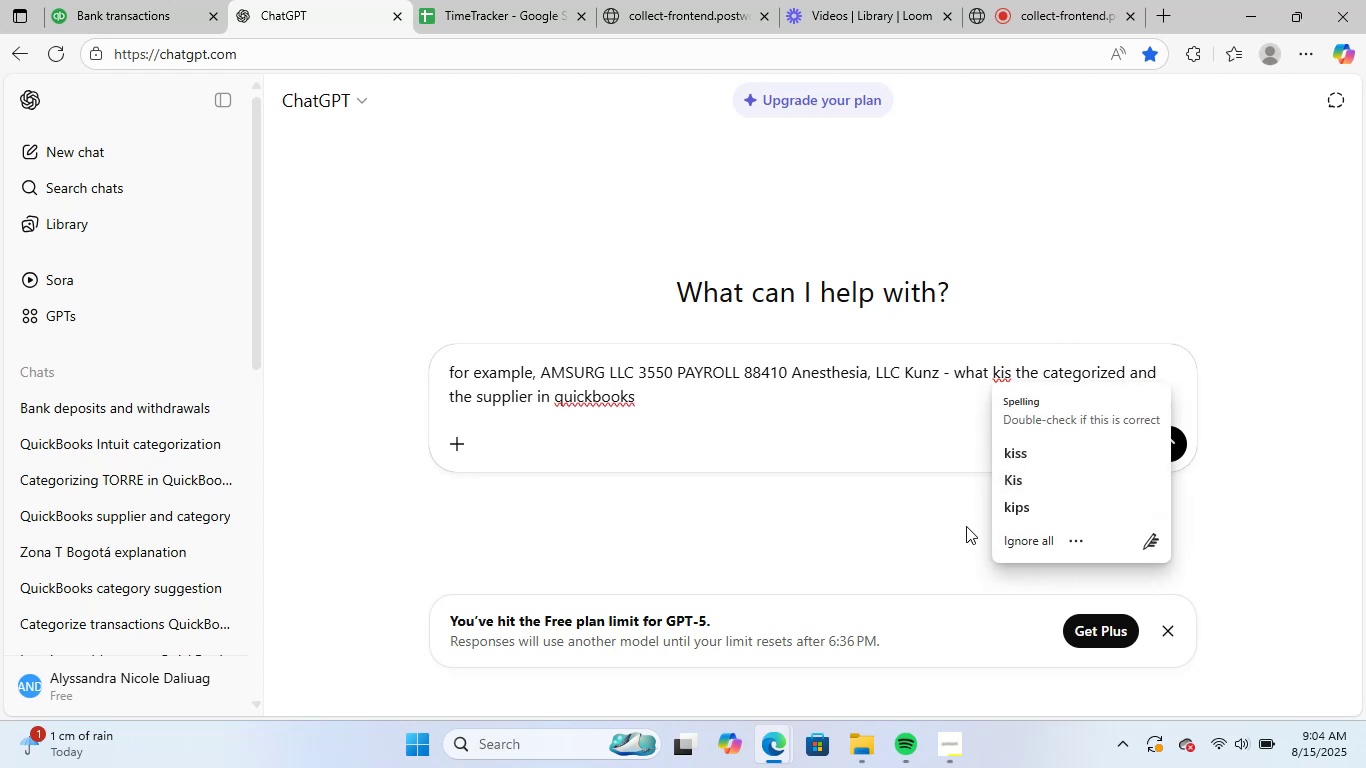 
key(ArrowLeft)
 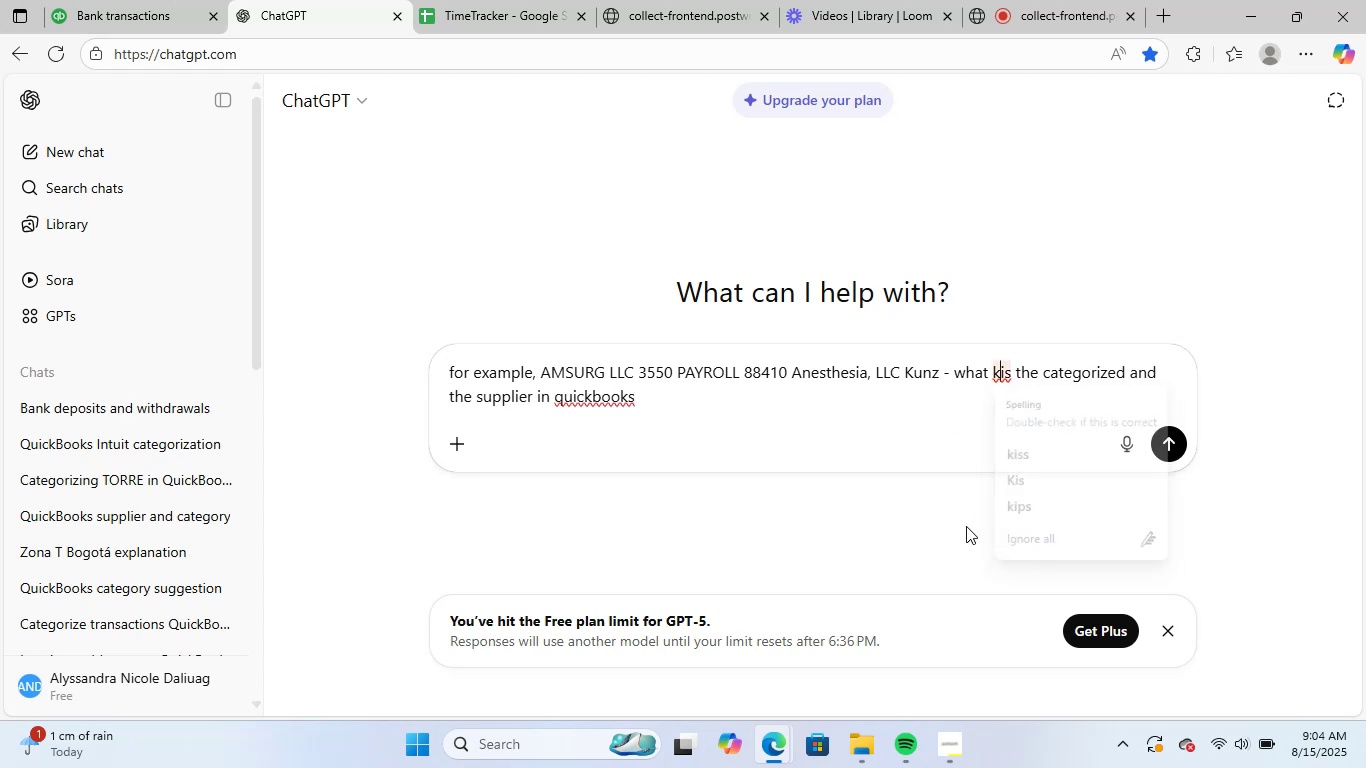 
key(Backspace)
 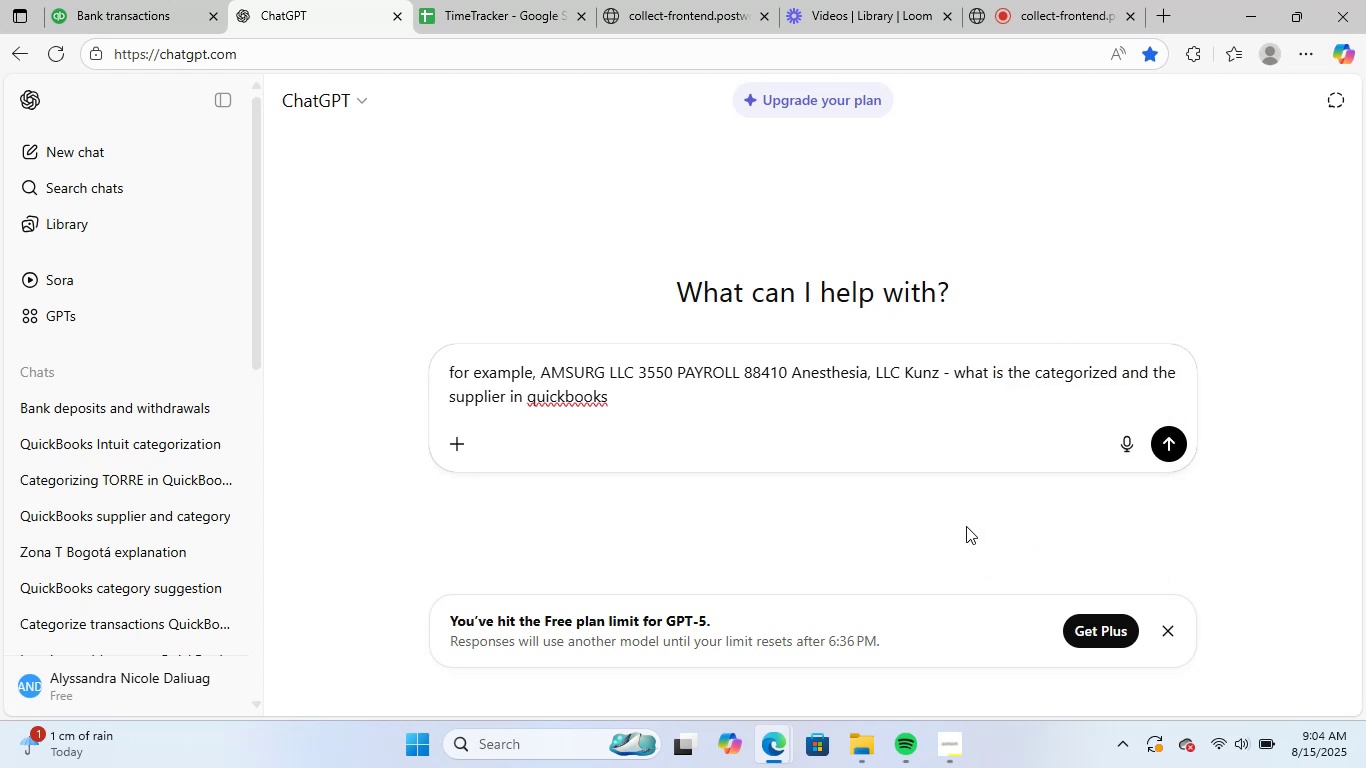 
key(NumpadEnter)
 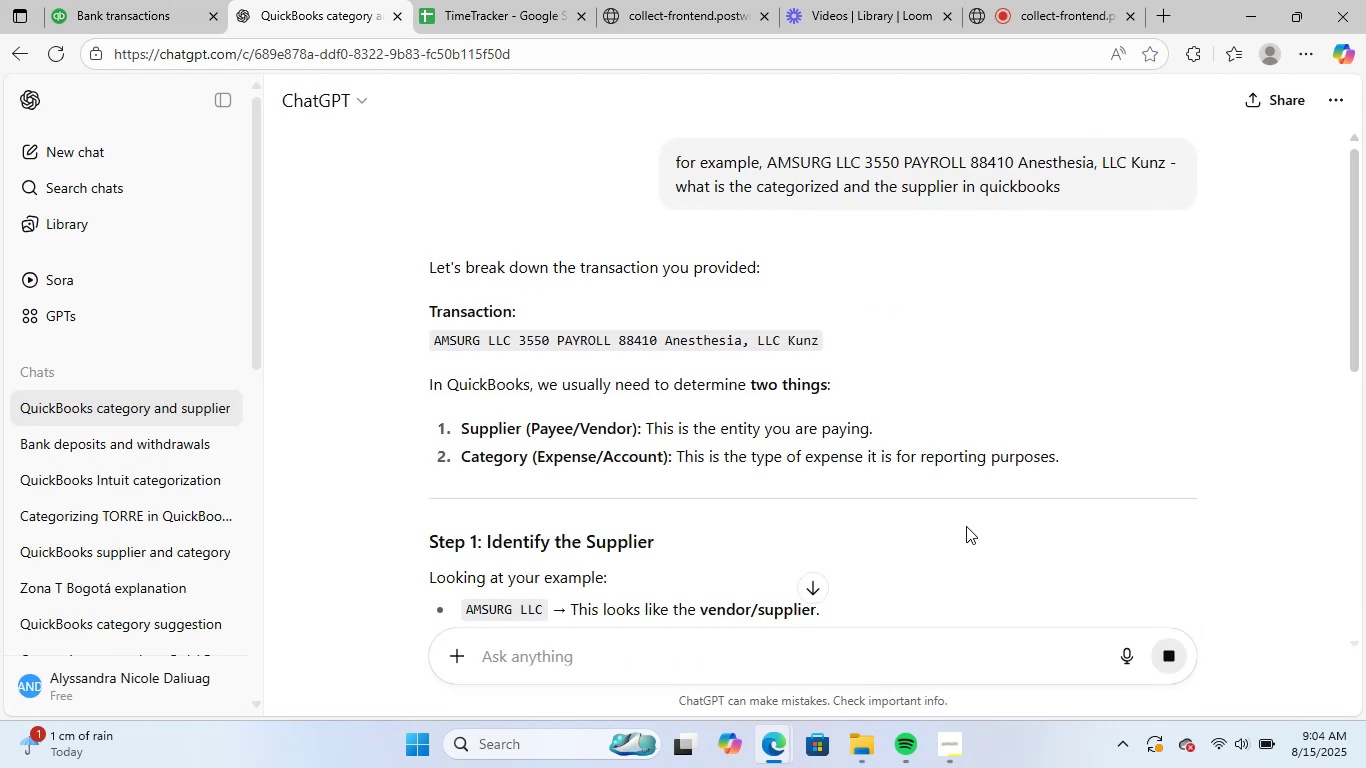 
wait(7.31)
 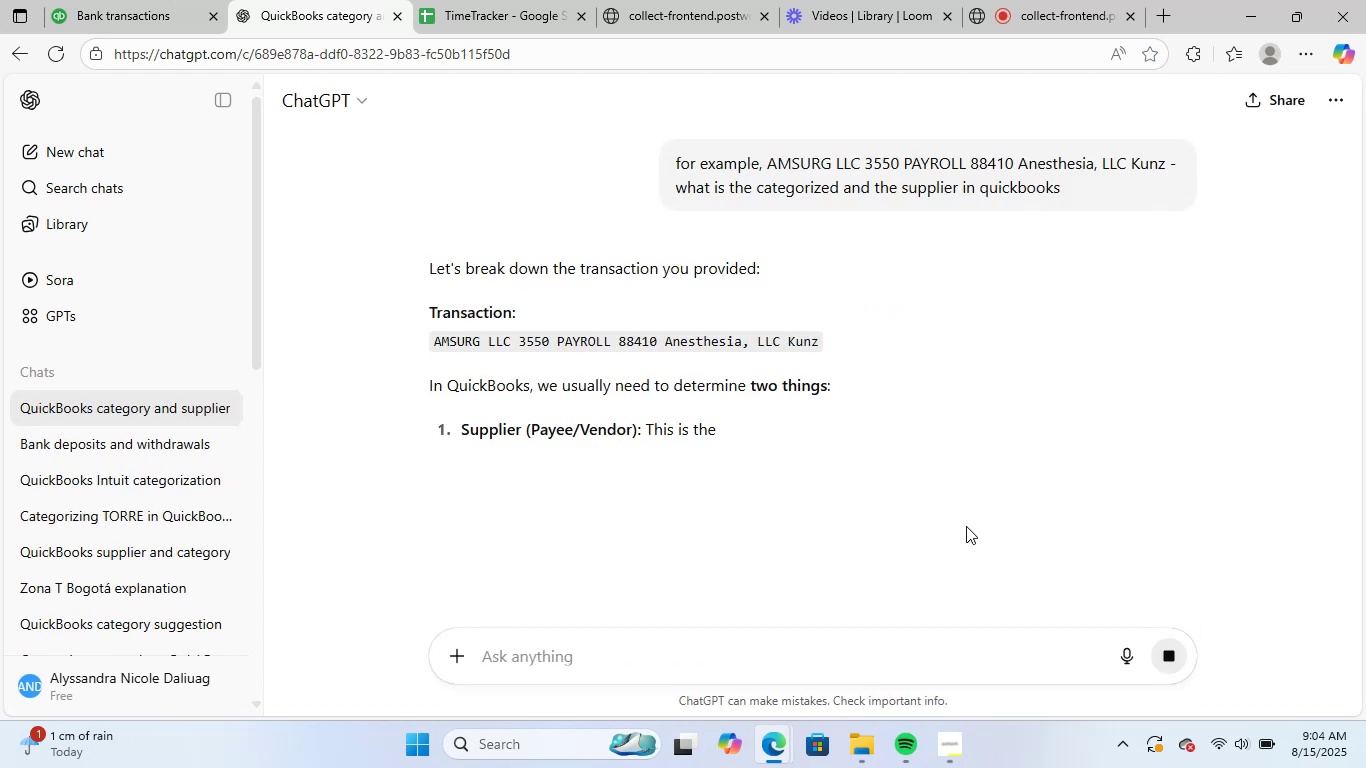 
scroll: coordinate [896, 485], scroll_direction: down, amount: 4.0
 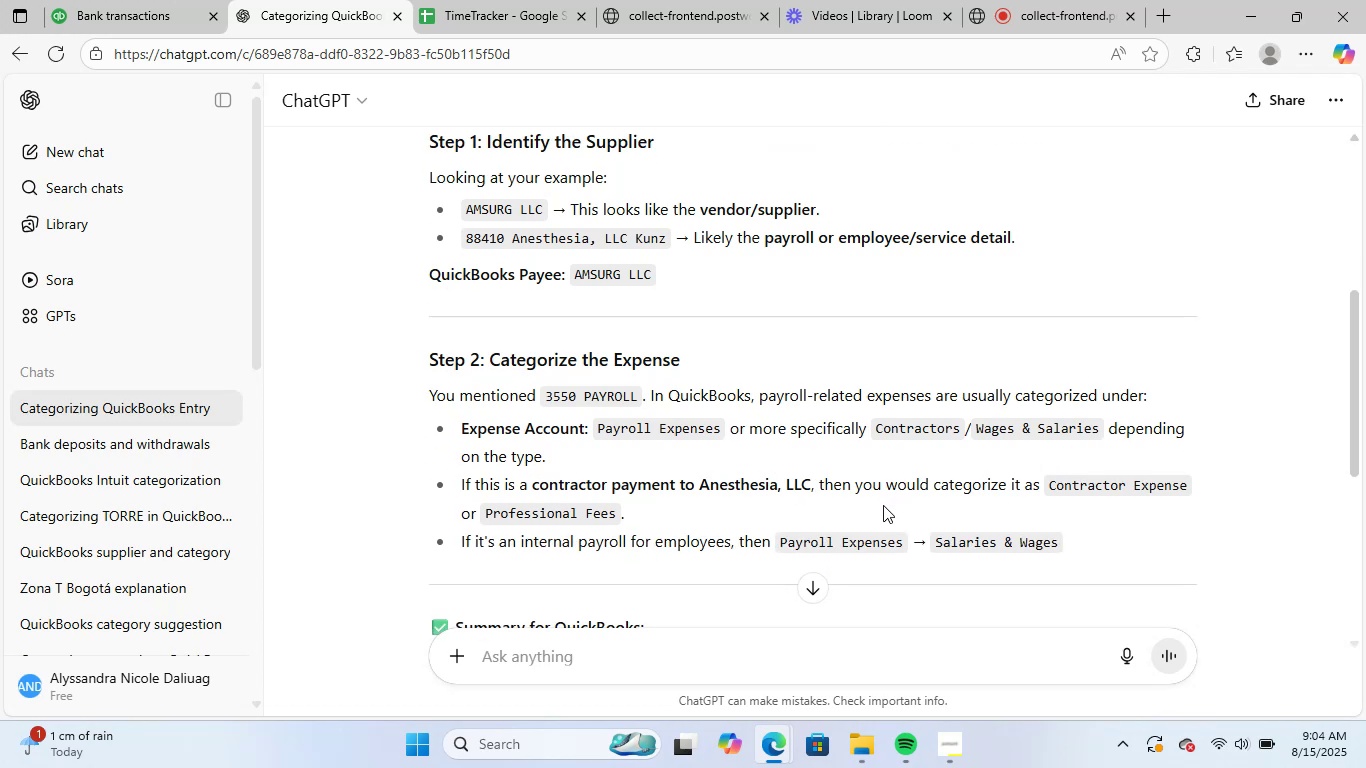 
wait(5.03)
 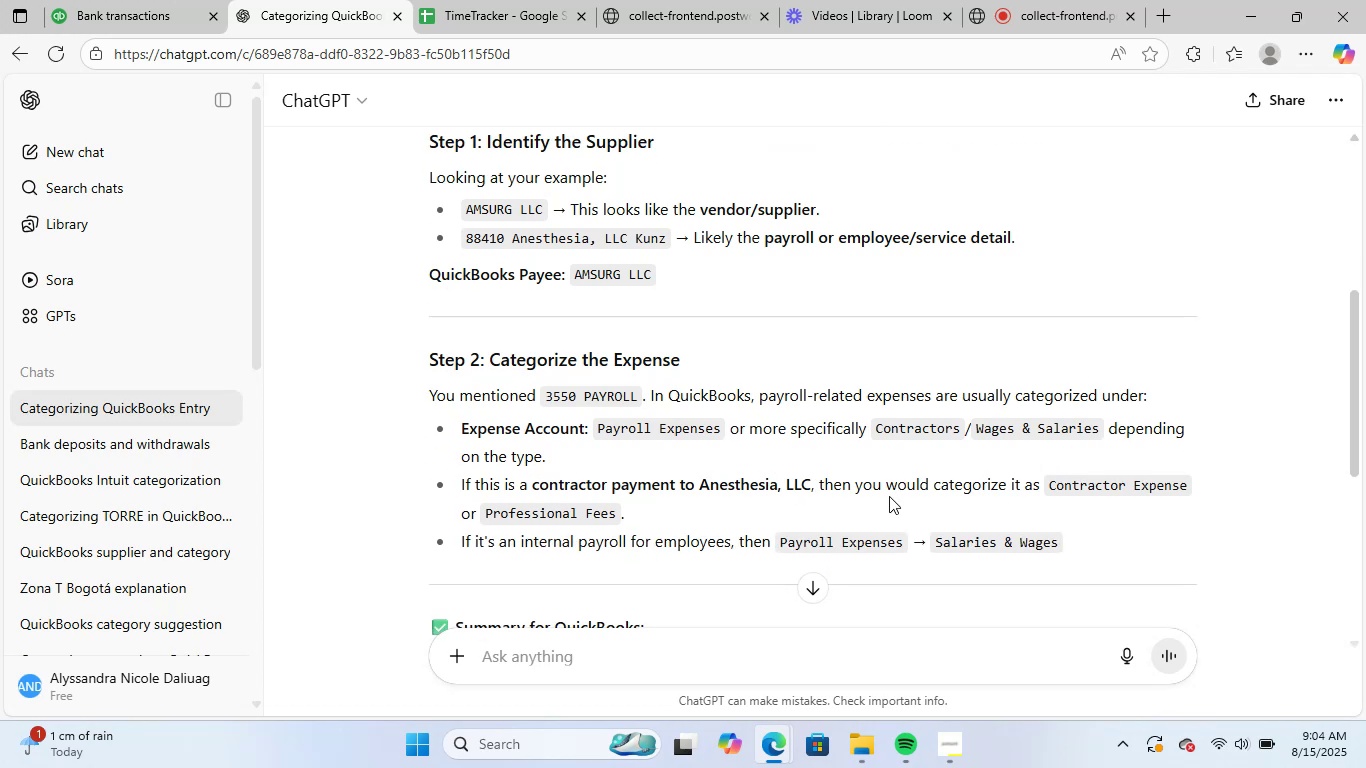 
scroll: coordinate [883, 505], scroll_direction: down, amount: 2.0
 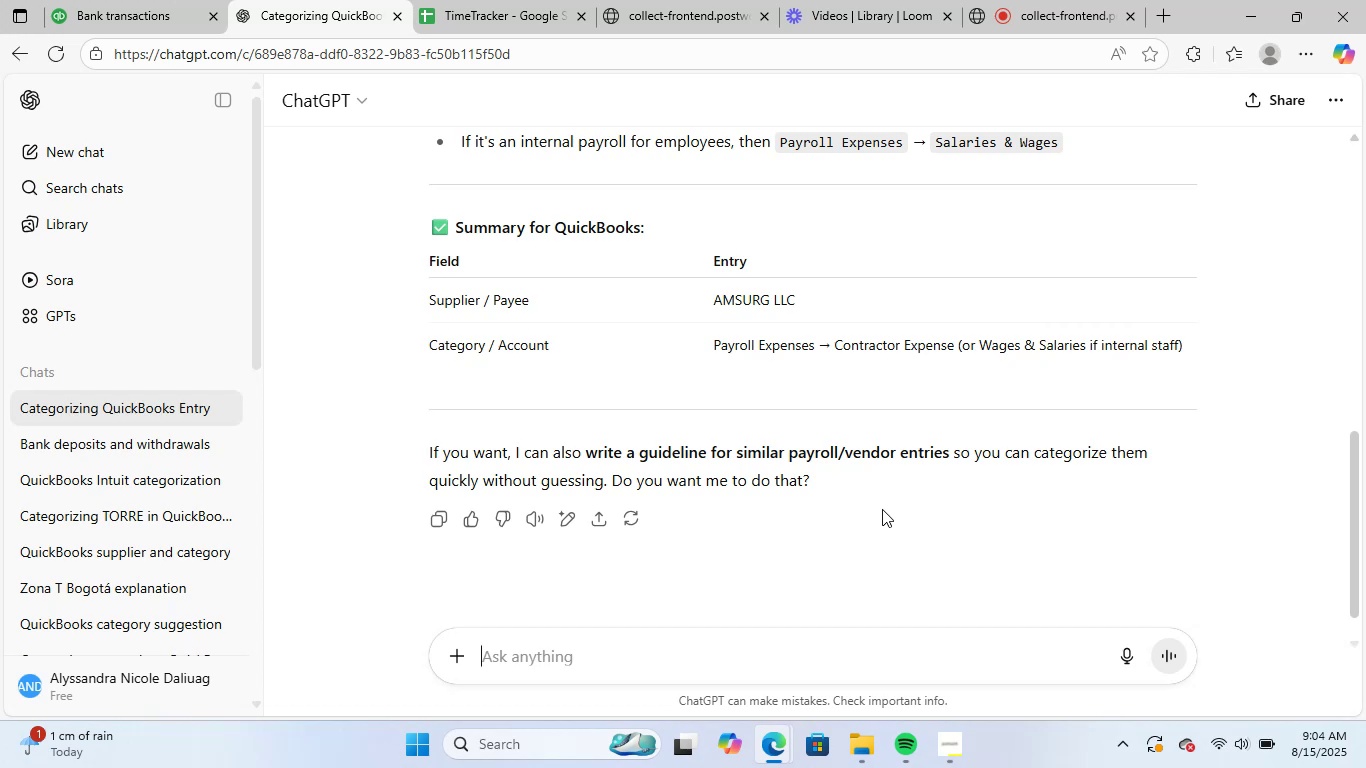 
wait(5.66)
 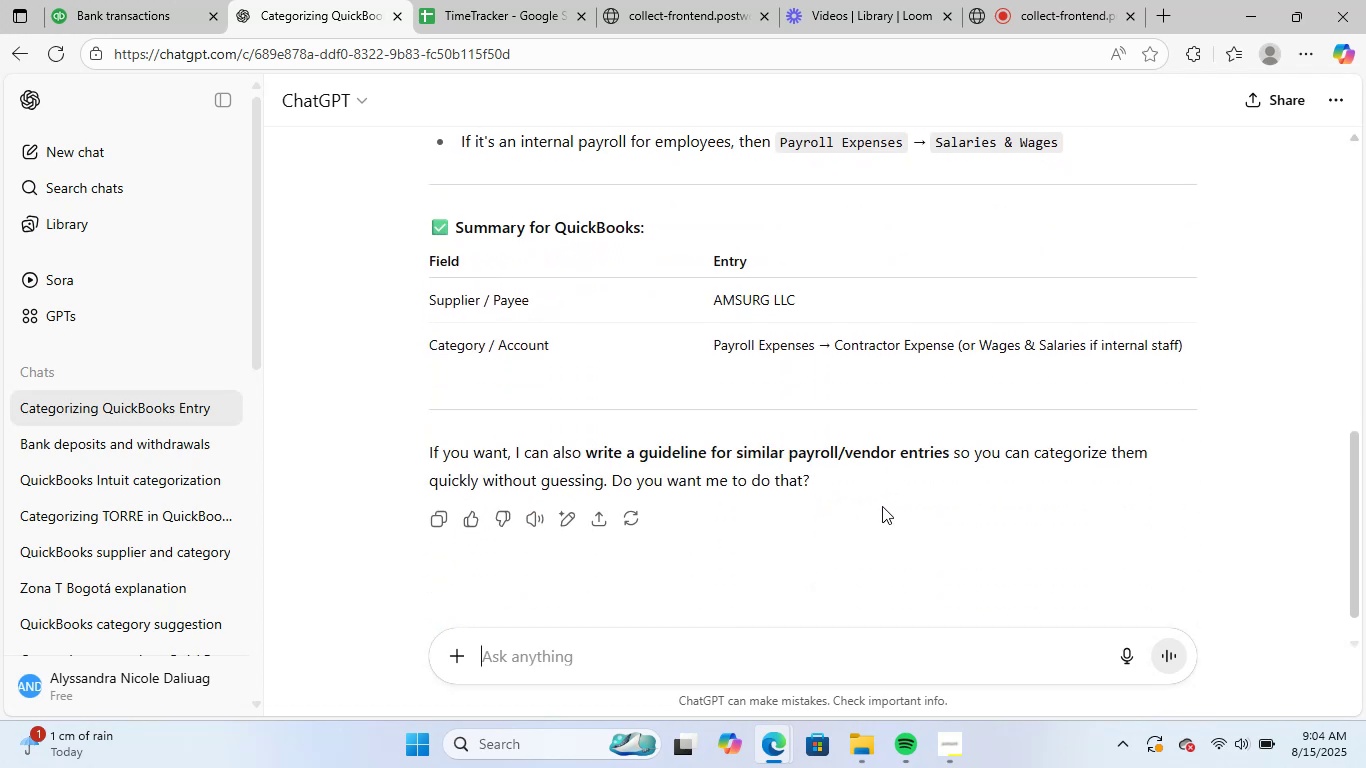 
scroll: coordinate [881, 512], scroll_direction: up, amount: 3.0
 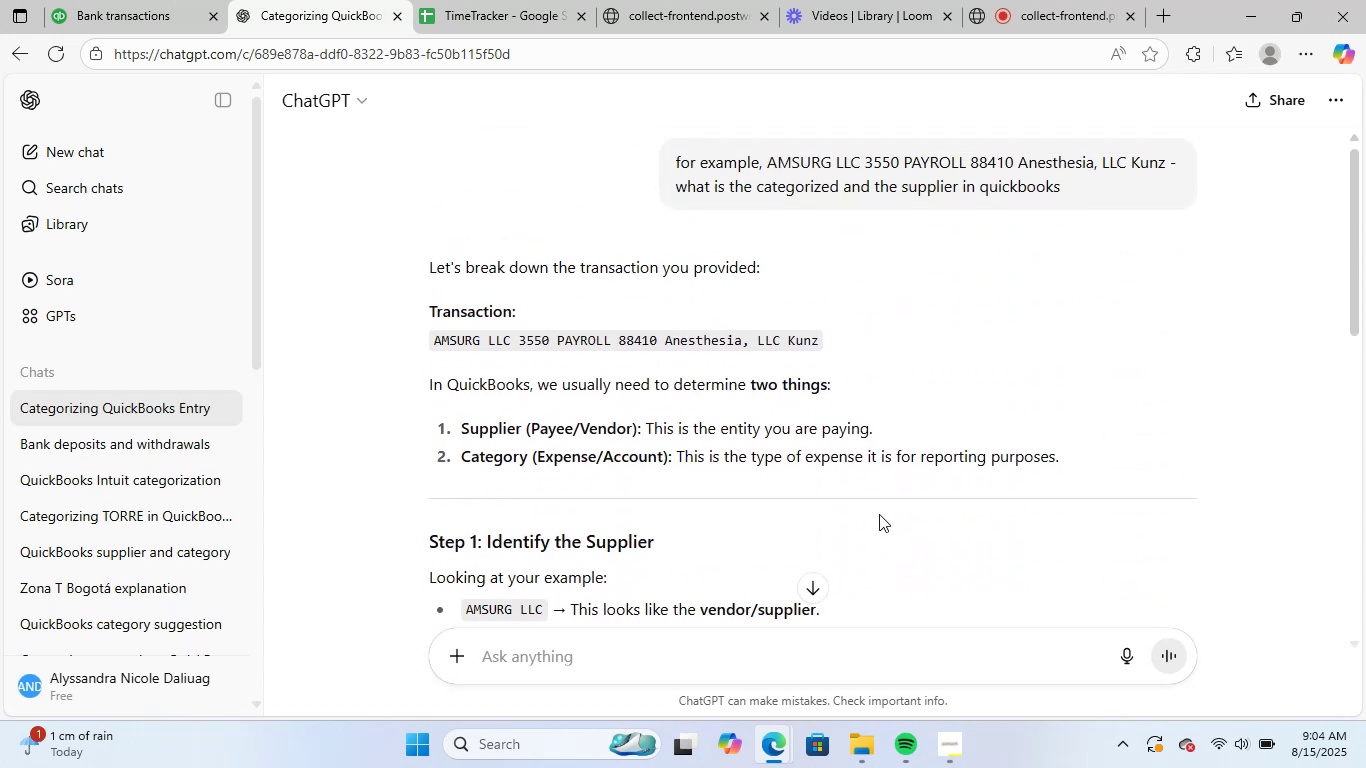 
scroll: coordinate [879, 514], scroll_direction: down, amount: 4.0
 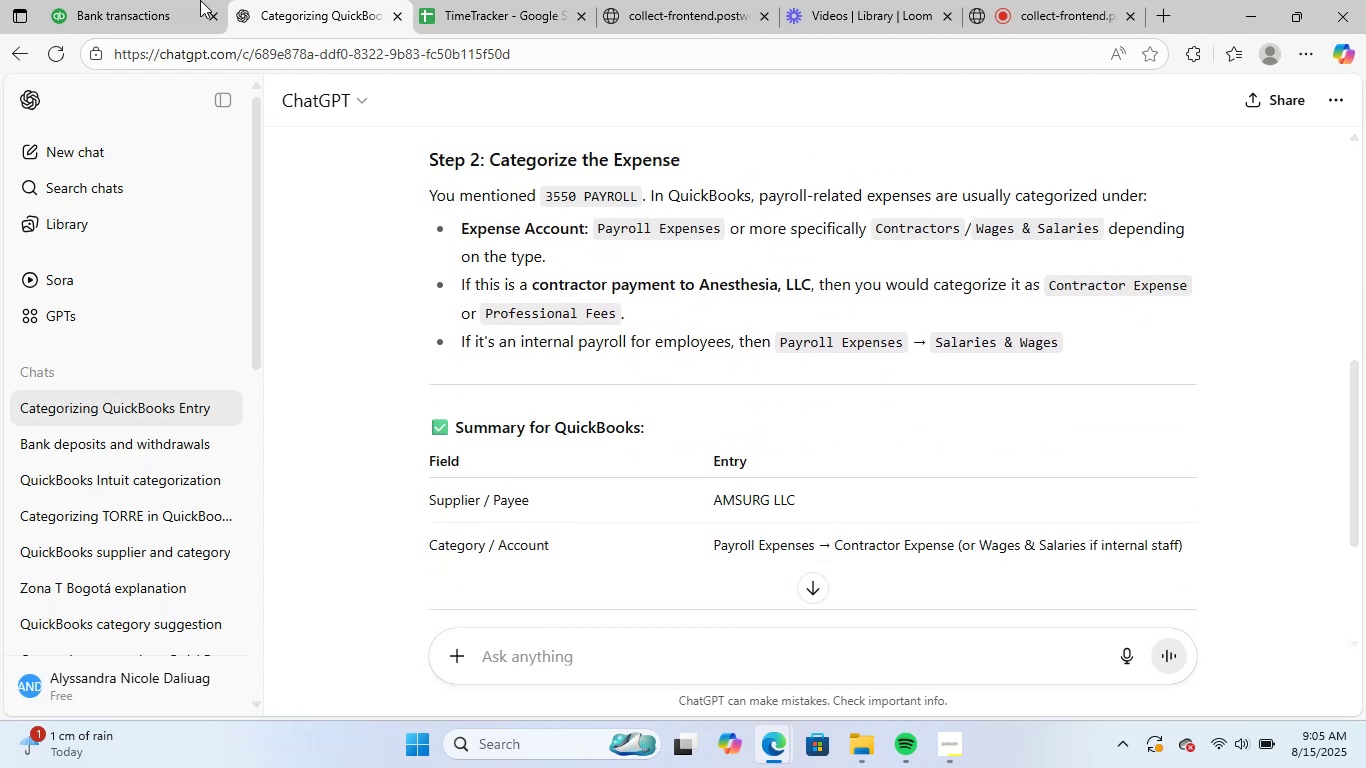 
left_click([166, 0])
 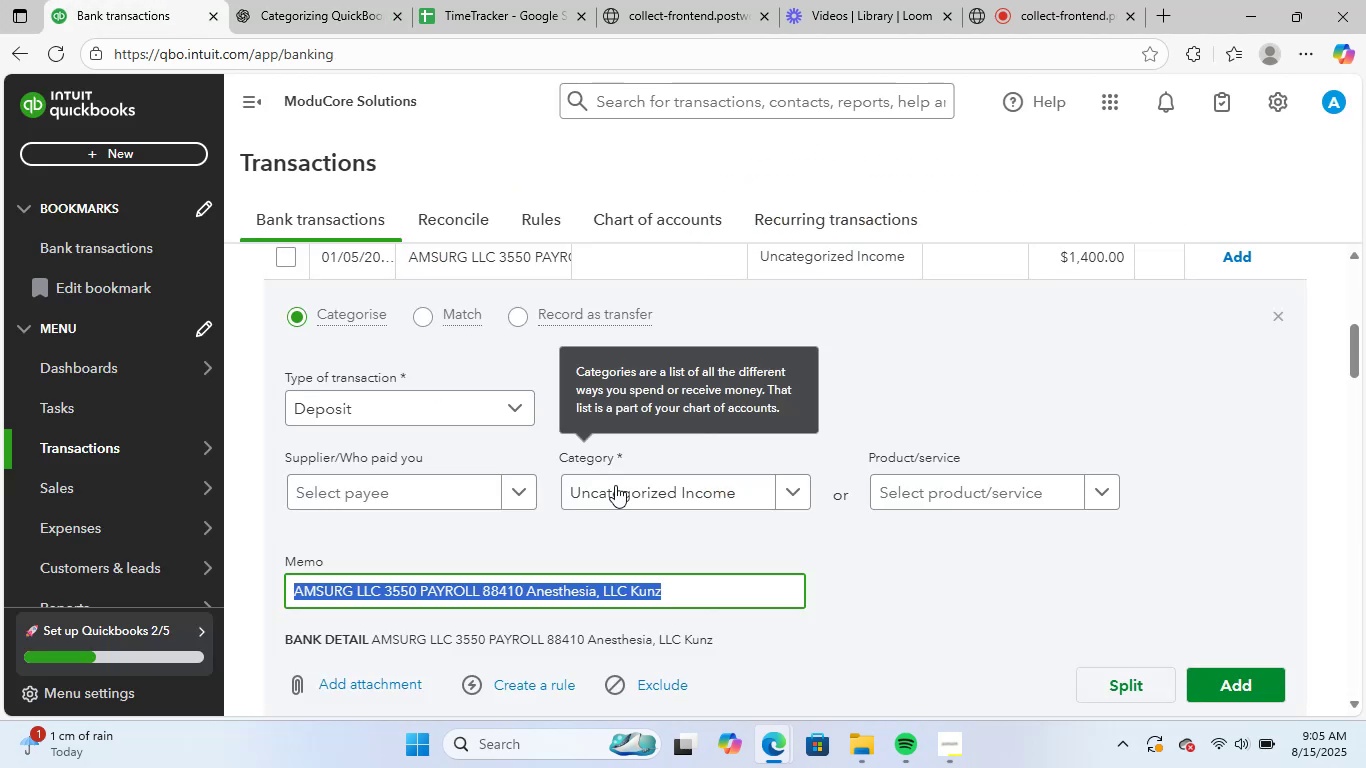 
left_click([621, 493])
 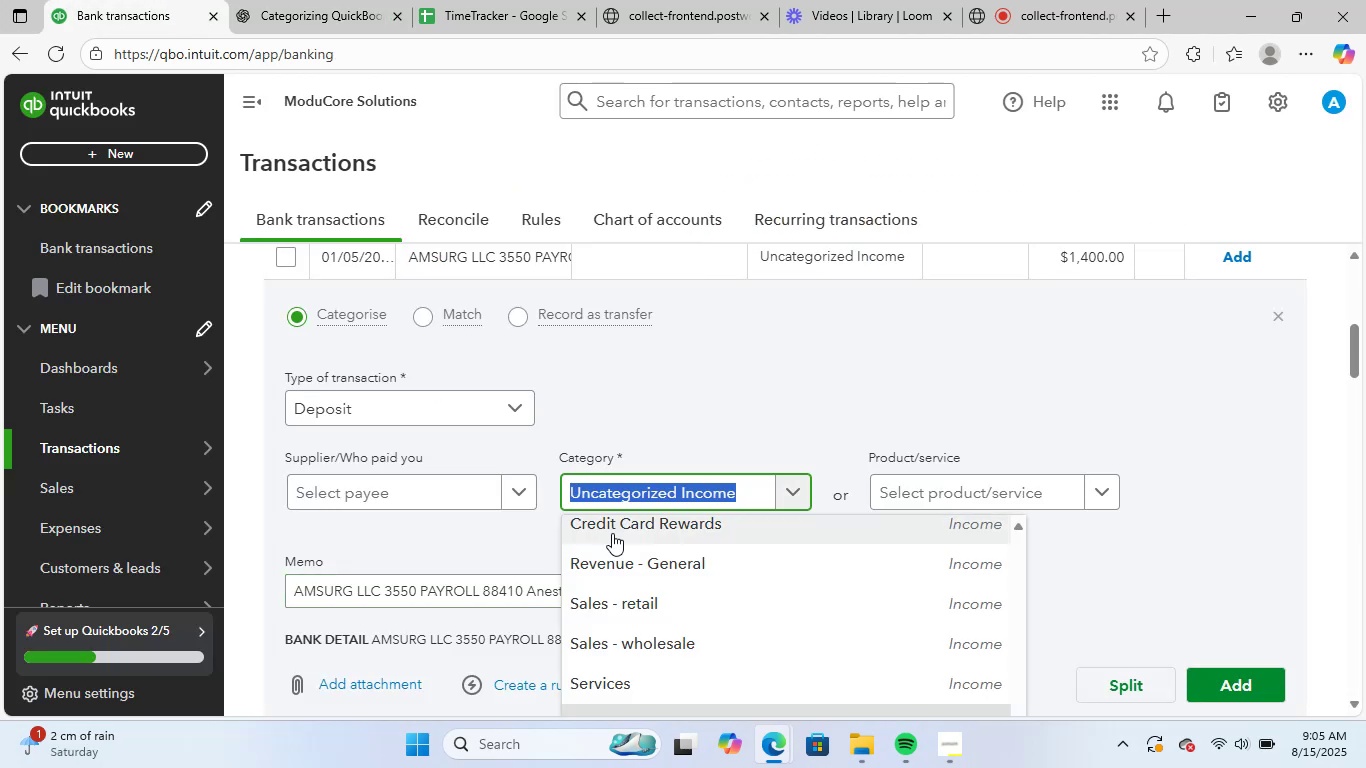 
type(pay)
 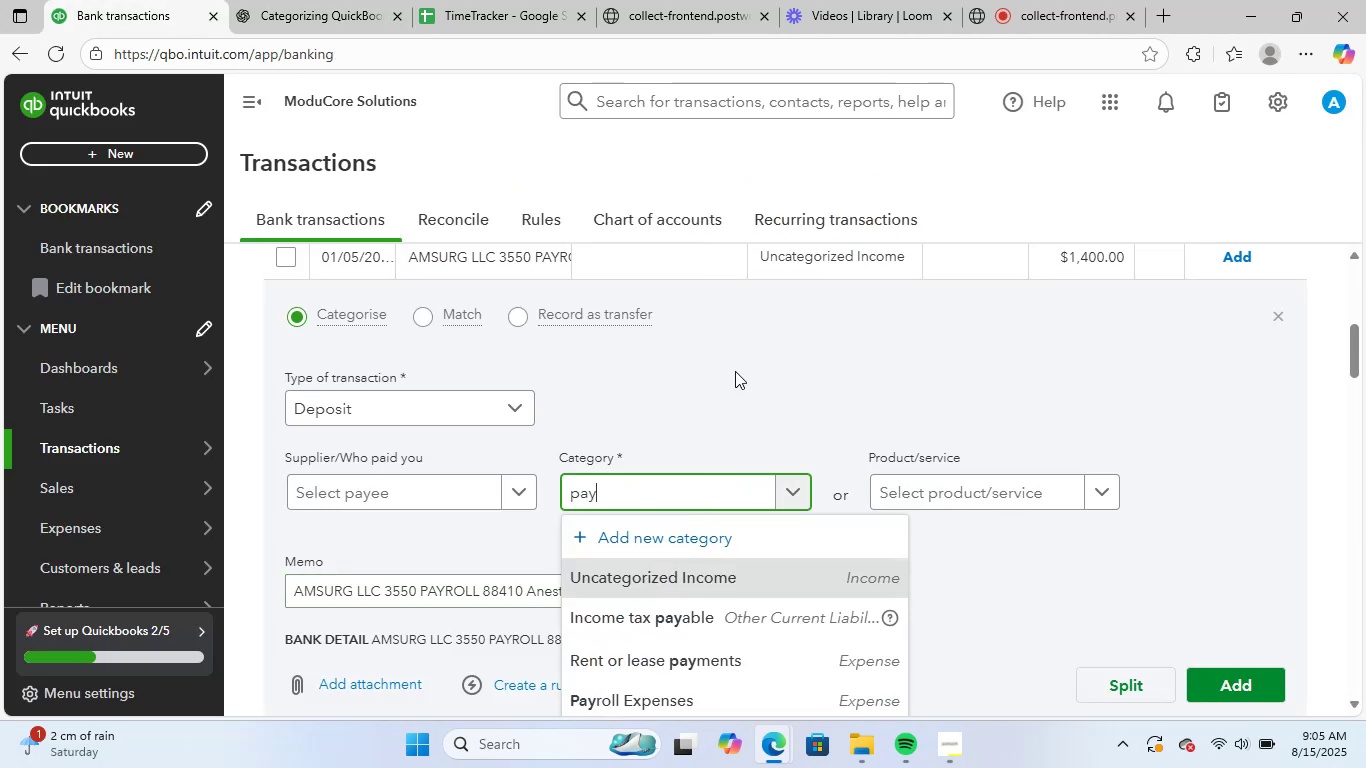 
scroll: coordinate [767, 586], scroll_direction: down, amount: 1.0
 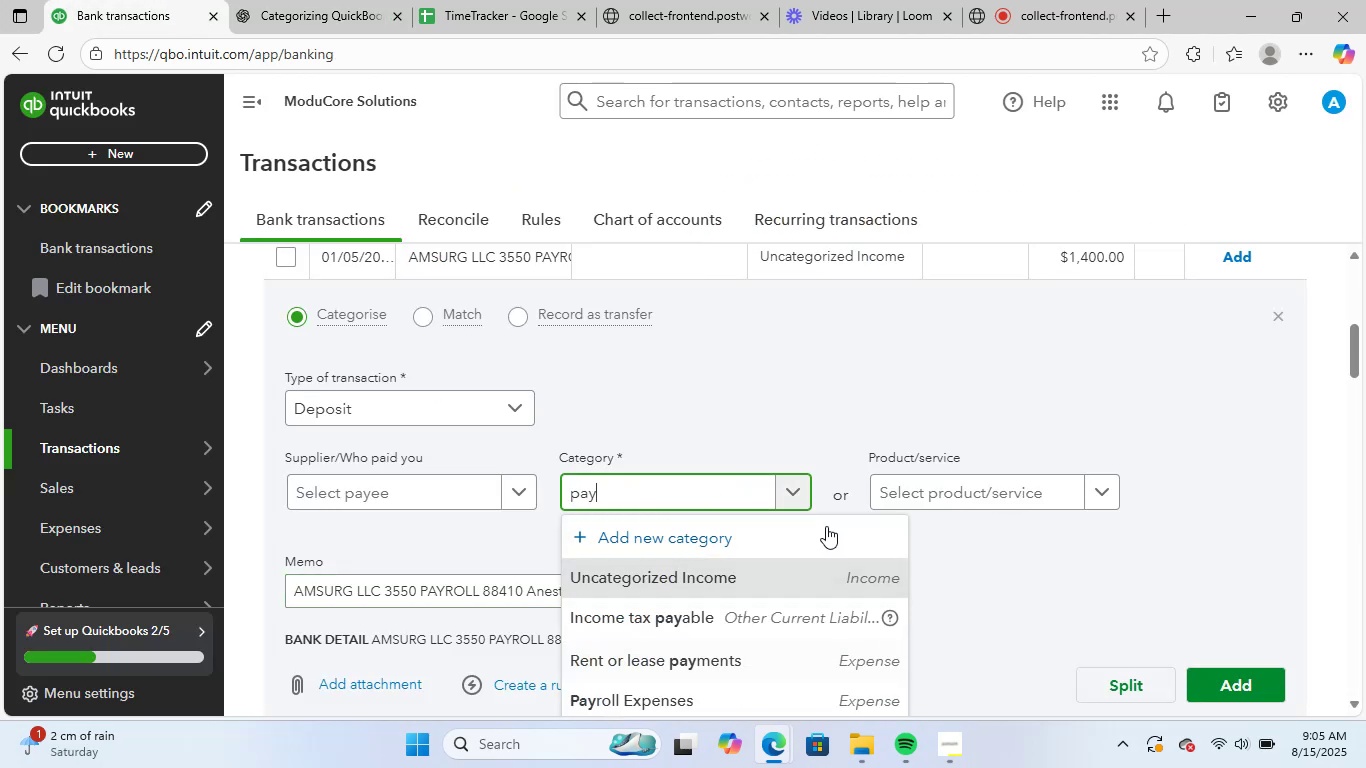 
left_click([814, 396])
 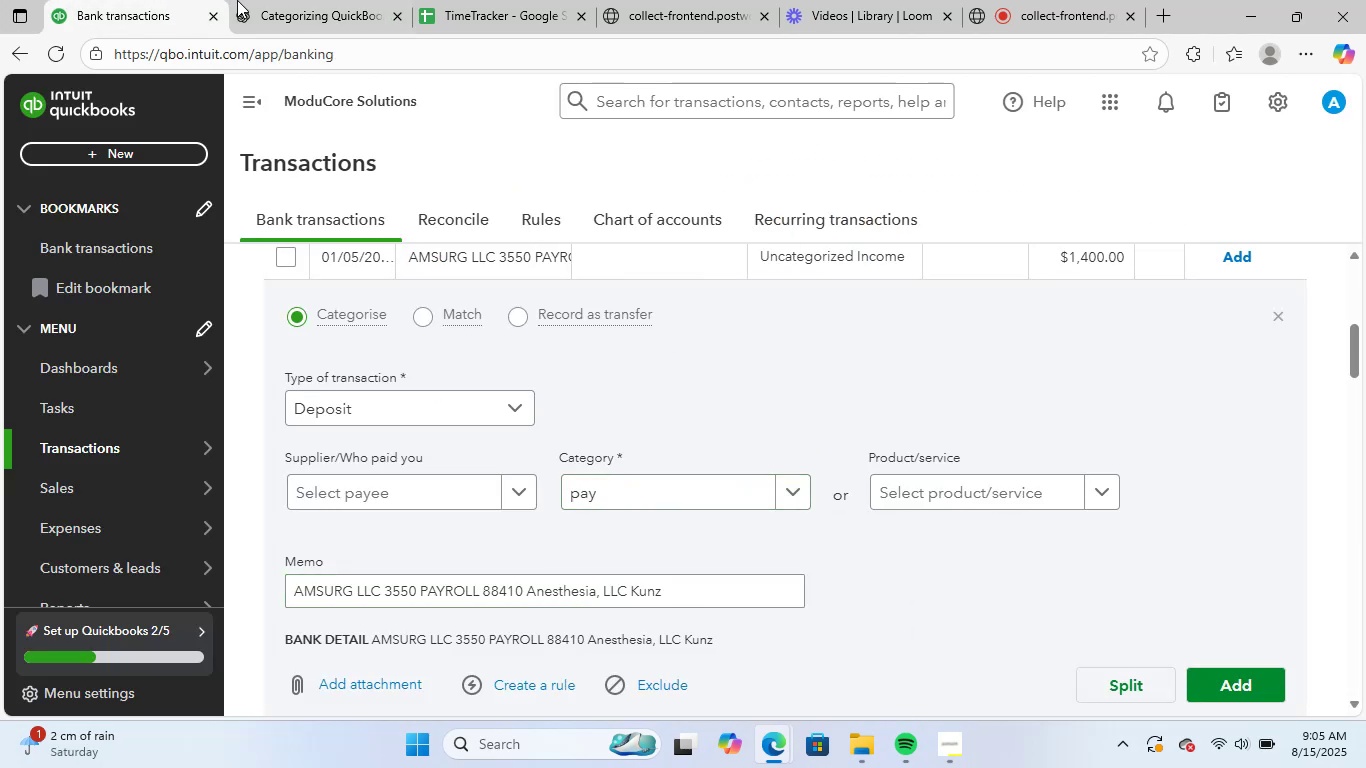 
left_click([307, 0])
 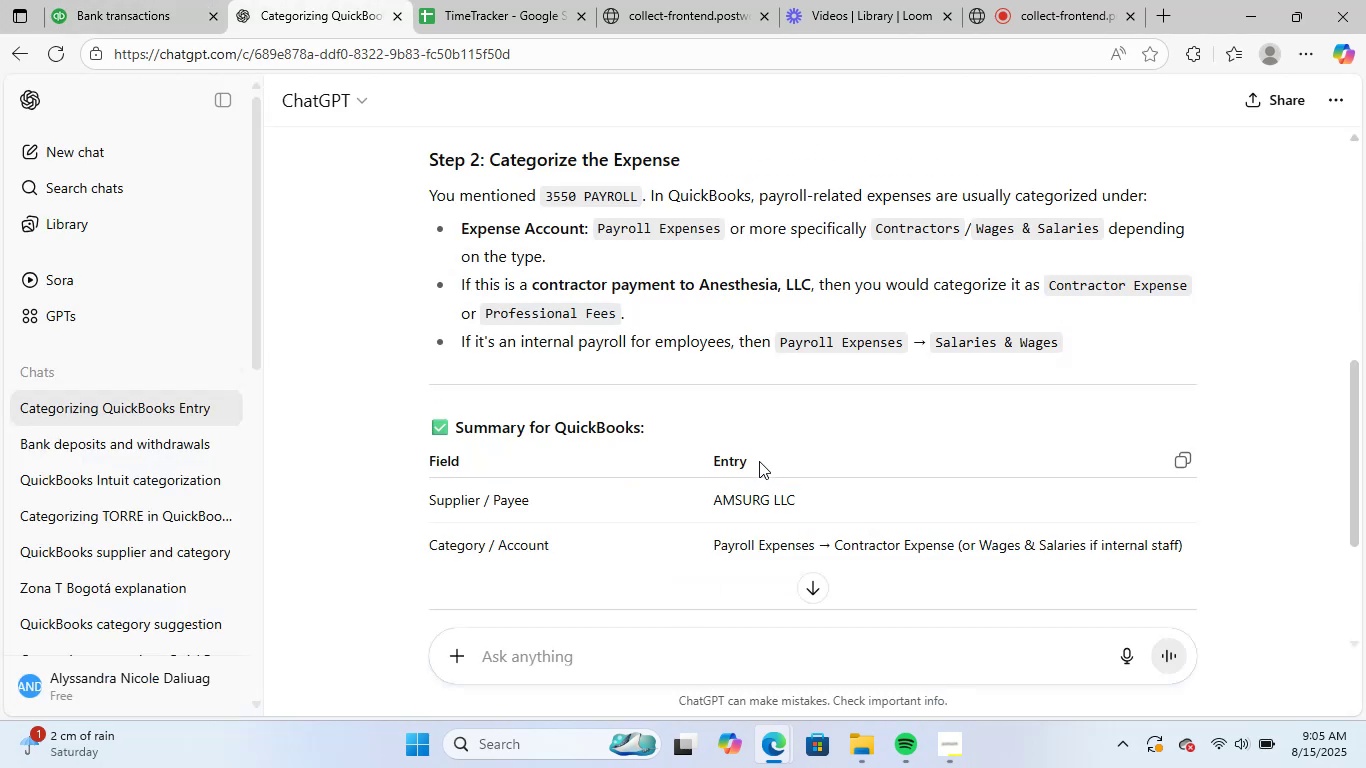 
scroll: coordinate [709, 464], scroll_direction: down, amount: 4.0
 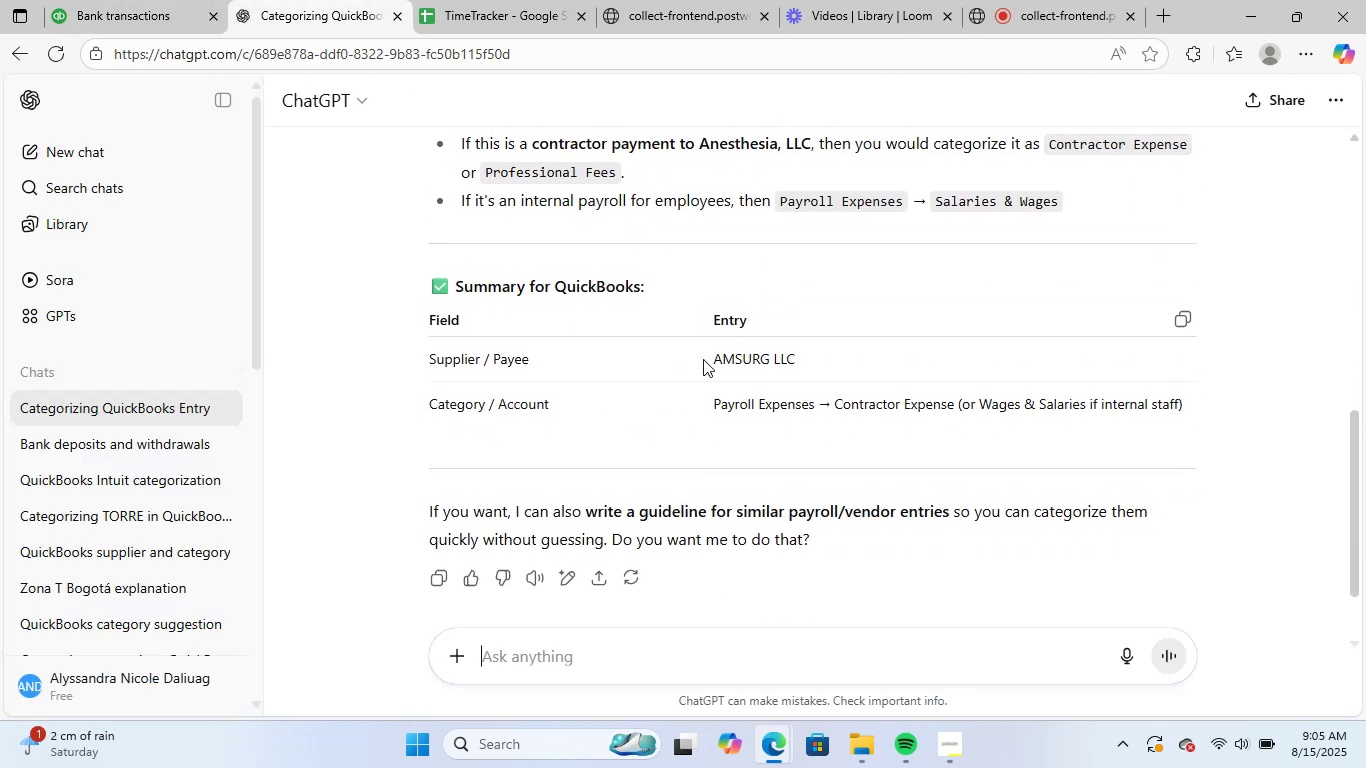 
left_click_drag(start_coordinate=[711, 356], to_coordinate=[799, 354])
 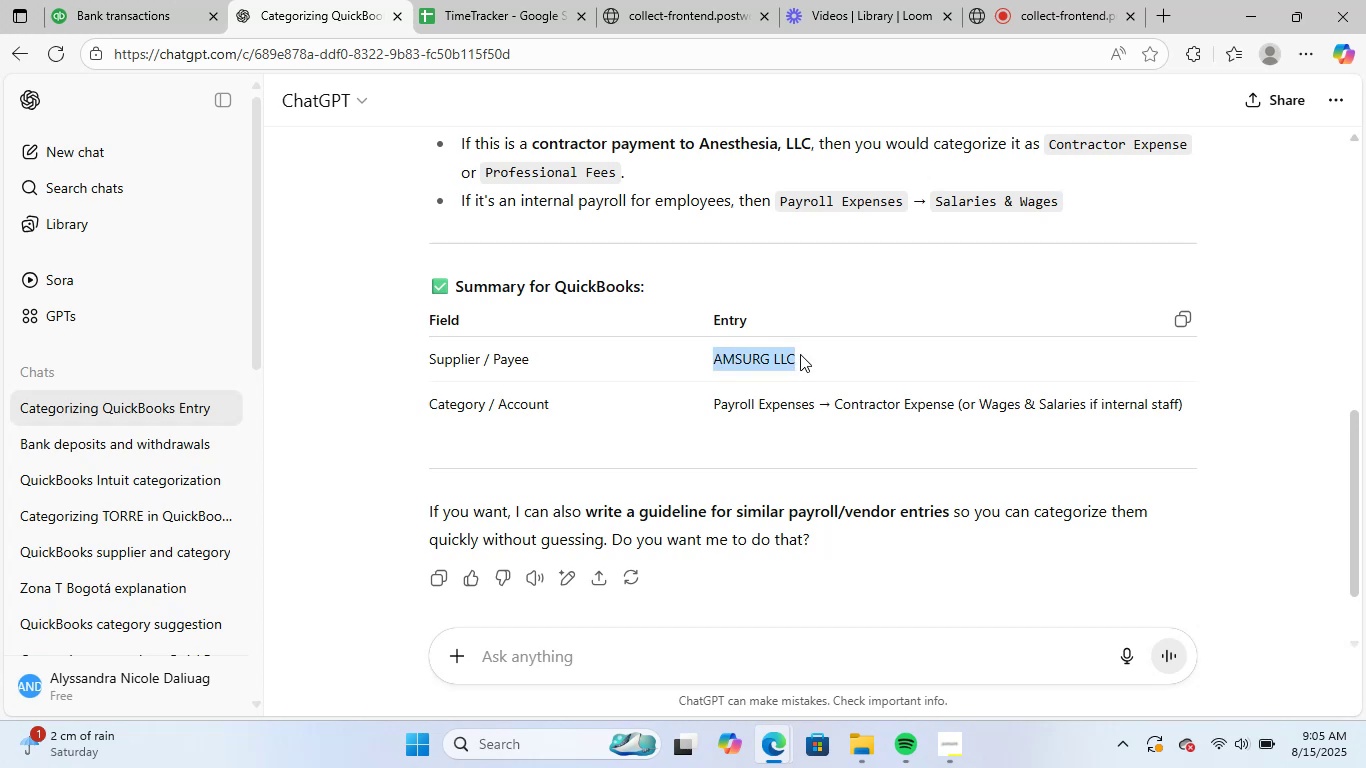 
key(Control+ControlLeft)
 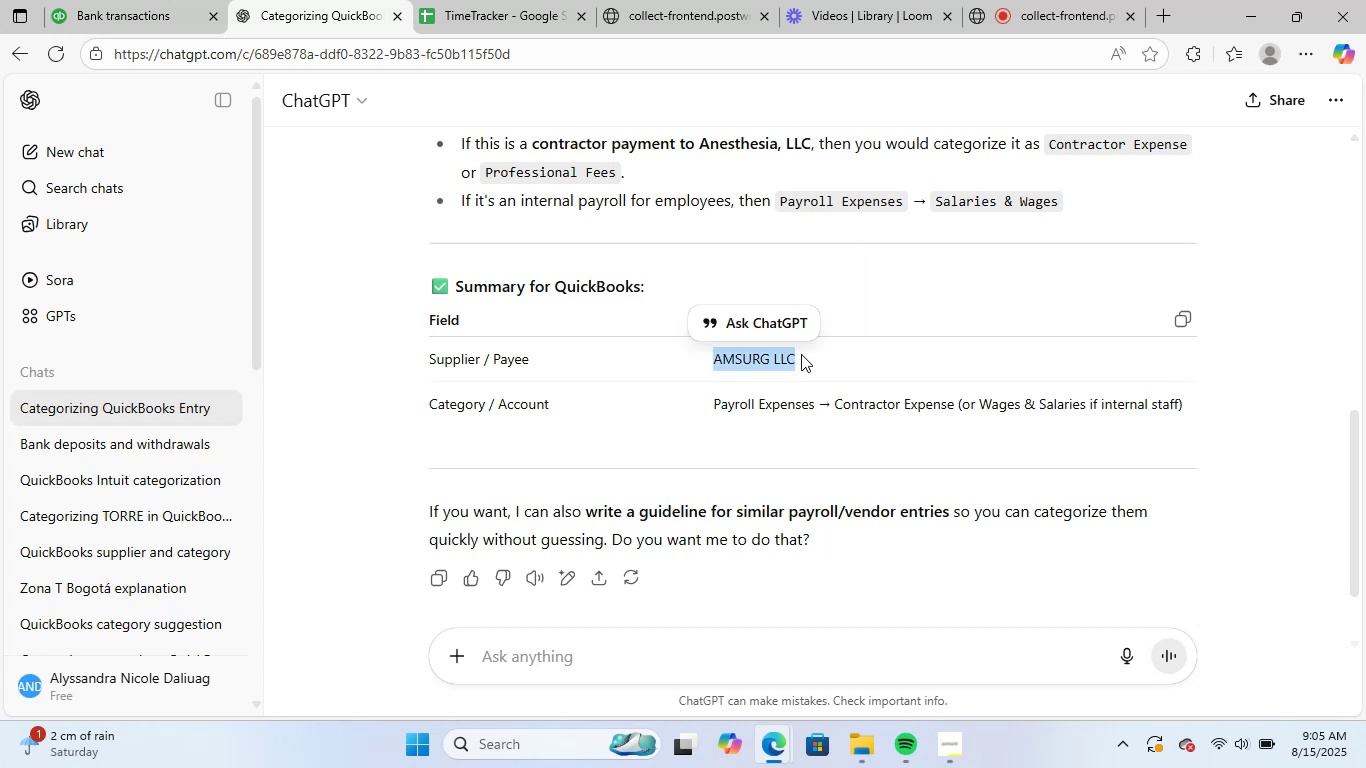 
key(Control+C)
 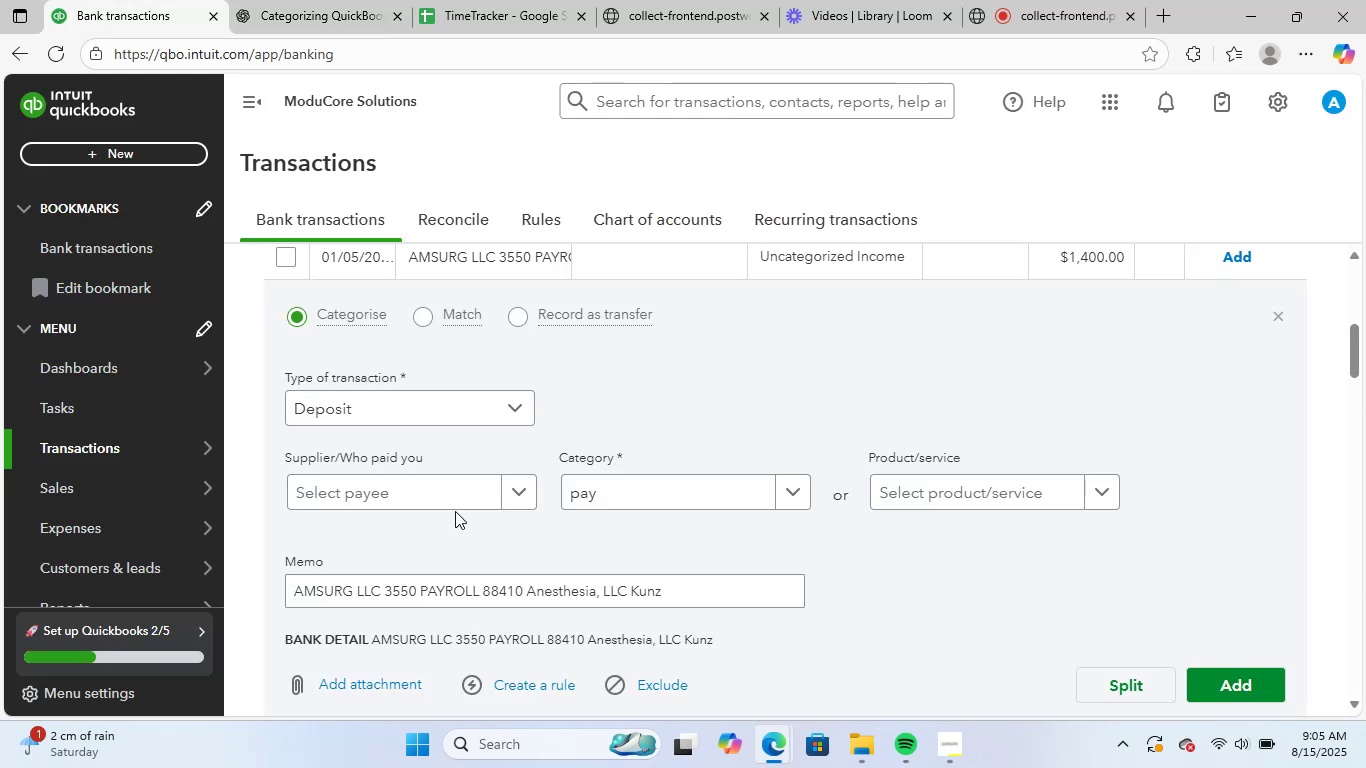 
left_click([425, 484])
 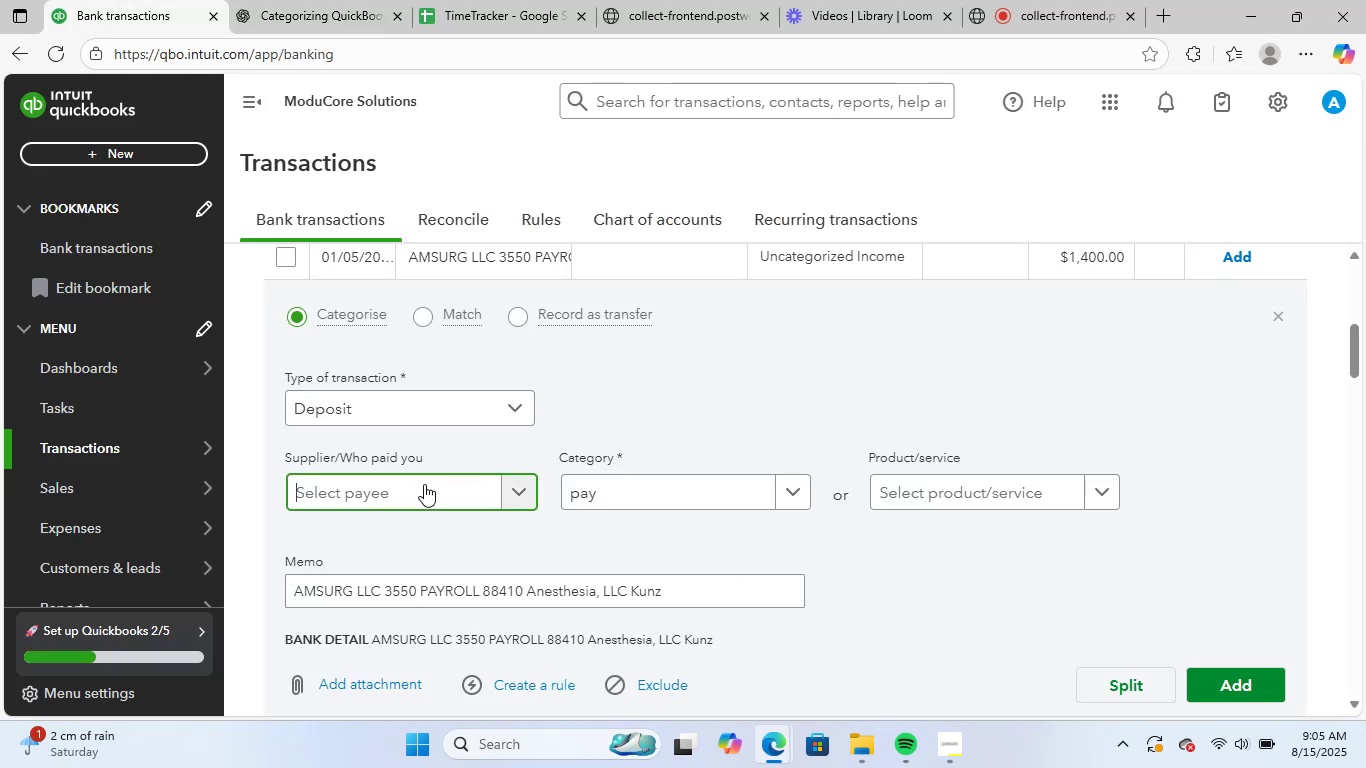 
key(Control+V)
 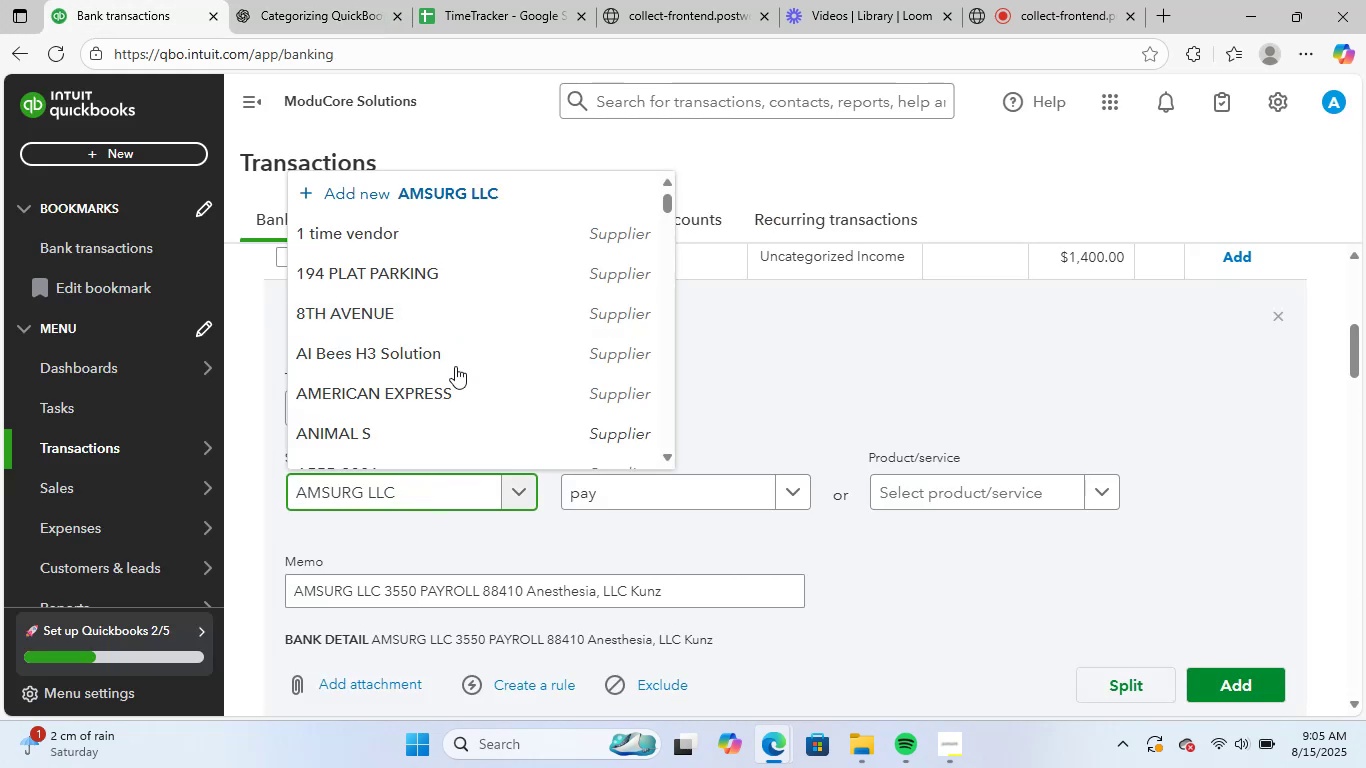 
left_click([441, 445])
 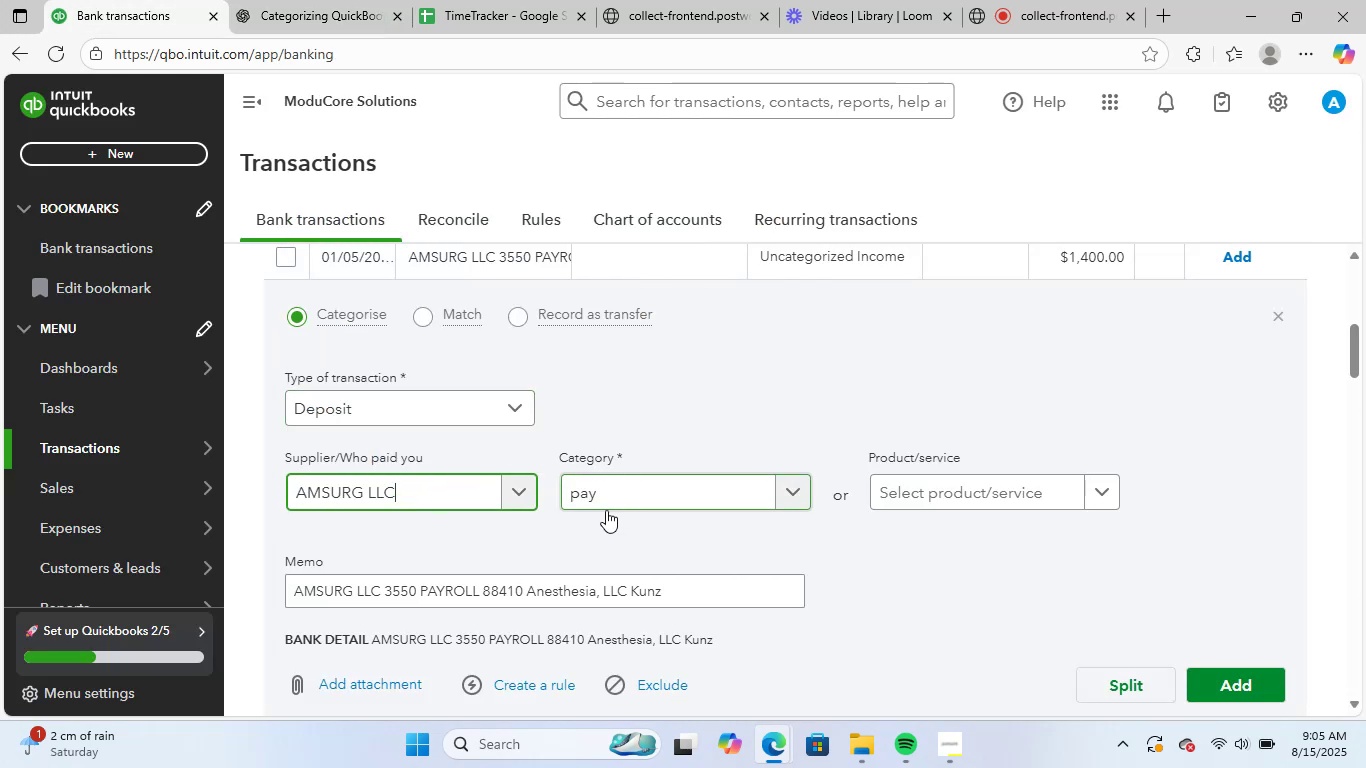 
left_click([419, 503])
 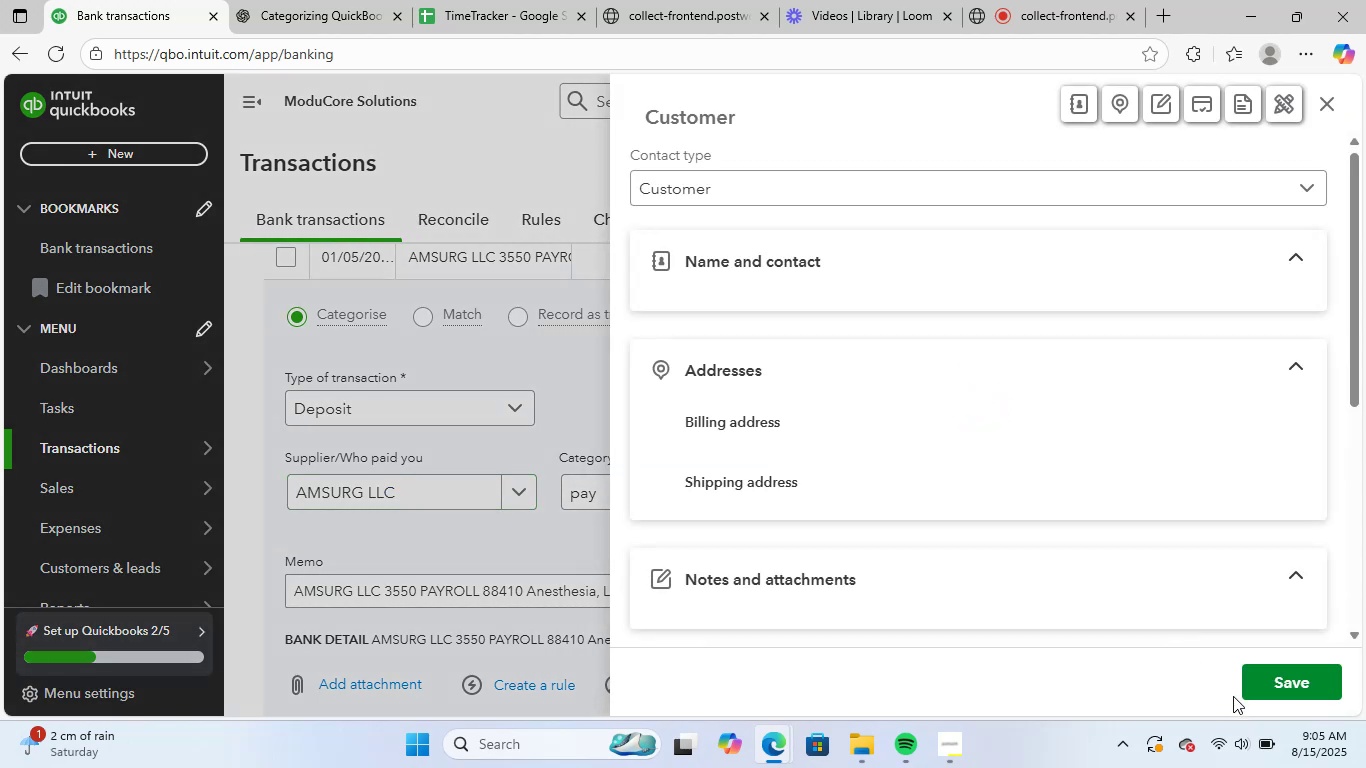 
left_click([1277, 683])
 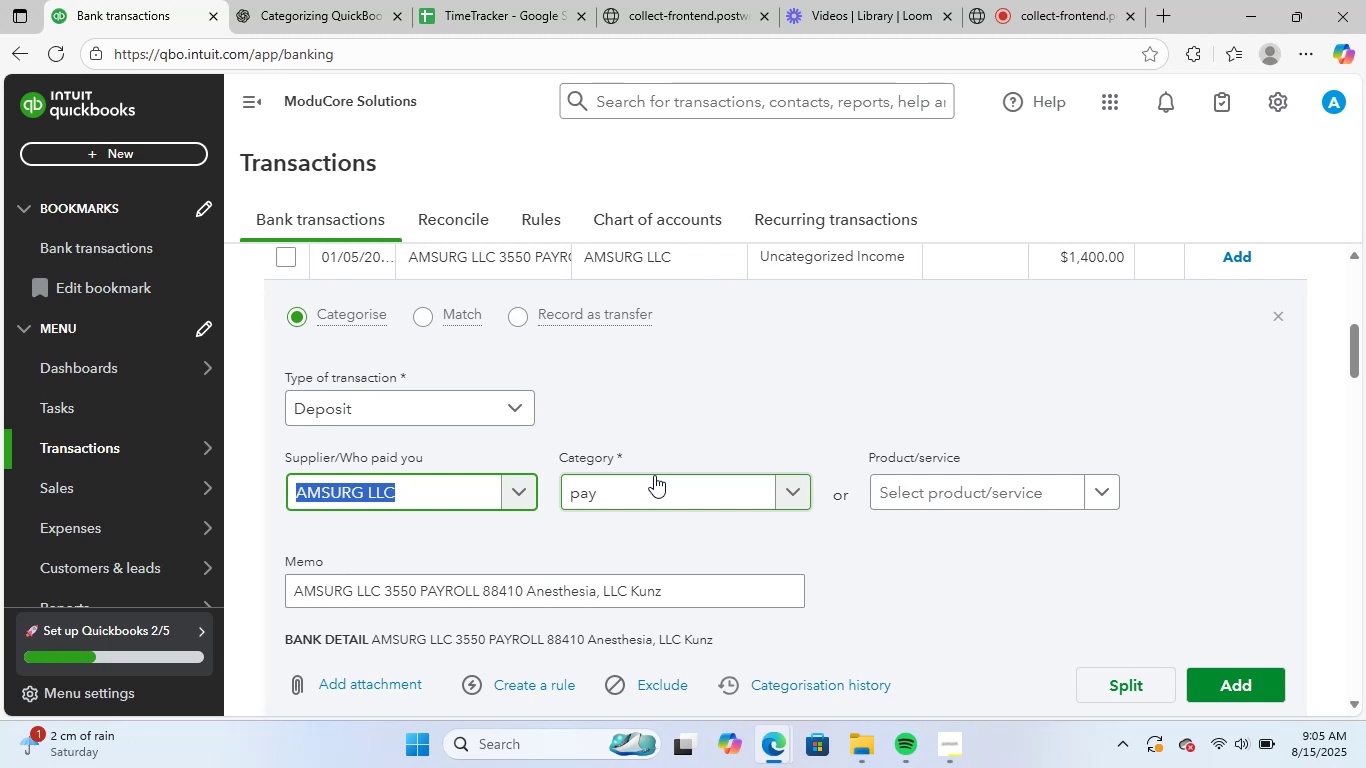 
wait(15.74)
 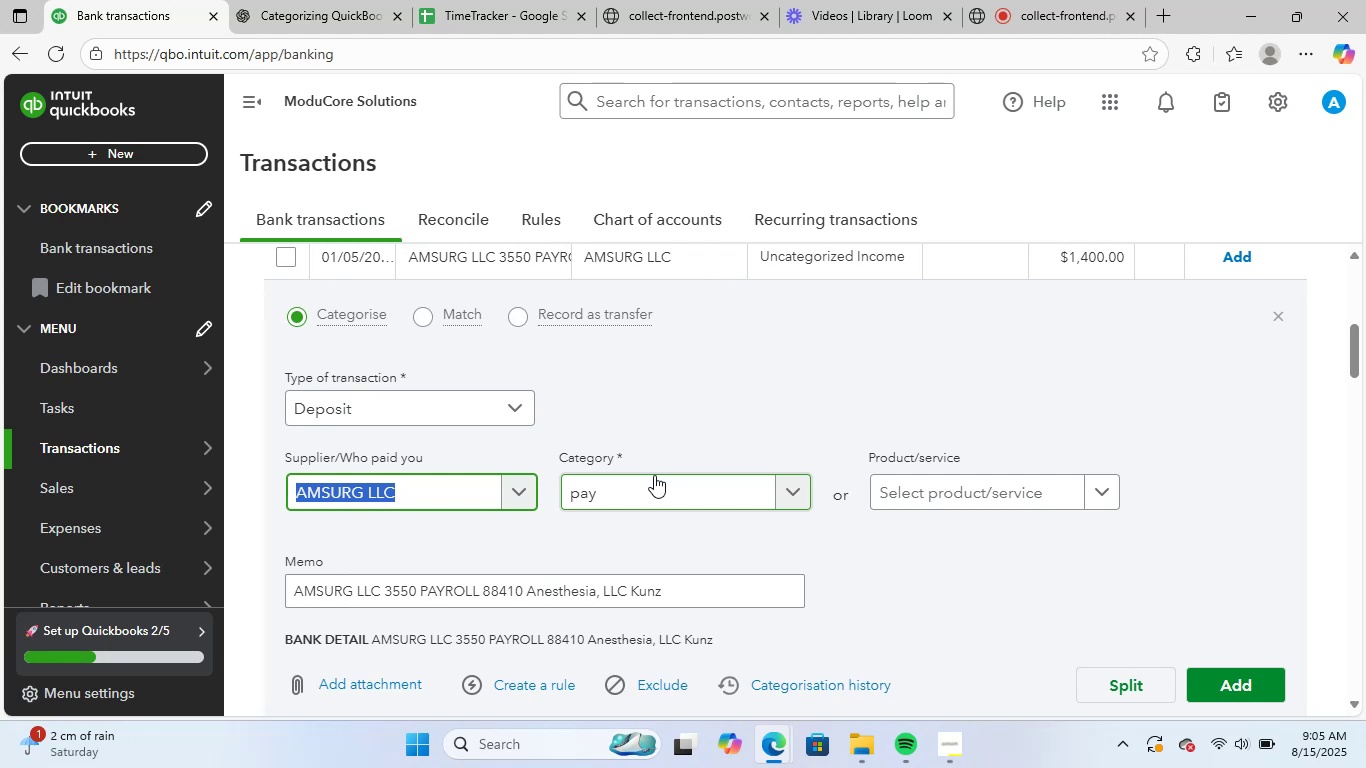 
left_click([653, 488])
 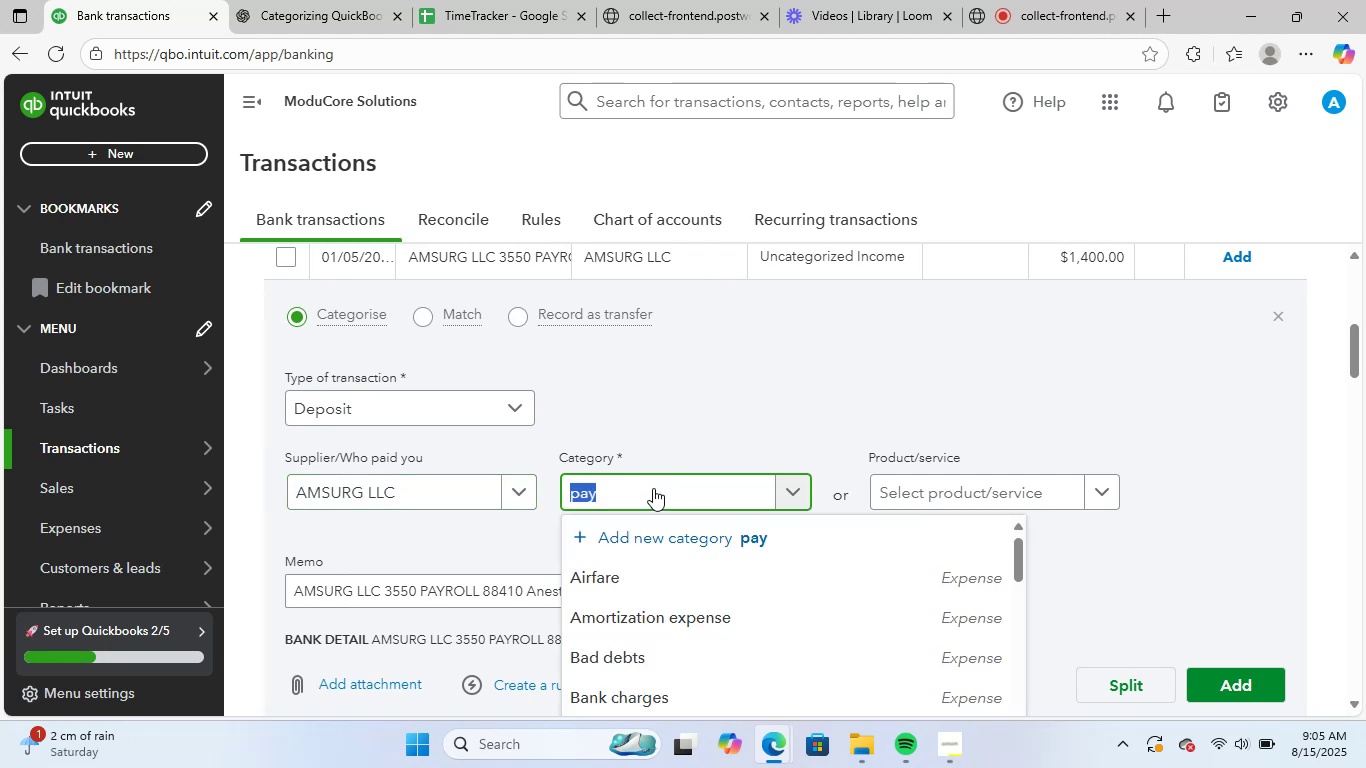 
type(payr)
 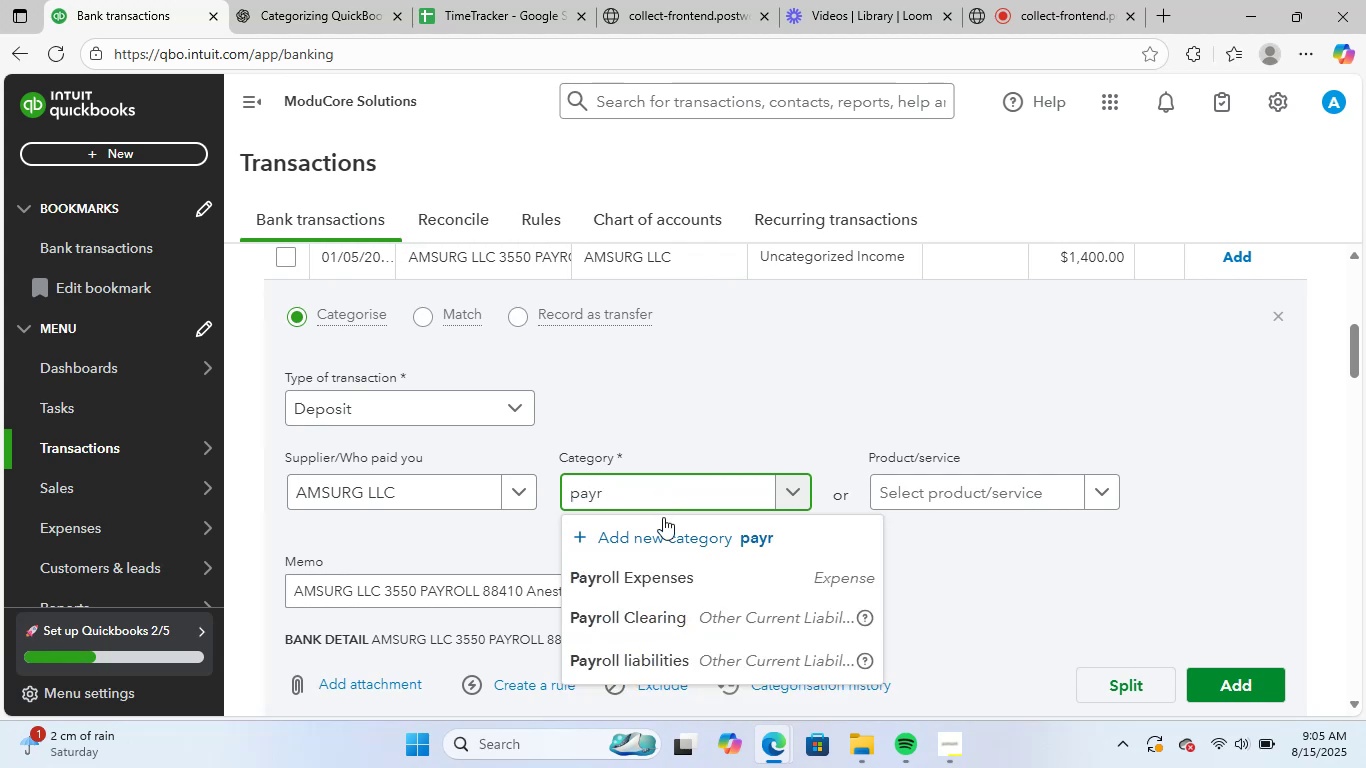 
scroll: coordinate [762, 503], scroll_direction: down, amount: 1.0
 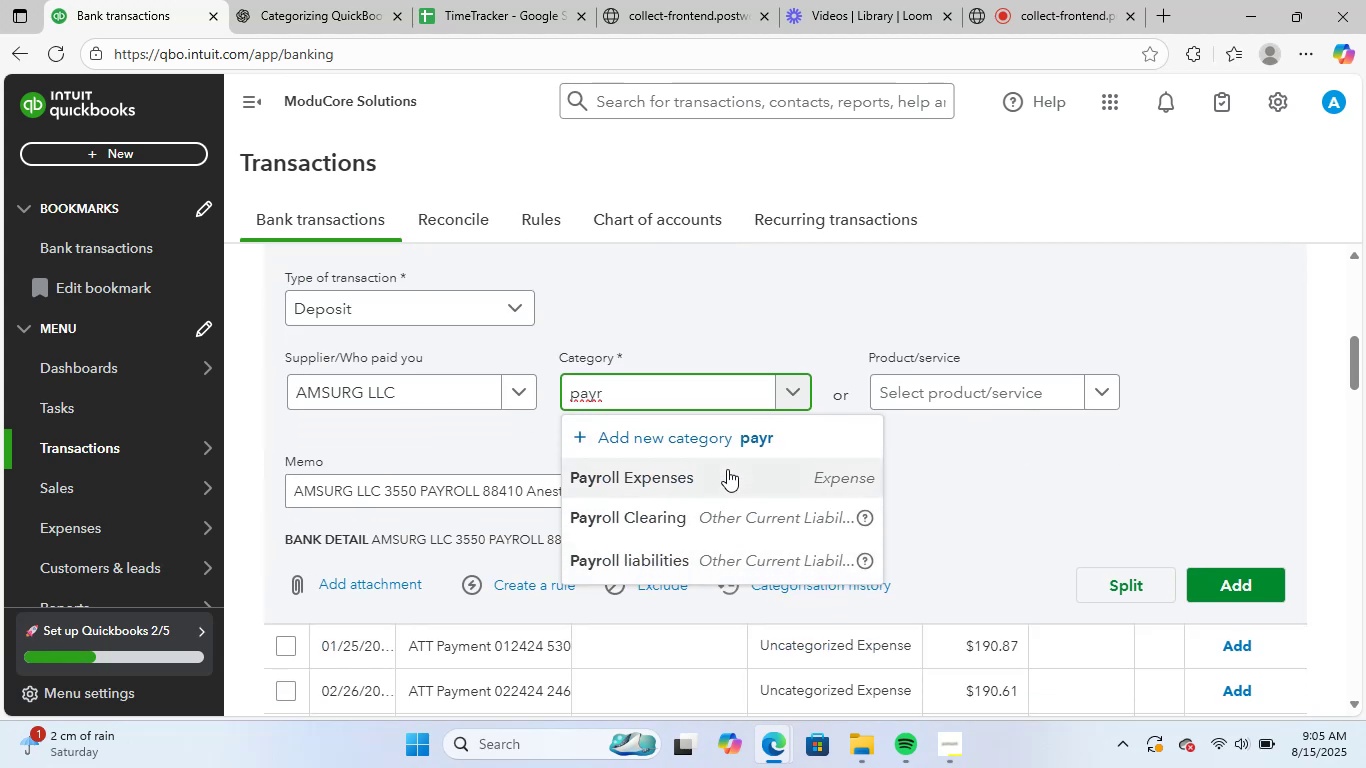 
left_click([727, 469])
 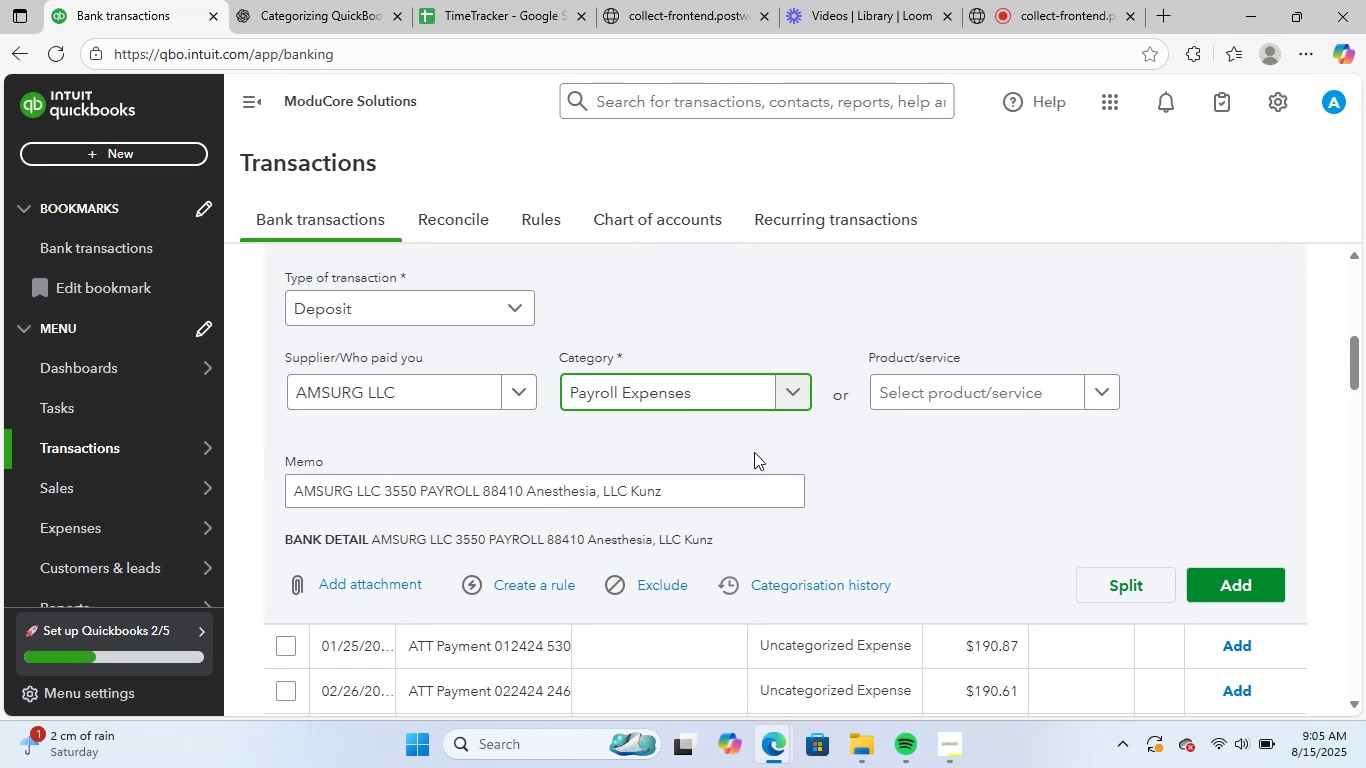 
scroll: coordinate [908, 513], scroll_direction: up, amount: 1.0
 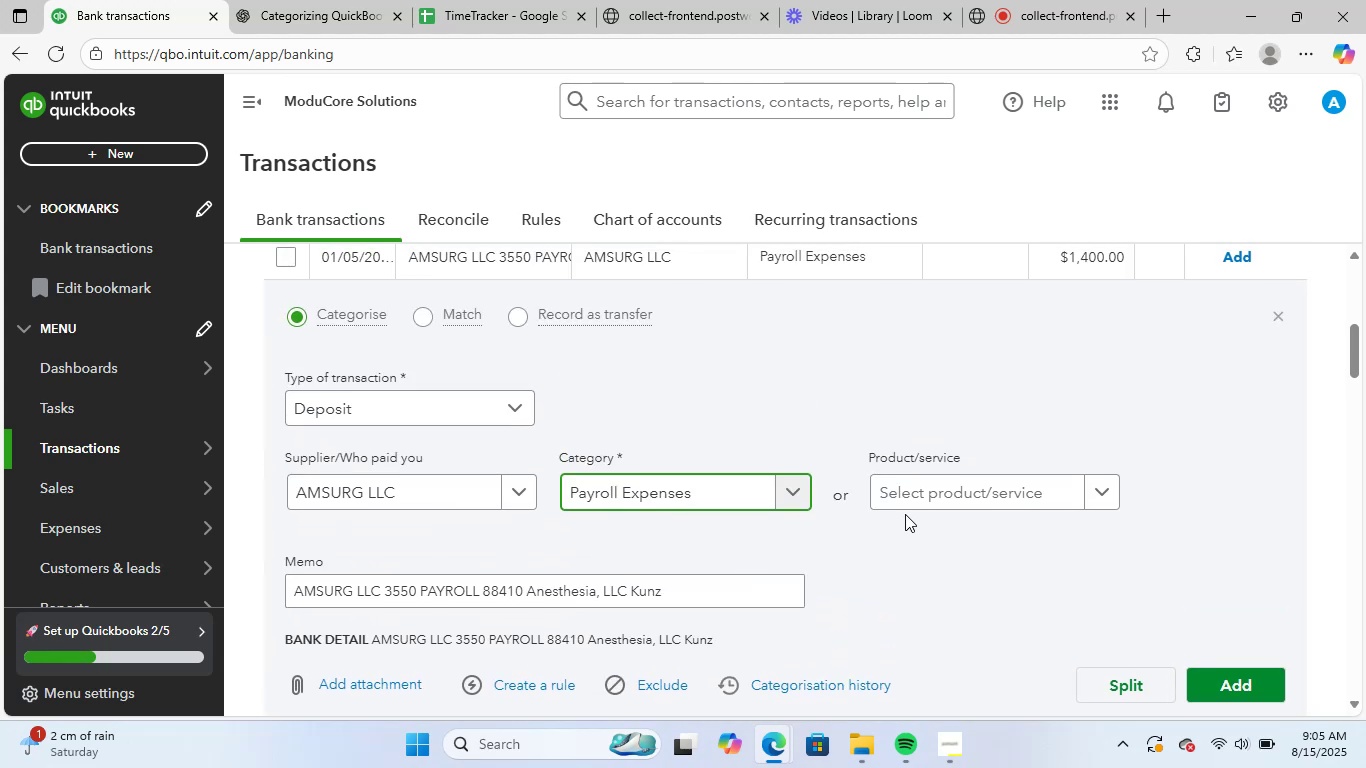 
scroll: coordinate [904, 515], scroll_direction: down, amount: 1.0
 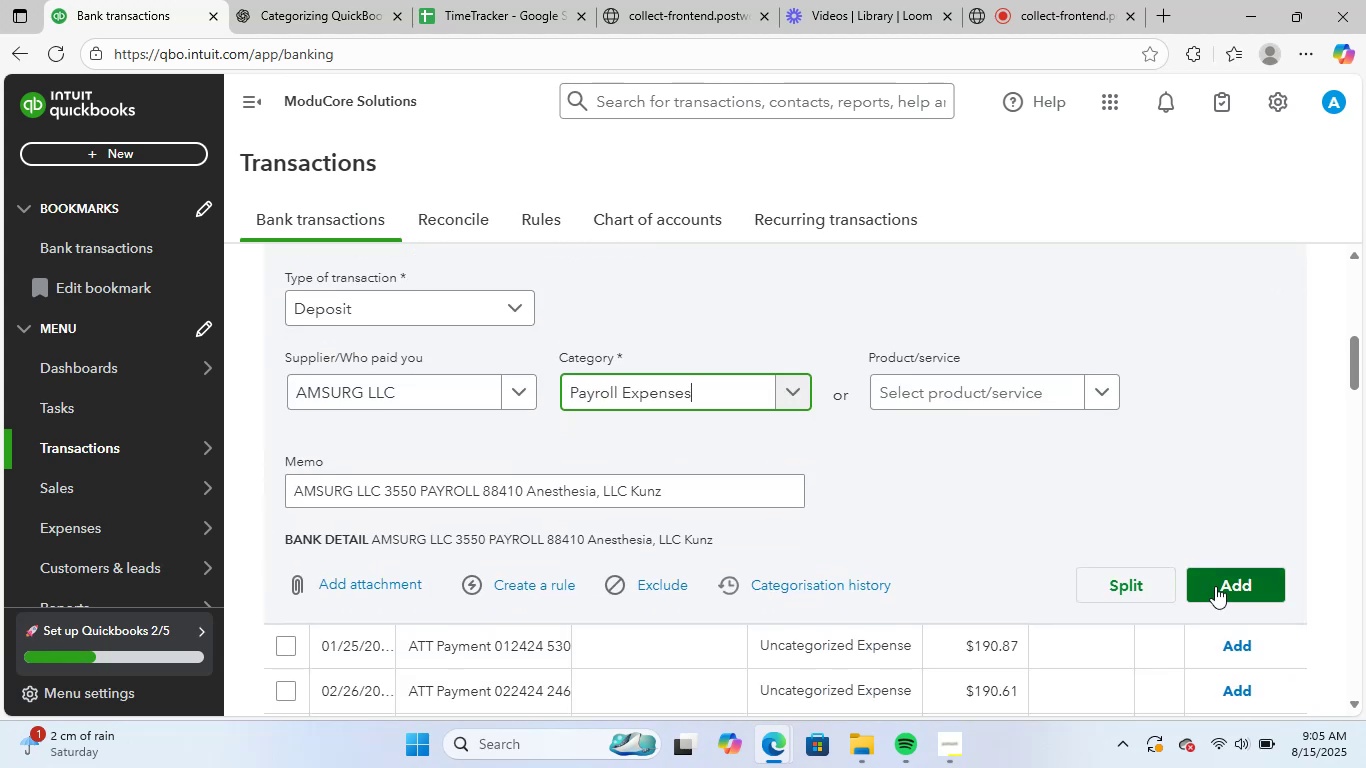 
left_click([1217, 585])
 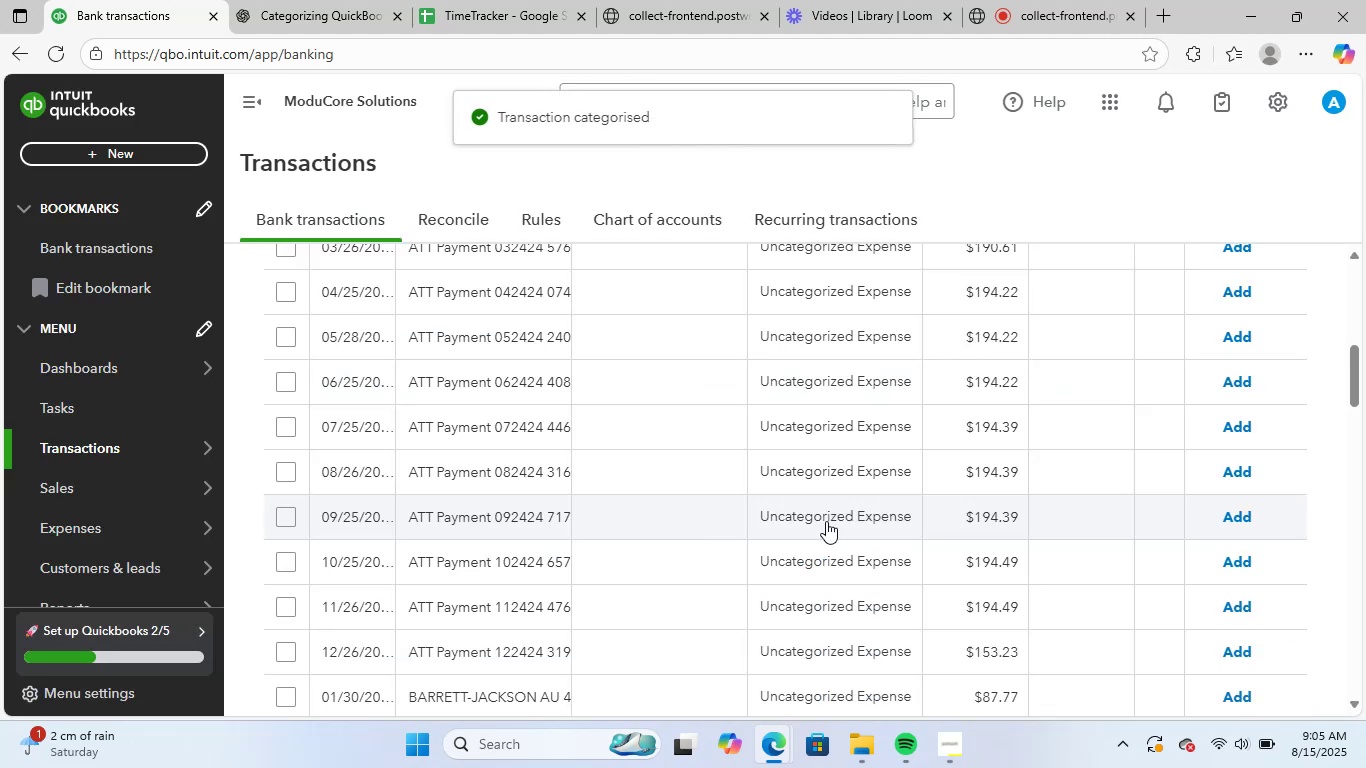 
scroll: coordinate [550, 448], scroll_direction: up, amount: 3.0
 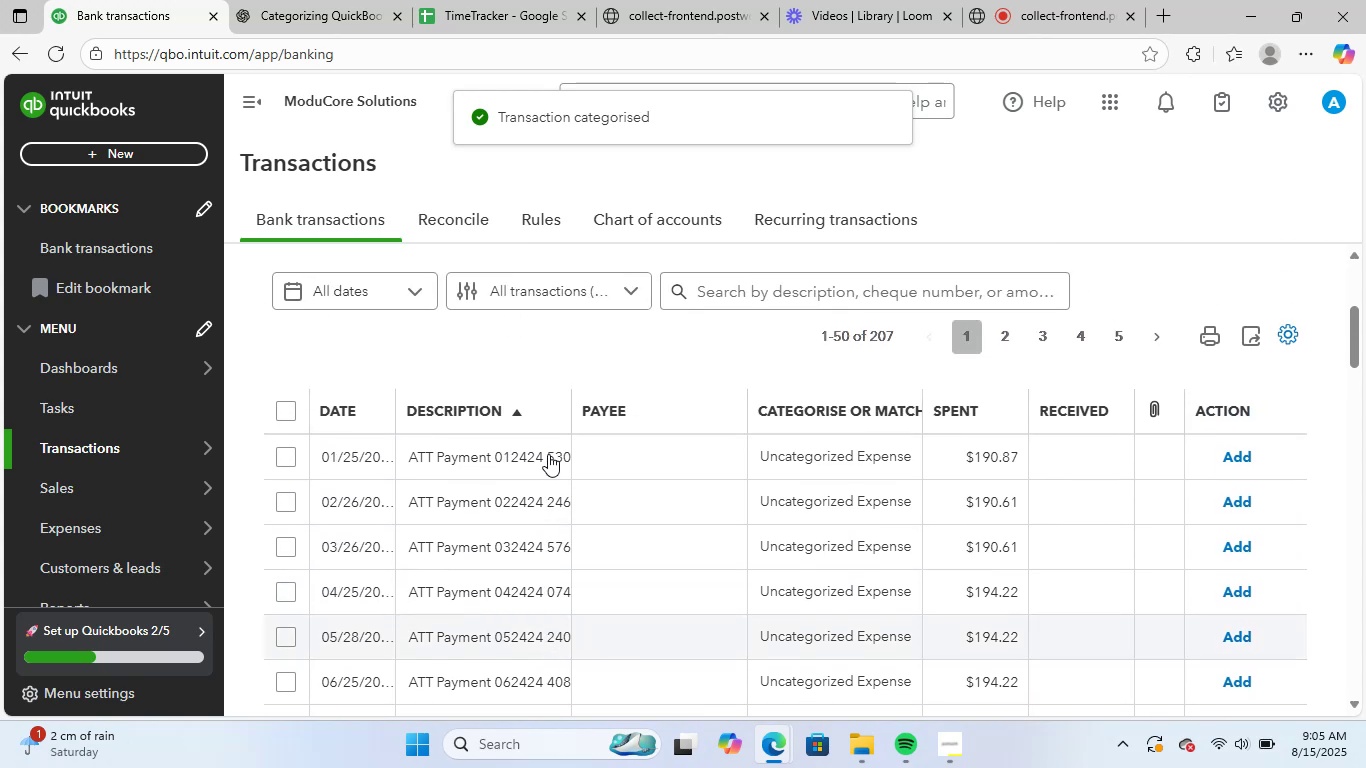 
scroll: coordinate [847, 534], scroll_direction: down, amount: 6.0
 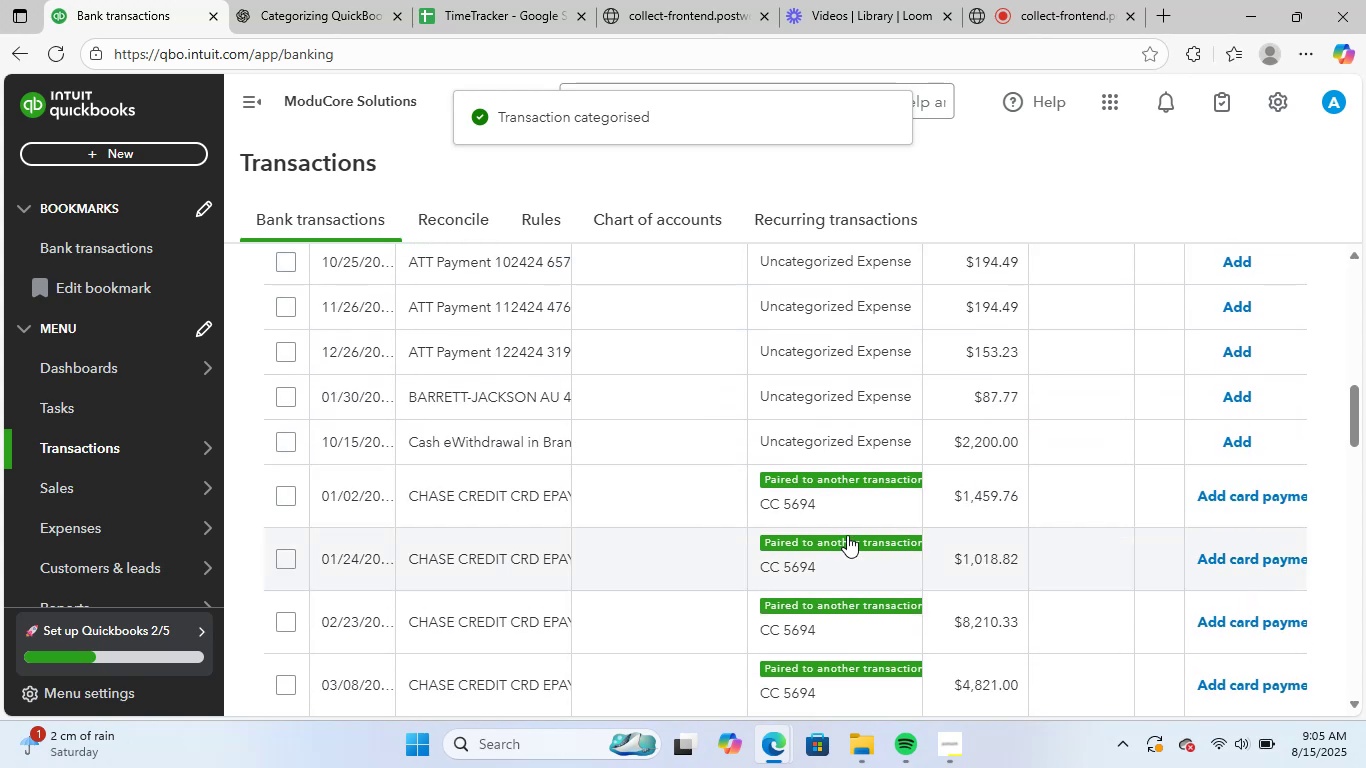 
scroll: coordinate [847, 535], scroll_direction: up, amount: 6.0
 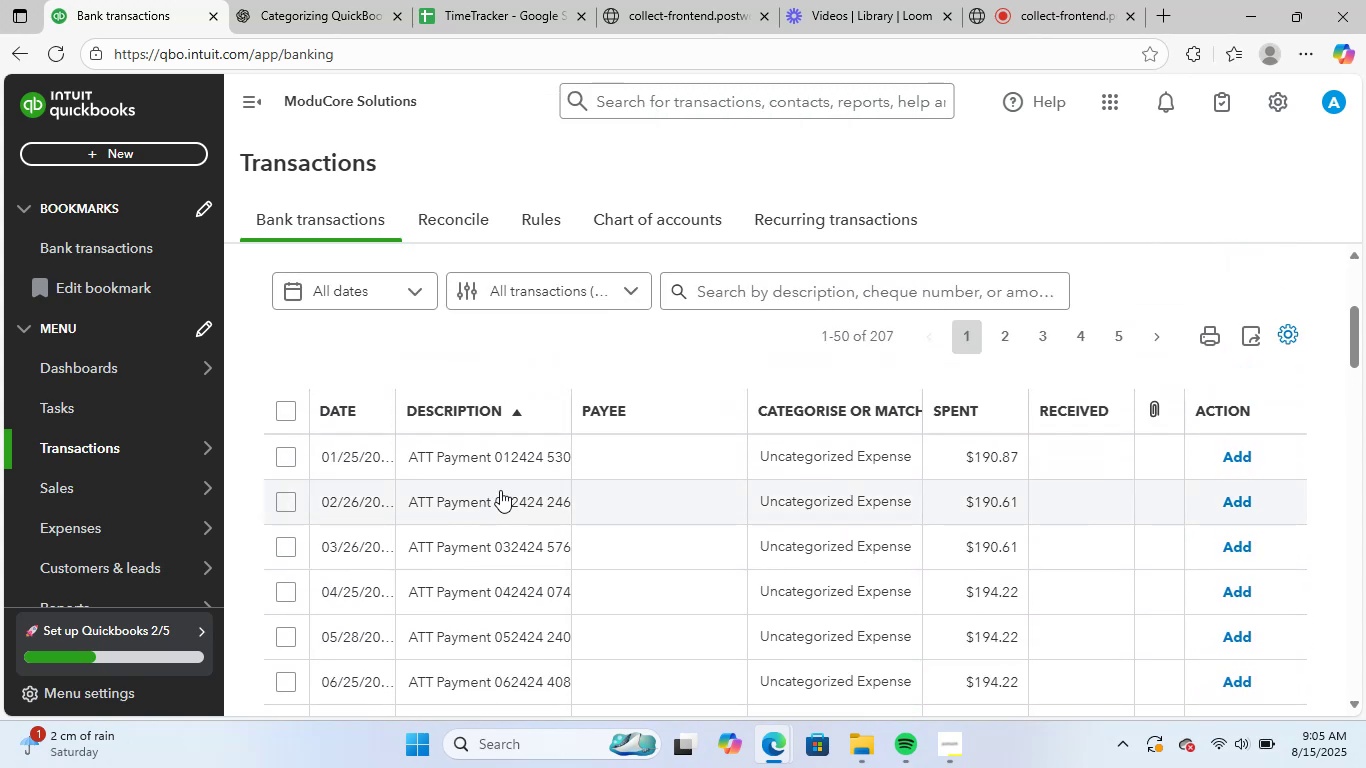 
left_click([509, 464])
 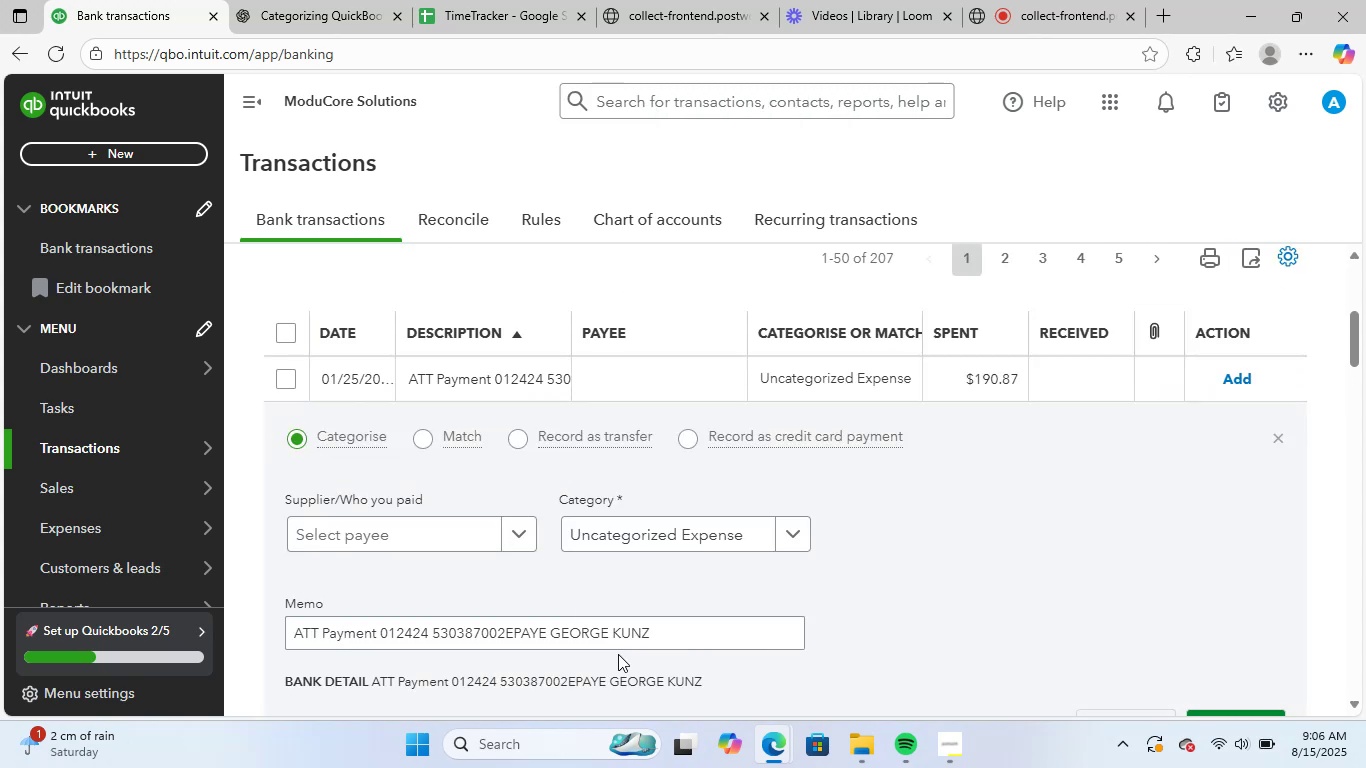 
wait(6.18)
 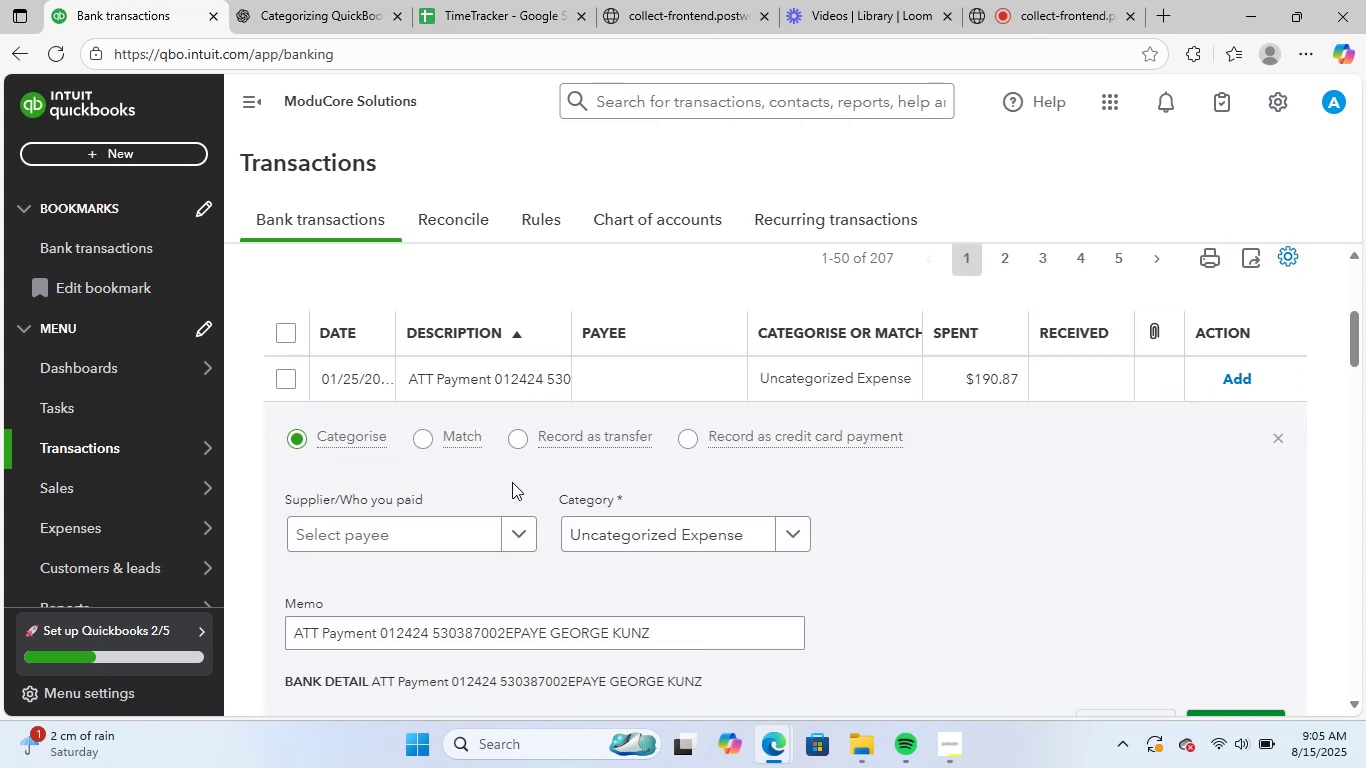 
left_click([1280, 440])
 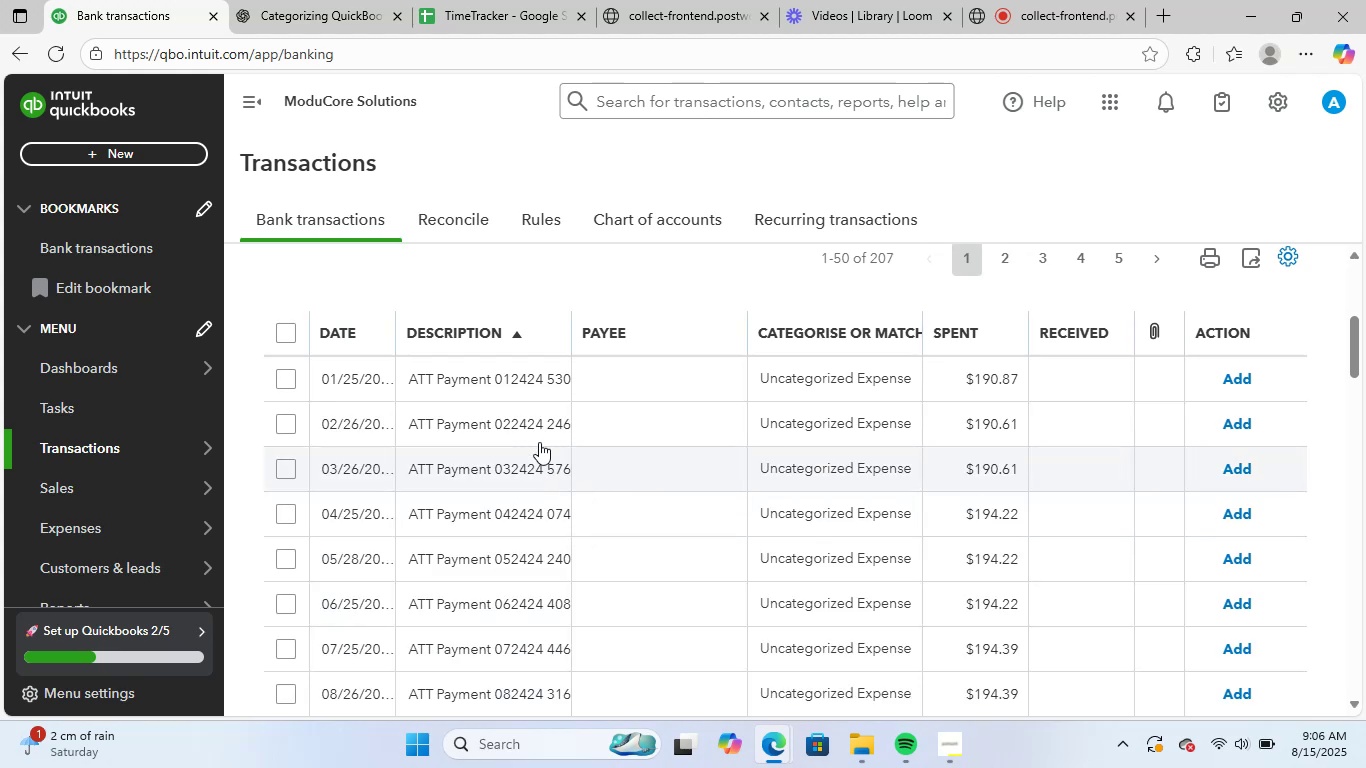 
left_click([537, 438])
 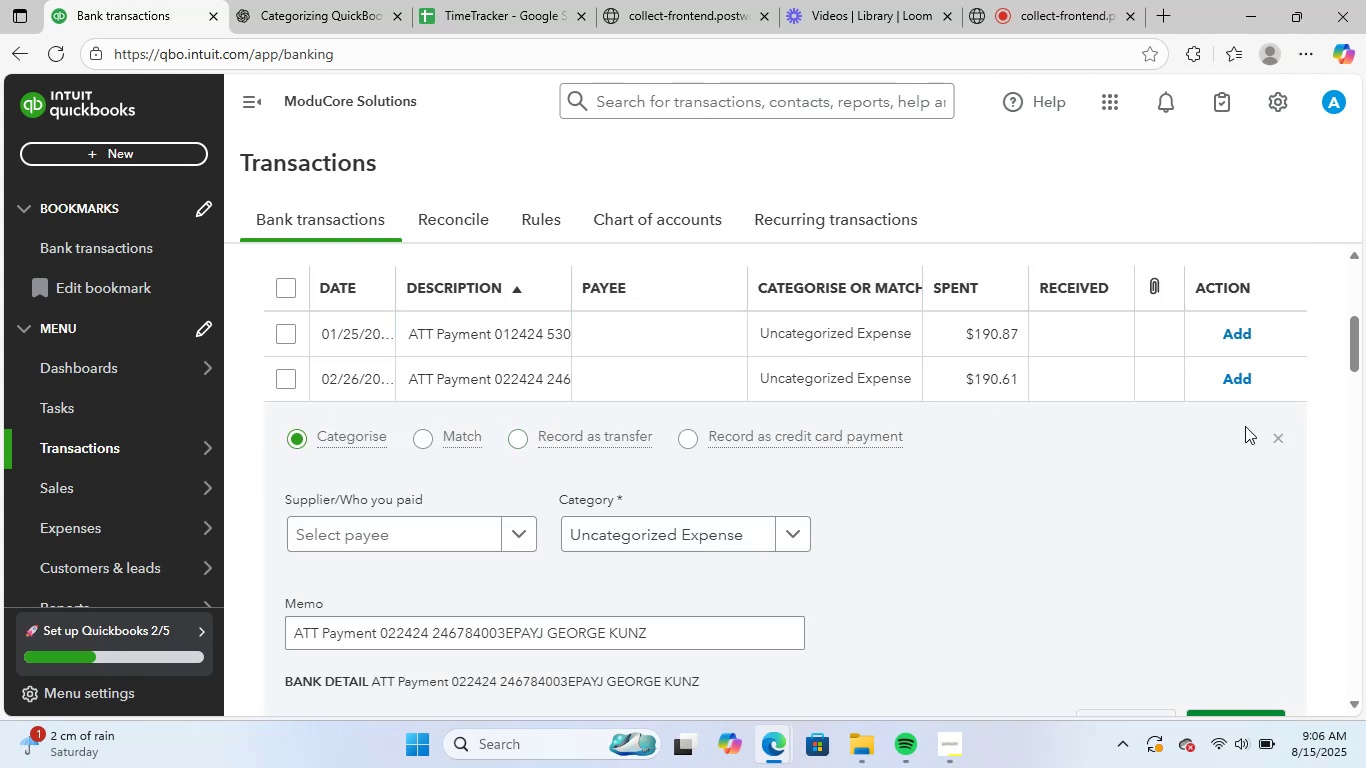 
left_click([1282, 438])
 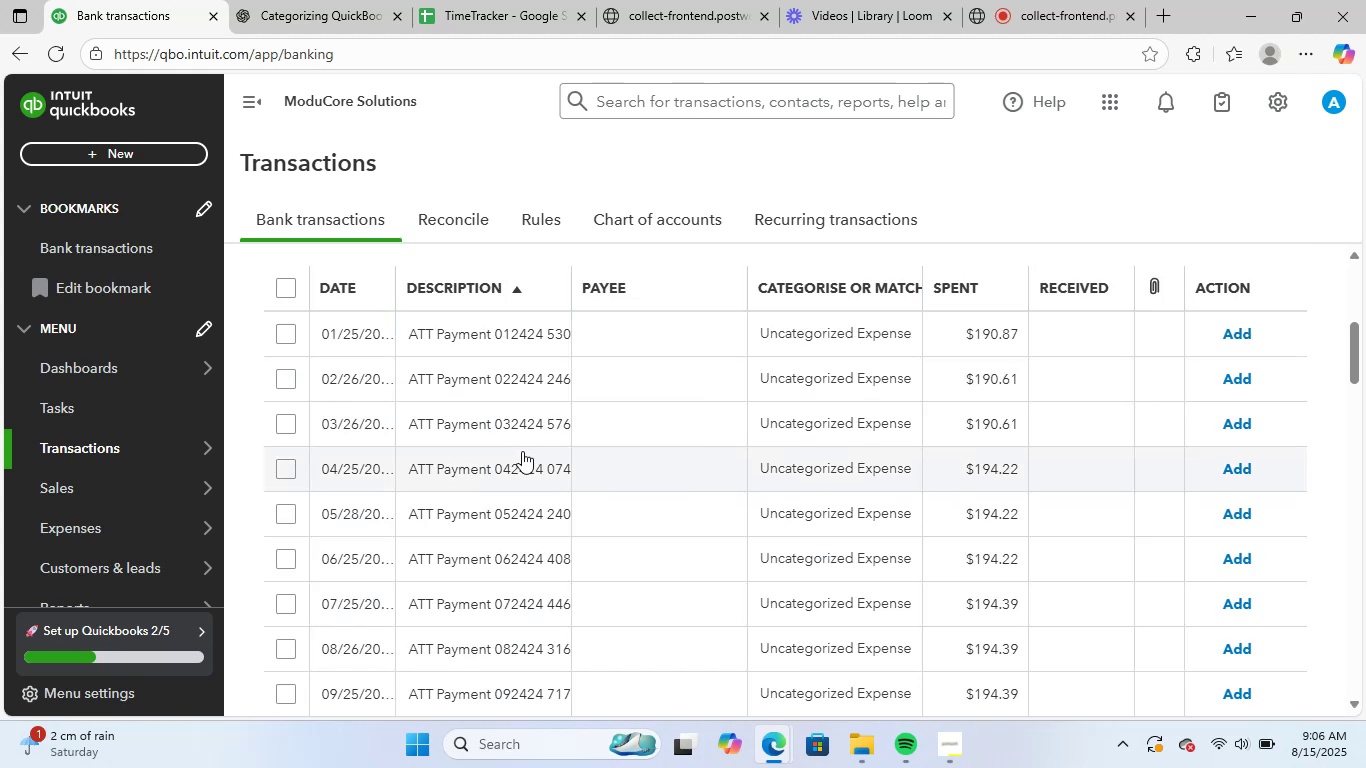 
left_click([507, 475])
 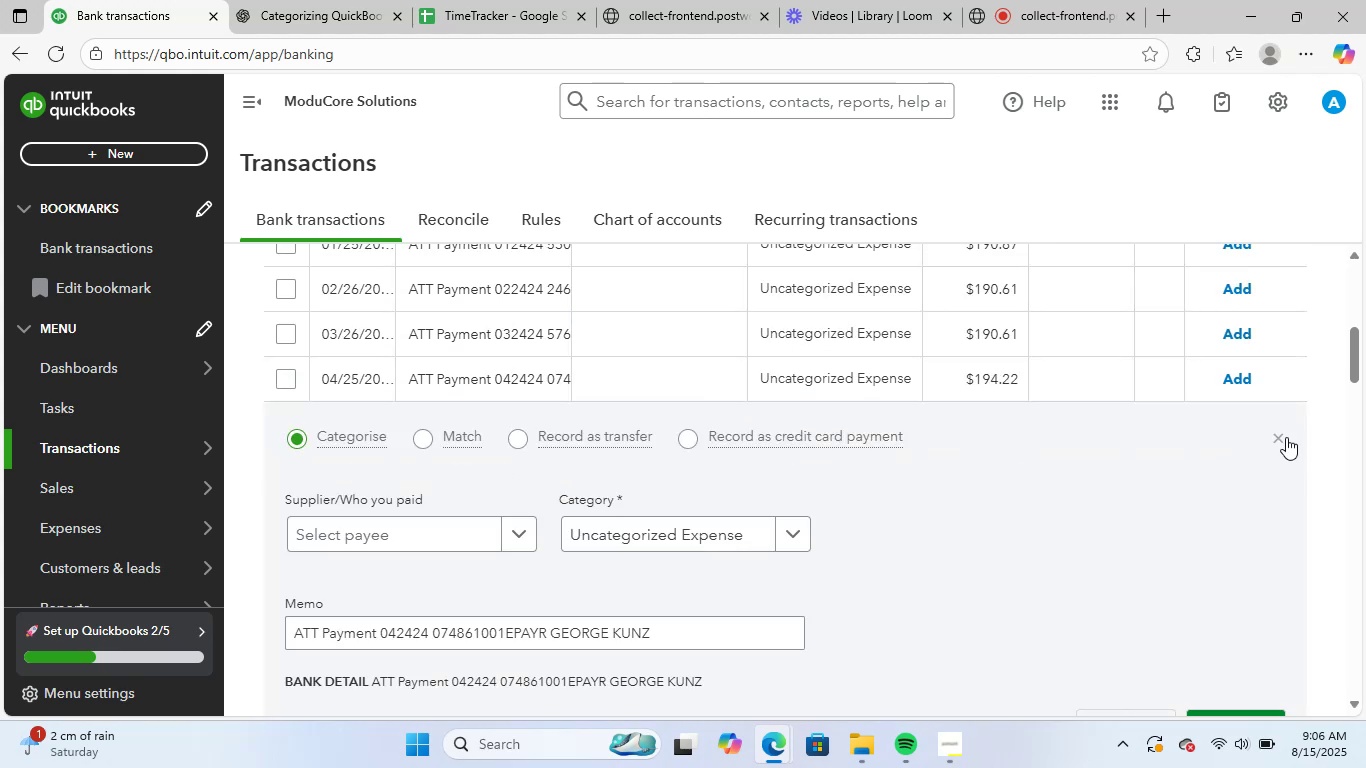 
scroll: coordinate [595, 467], scroll_direction: down, amount: 3.0
 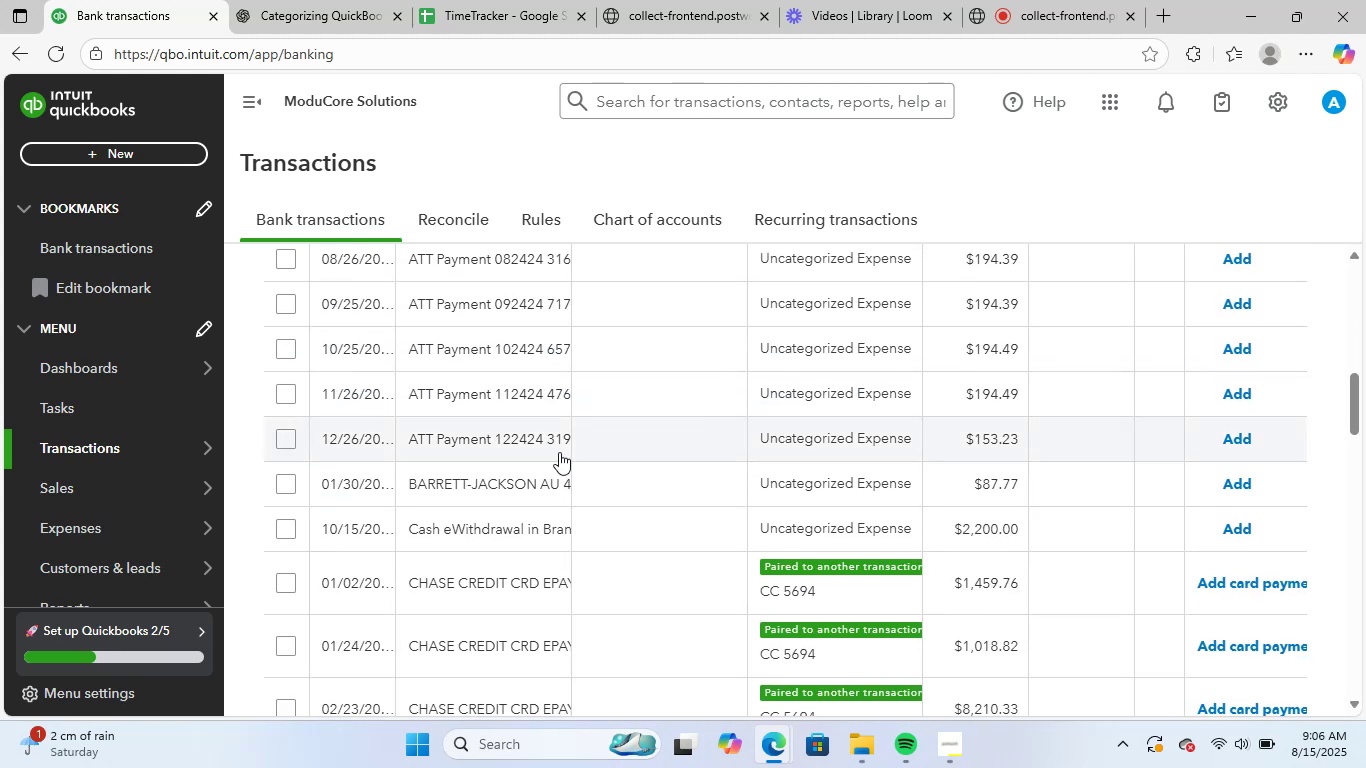 
left_click([539, 434])
 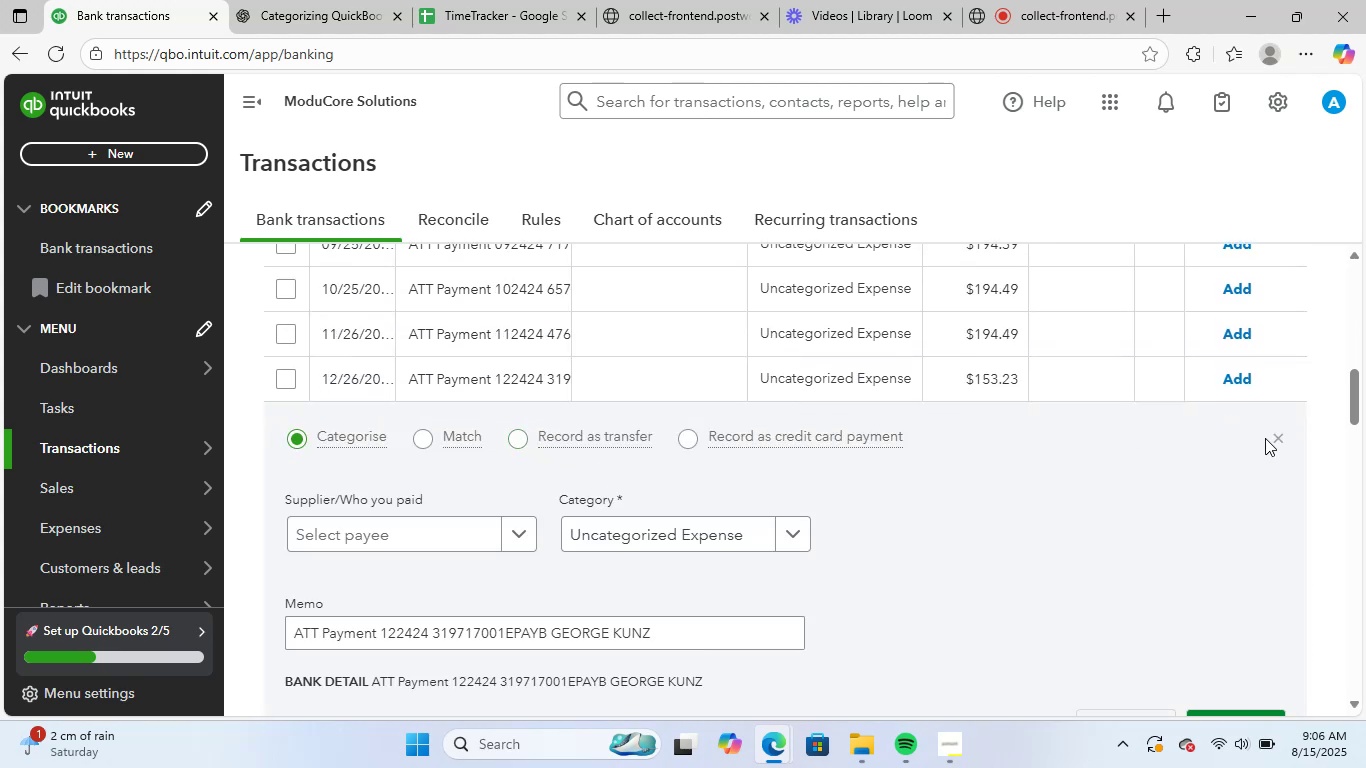 
scroll: coordinate [476, 468], scroll_direction: up, amount: 1.0
 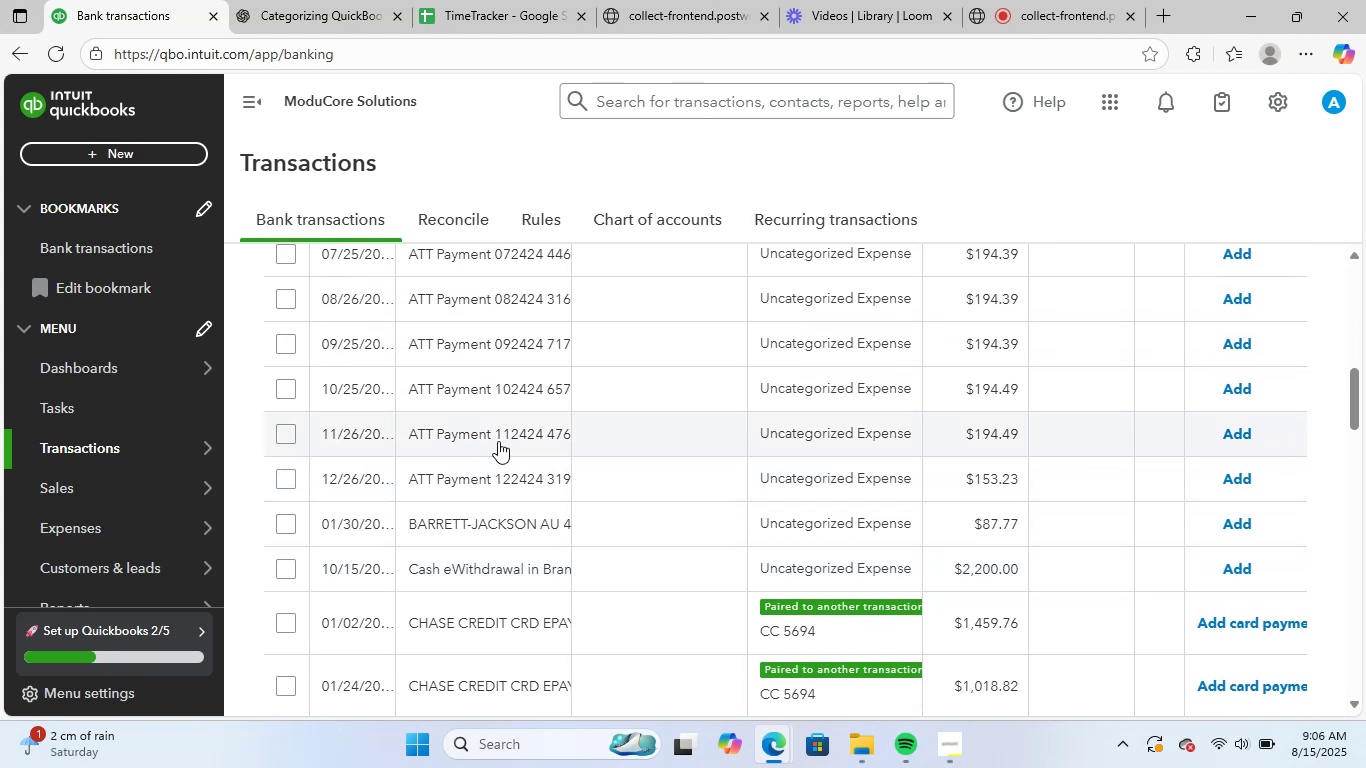 
left_click([507, 417])
 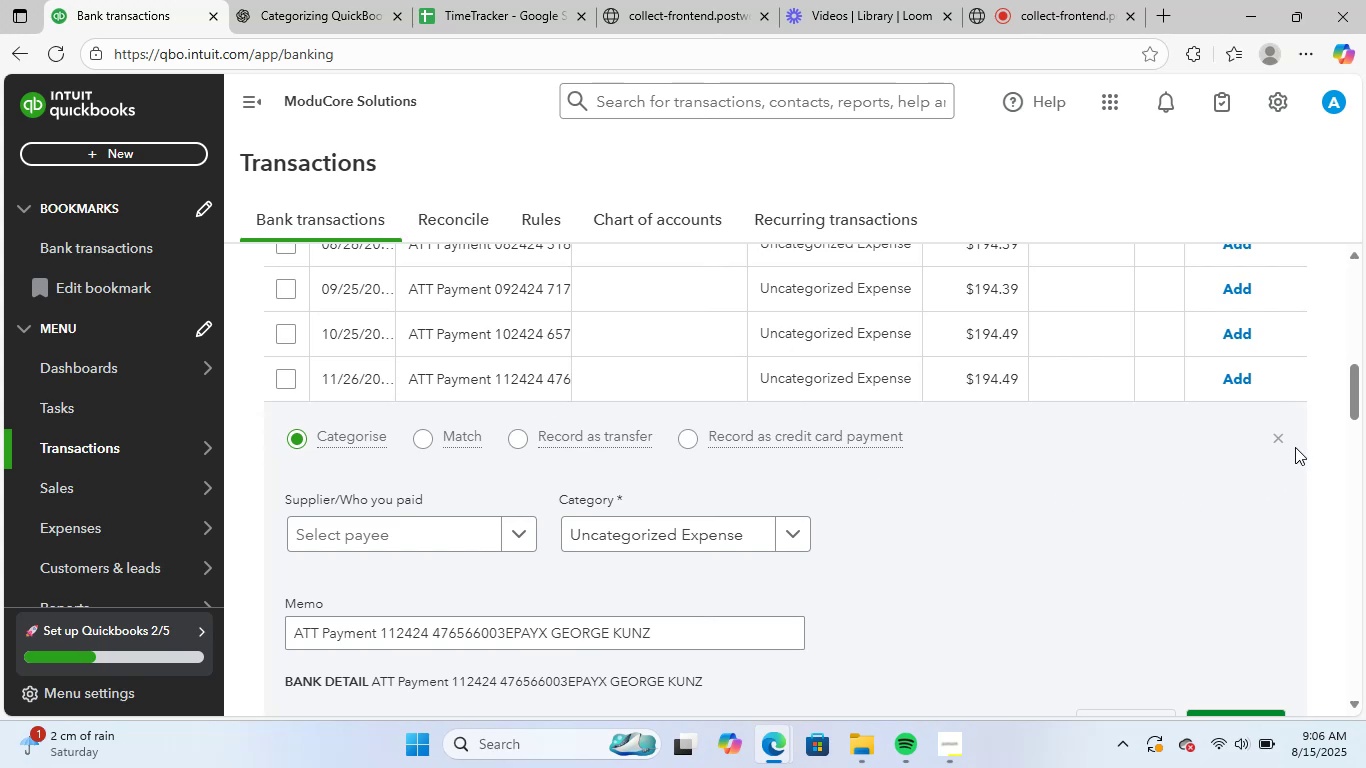 
left_click([1284, 432])
 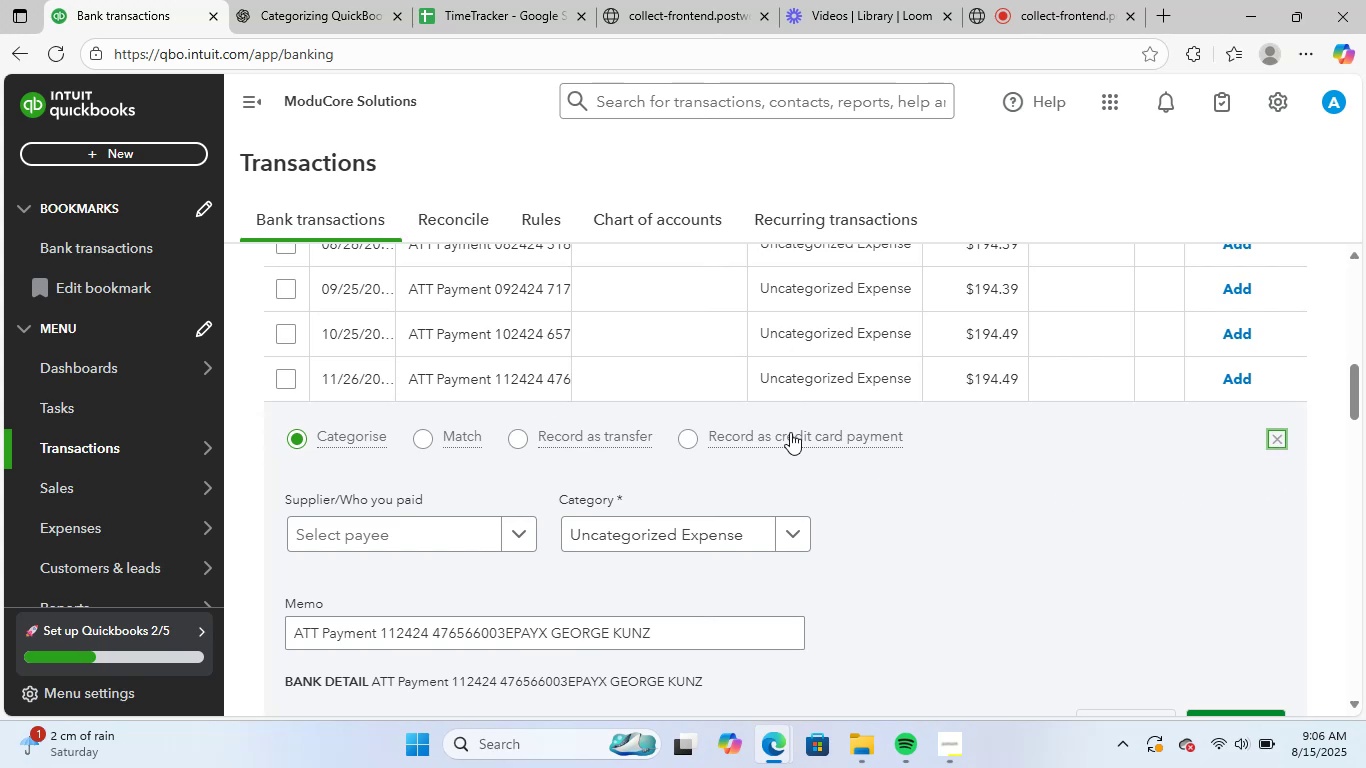 
scroll: coordinate [504, 425], scroll_direction: up, amount: 4.0
 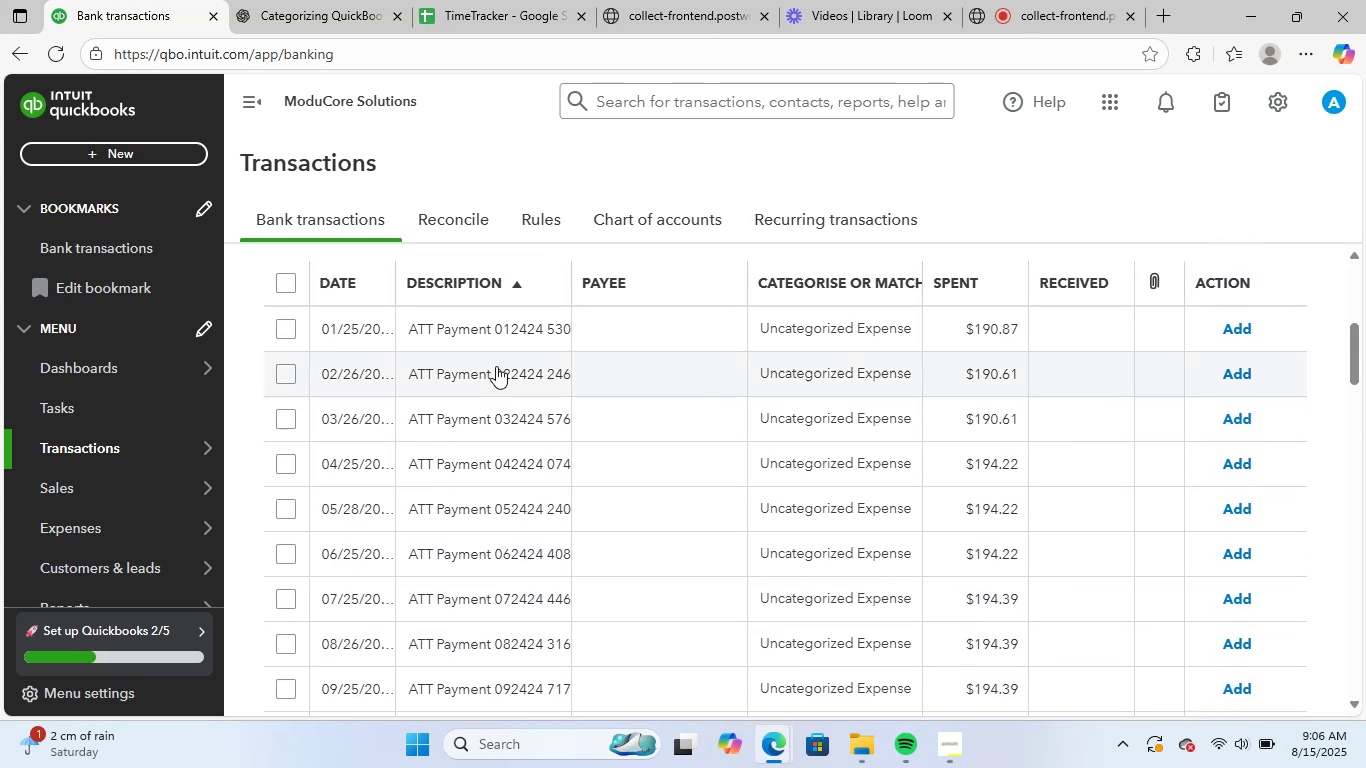 
left_click([498, 341])
 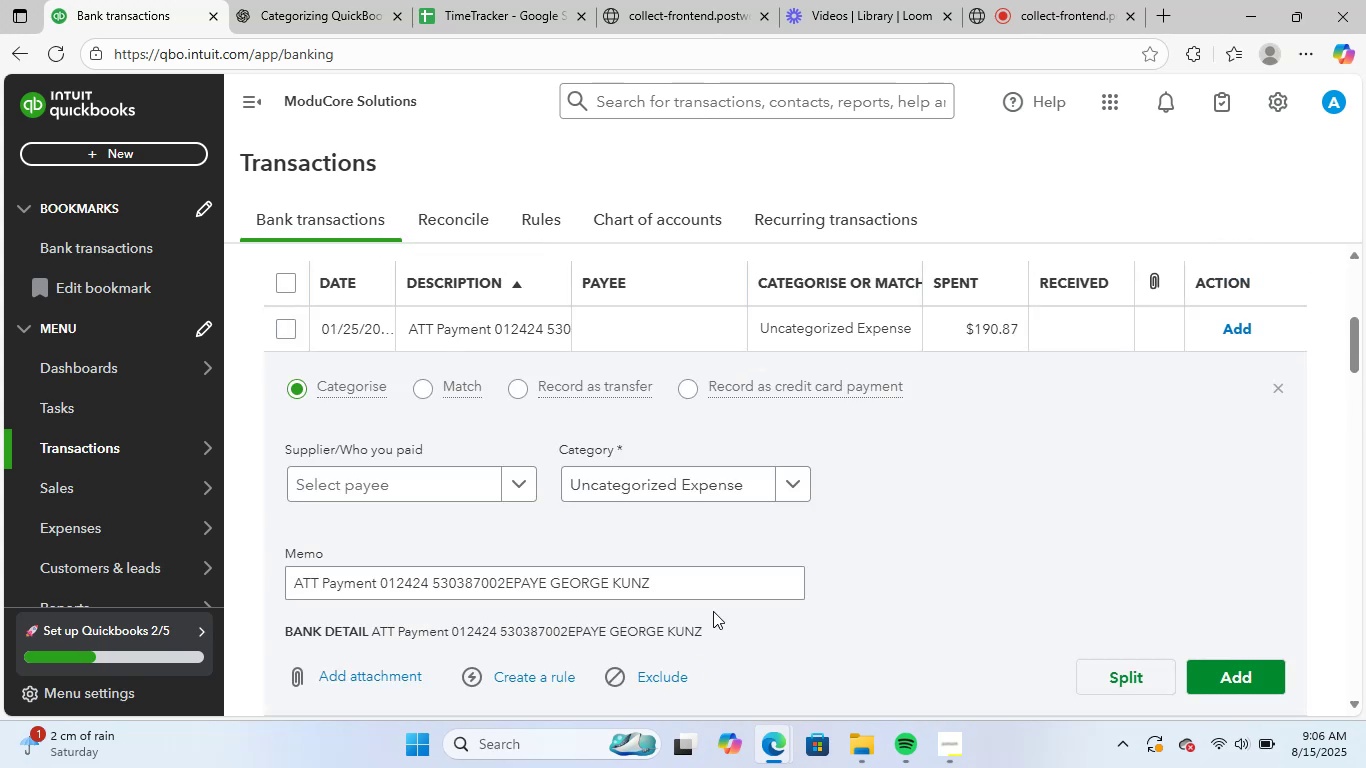 
left_click_drag(start_coordinate=[656, 579], to_coordinate=[81, 570])
 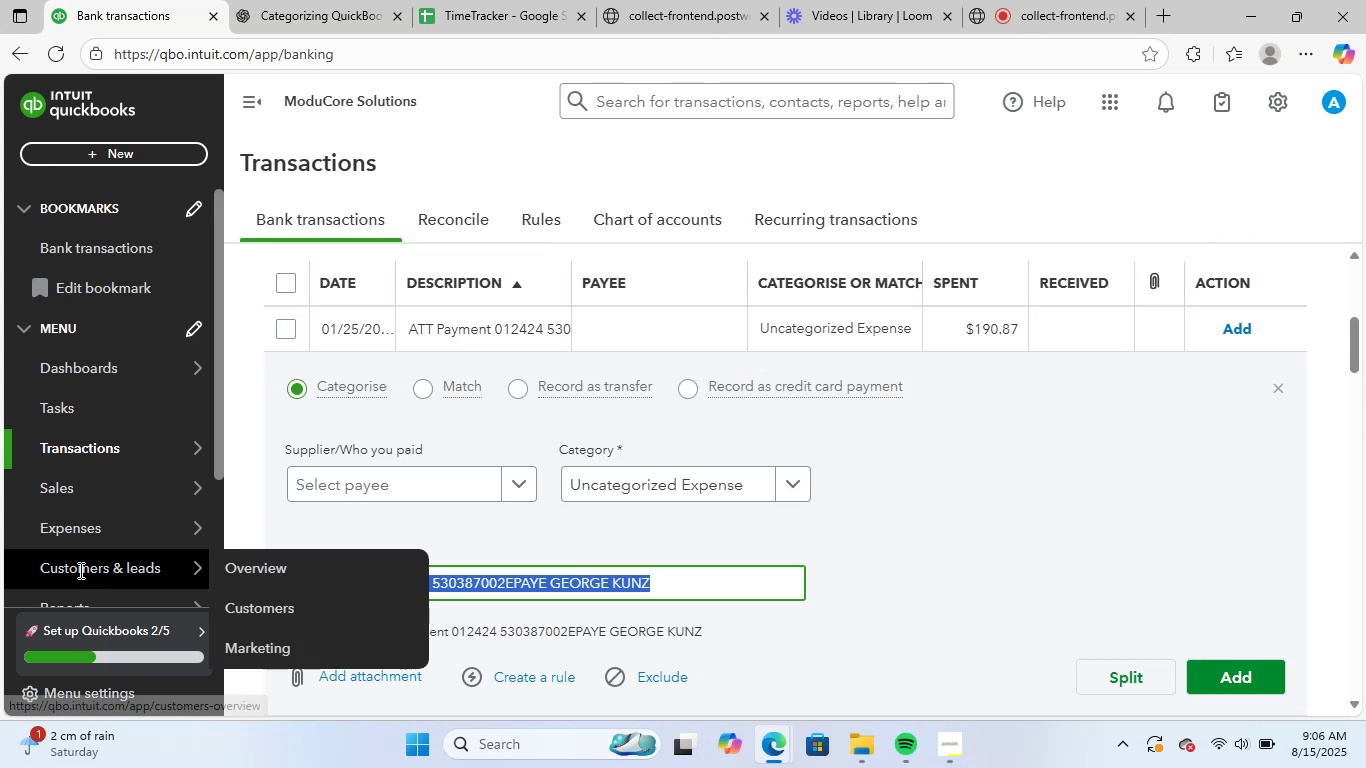 
key(Control+C)
 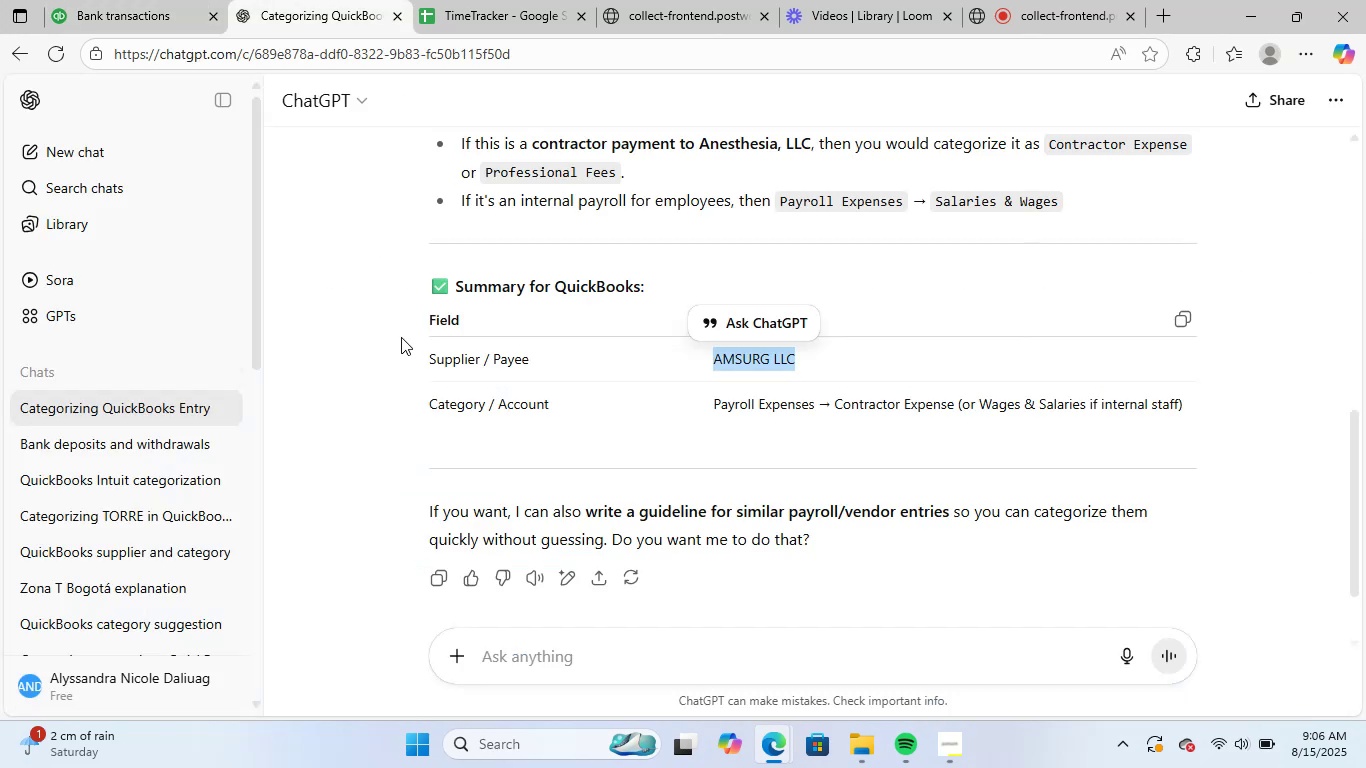 
left_click_drag(start_coordinate=[563, 643], to_coordinate=[563, 651])
 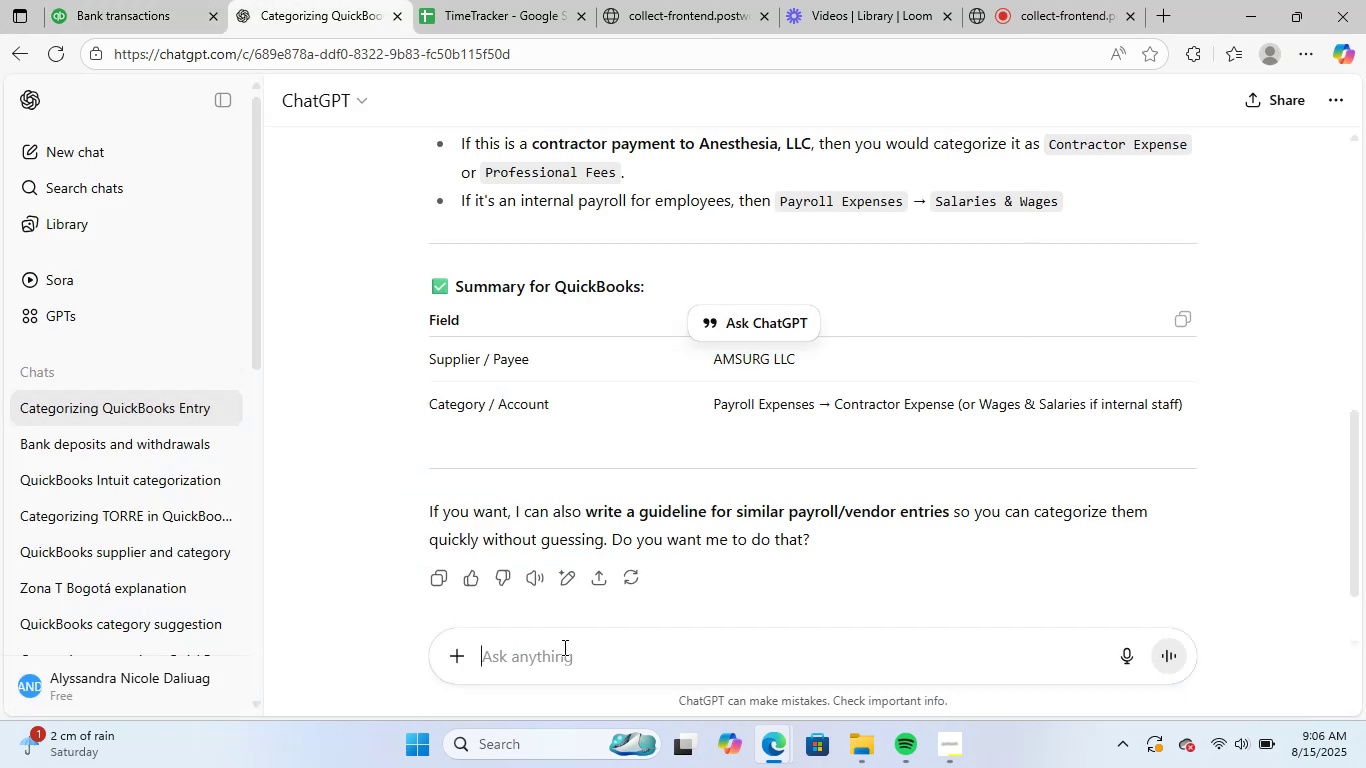 
key(Control+ControlLeft)
 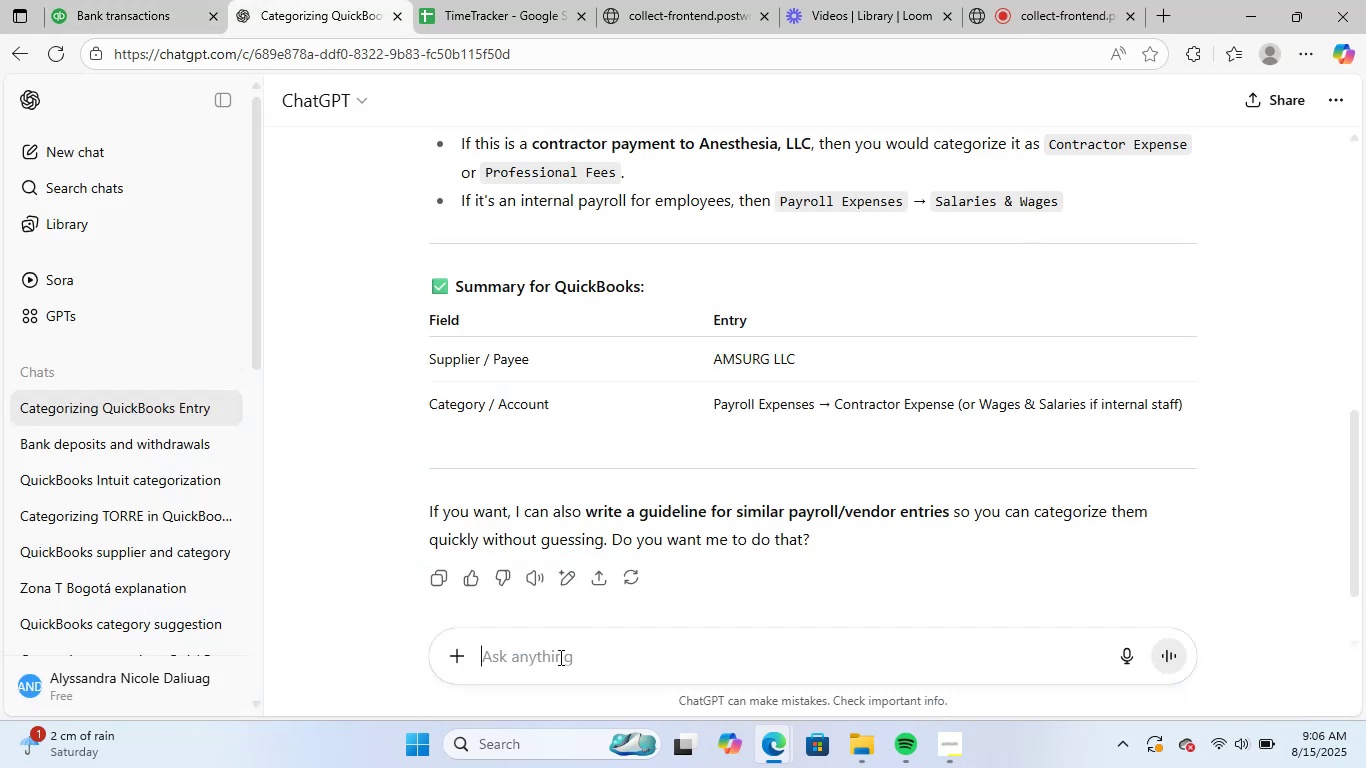 
key(Control+V)
 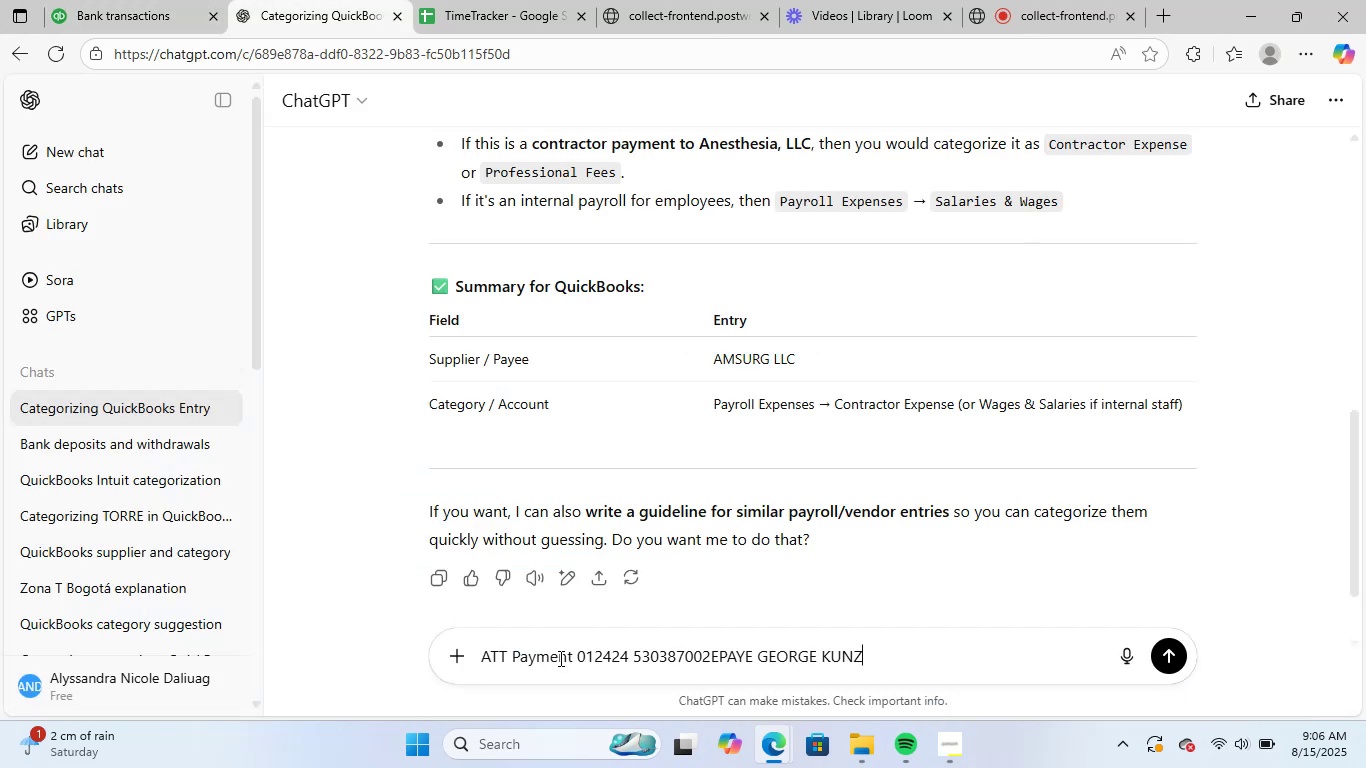 
key(NumpadEnter)
 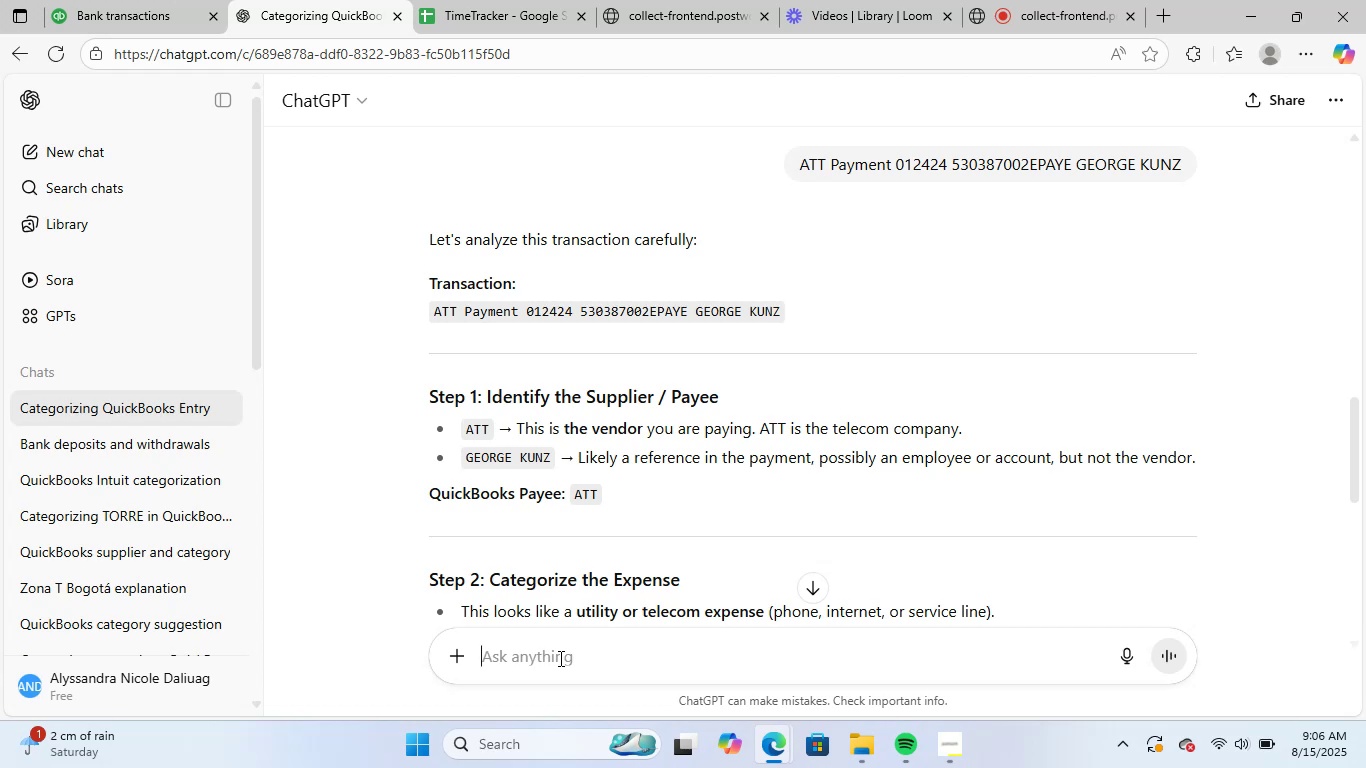 
wait(16.2)
 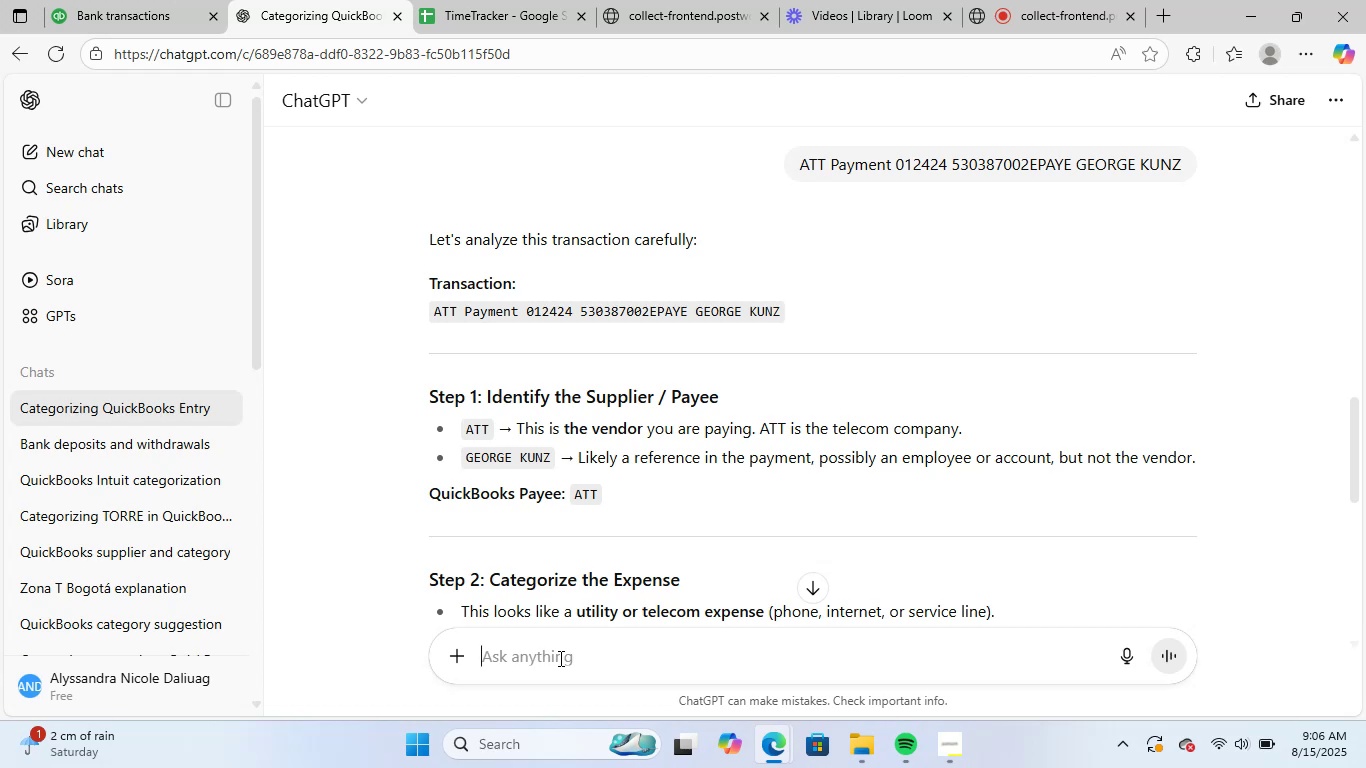 
scroll: coordinate [697, 634], scroll_direction: down, amount: 2.0
 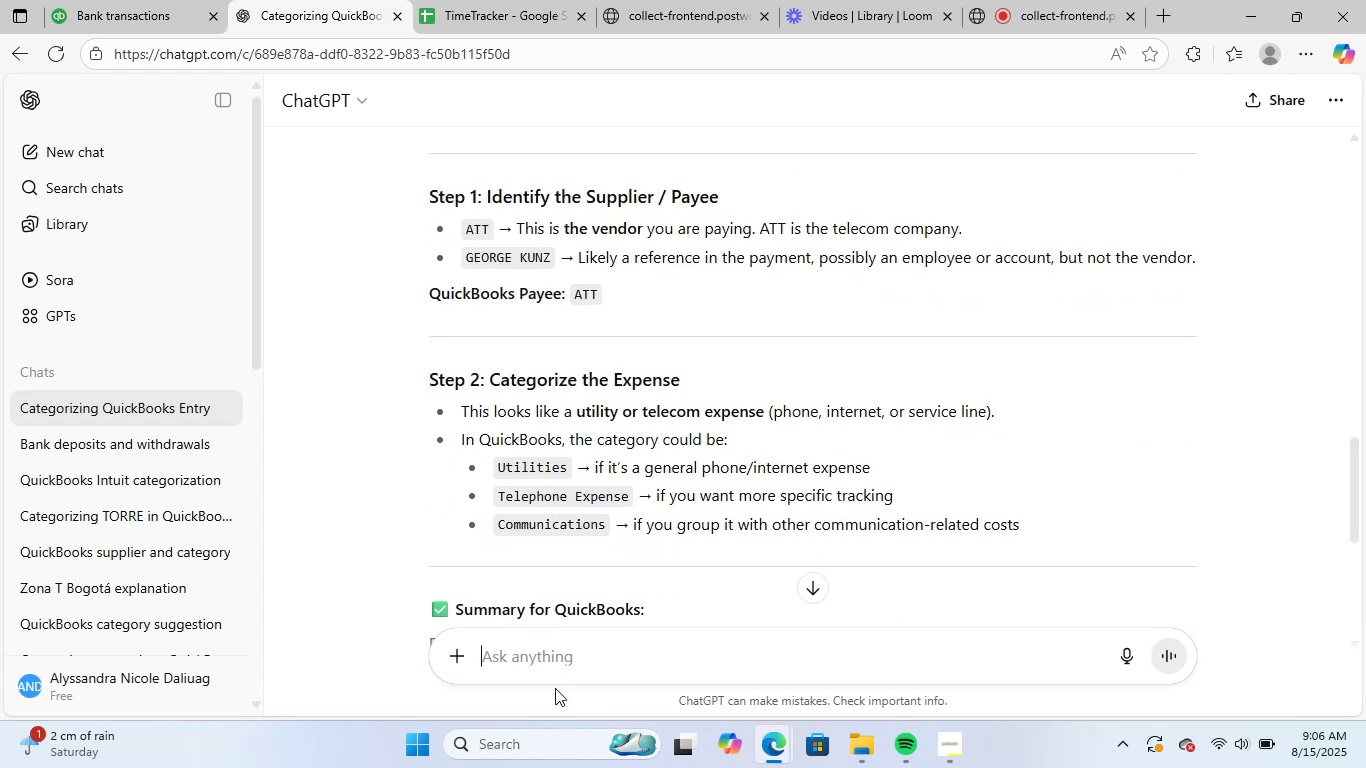 
wait(10.15)
 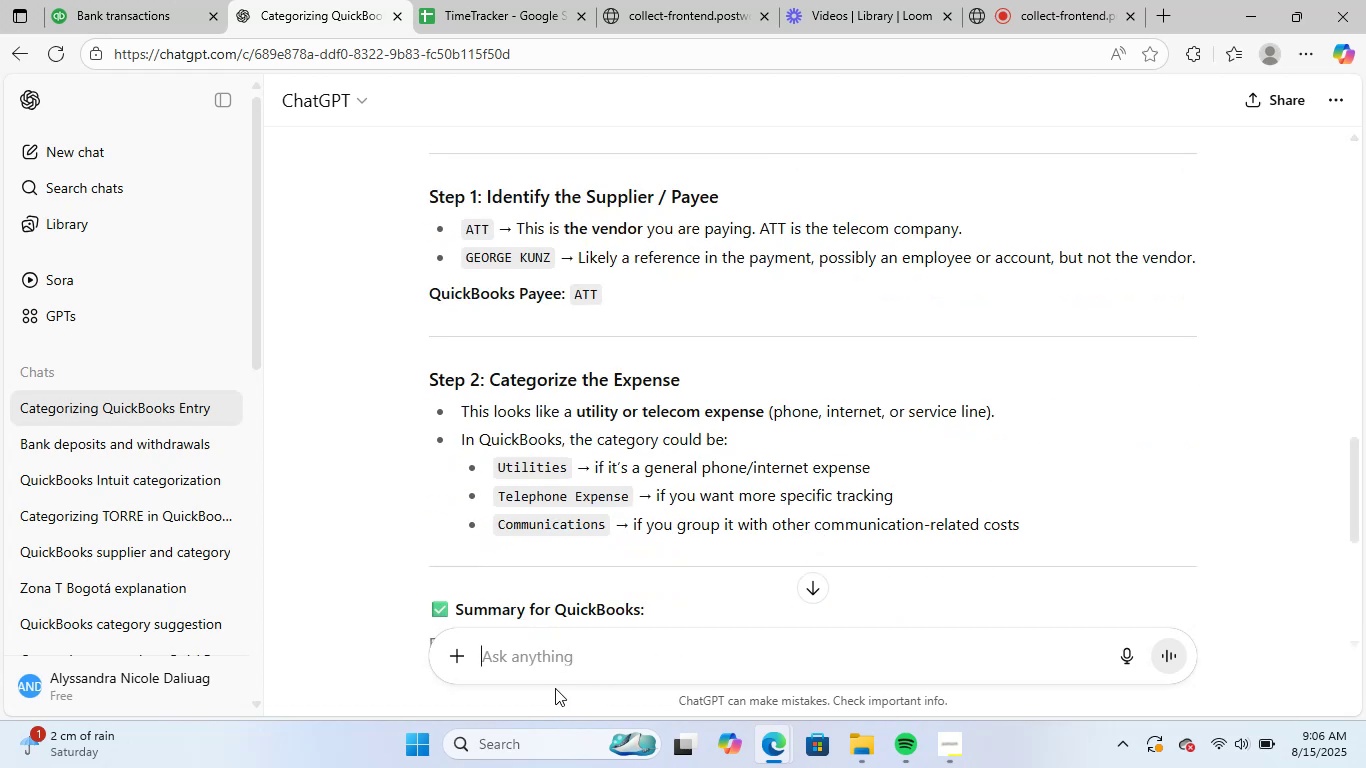 
scroll: coordinate [694, 447], scroll_direction: down, amount: 4.0
 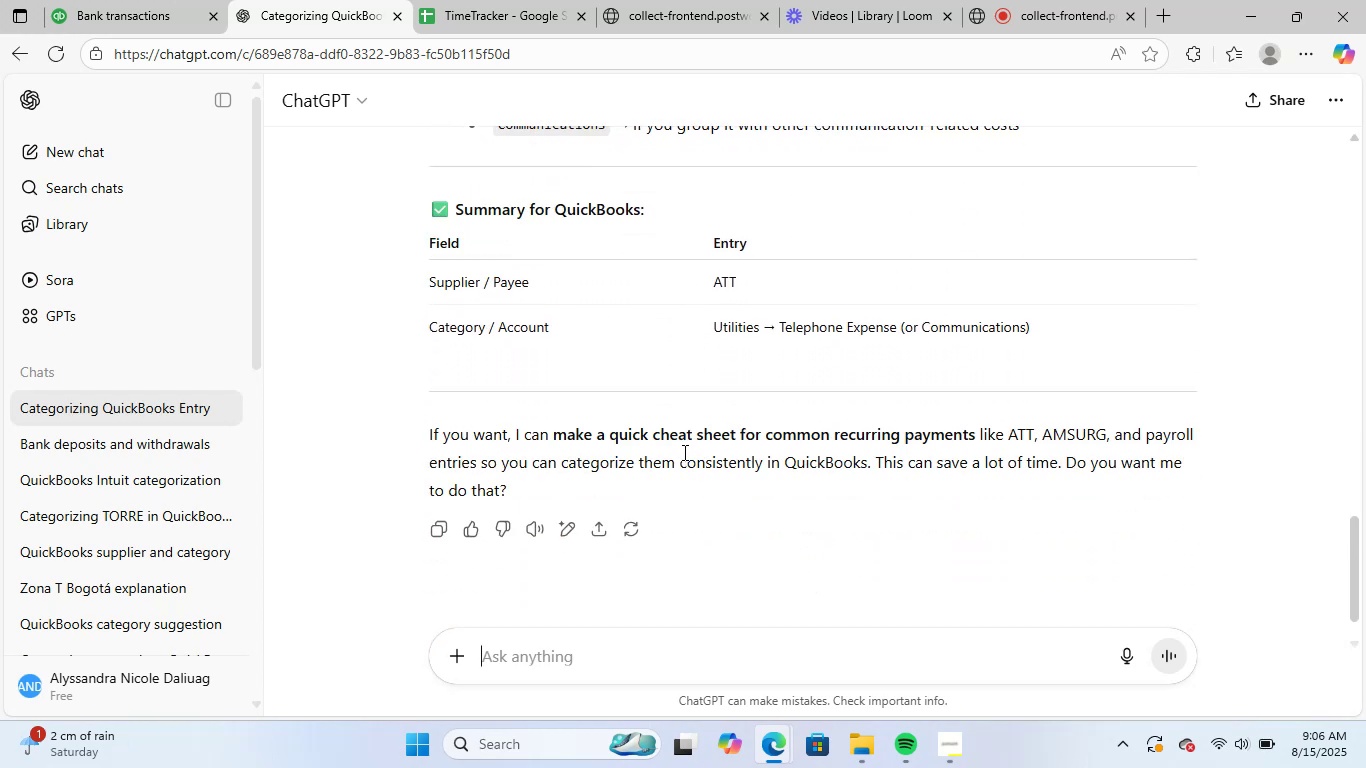 
scroll: coordinate [683, 452], scroll_direction: up, amount: 2.0
 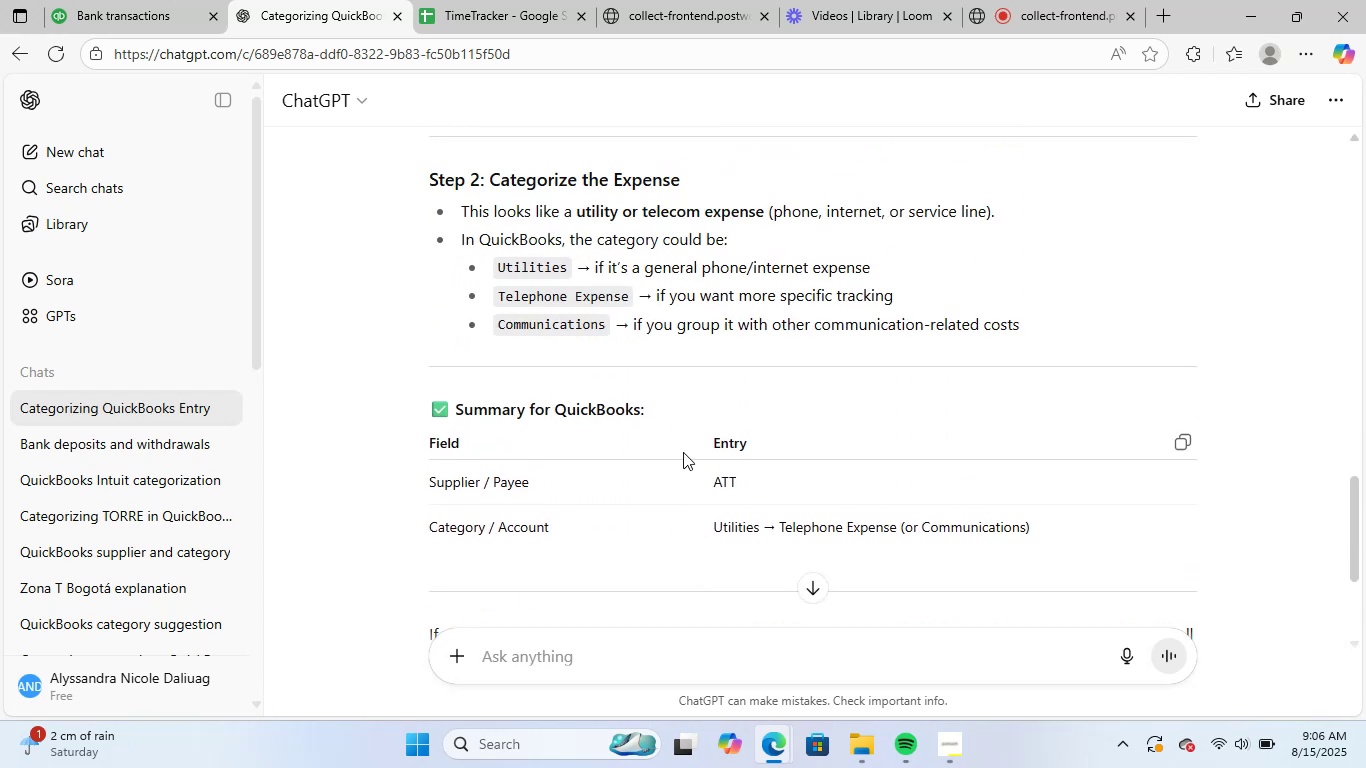 
scroll: coordinate [682, 454], scroll_direction: down, amount: 2.0
 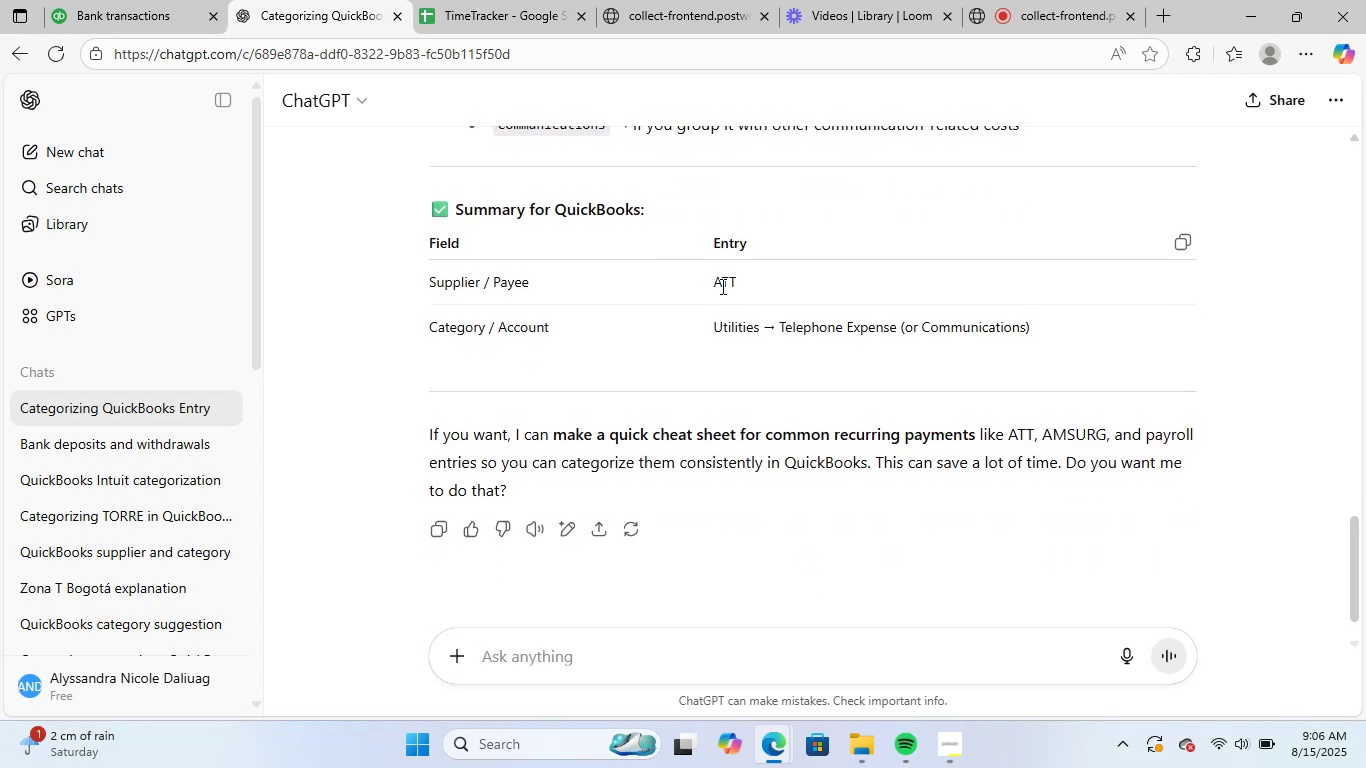 
left_click_drag(start_coordinate=[716, 283], to_coordinate=[742, 281])
 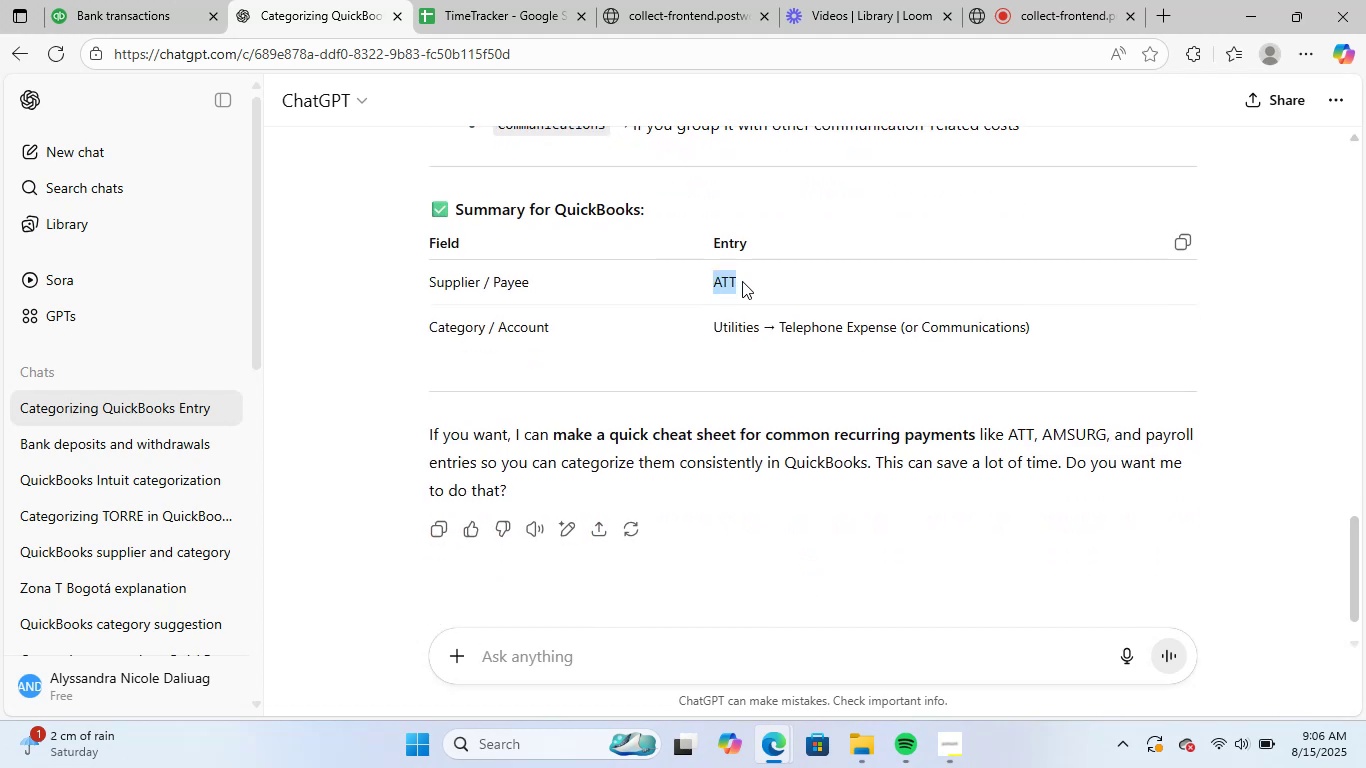 
key(Control+C)
 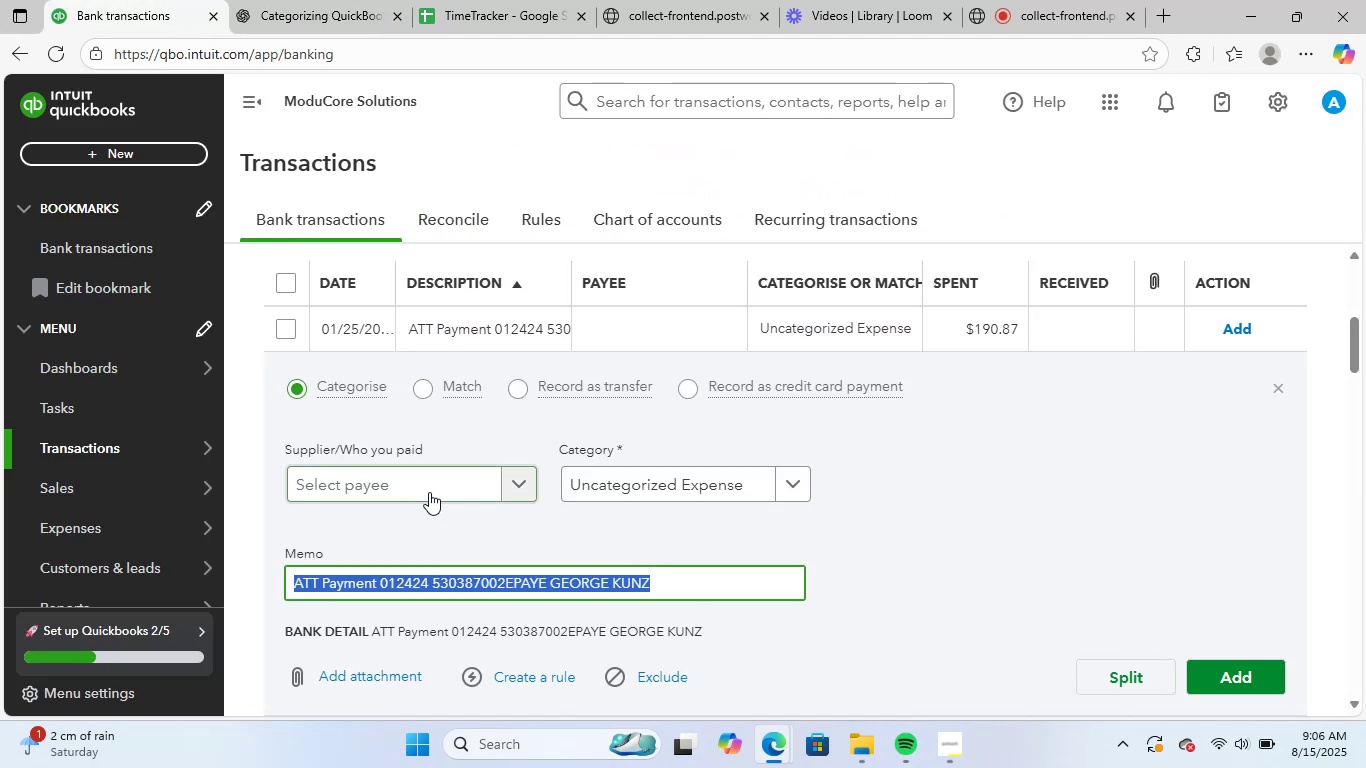 
left_click([449, 486])
 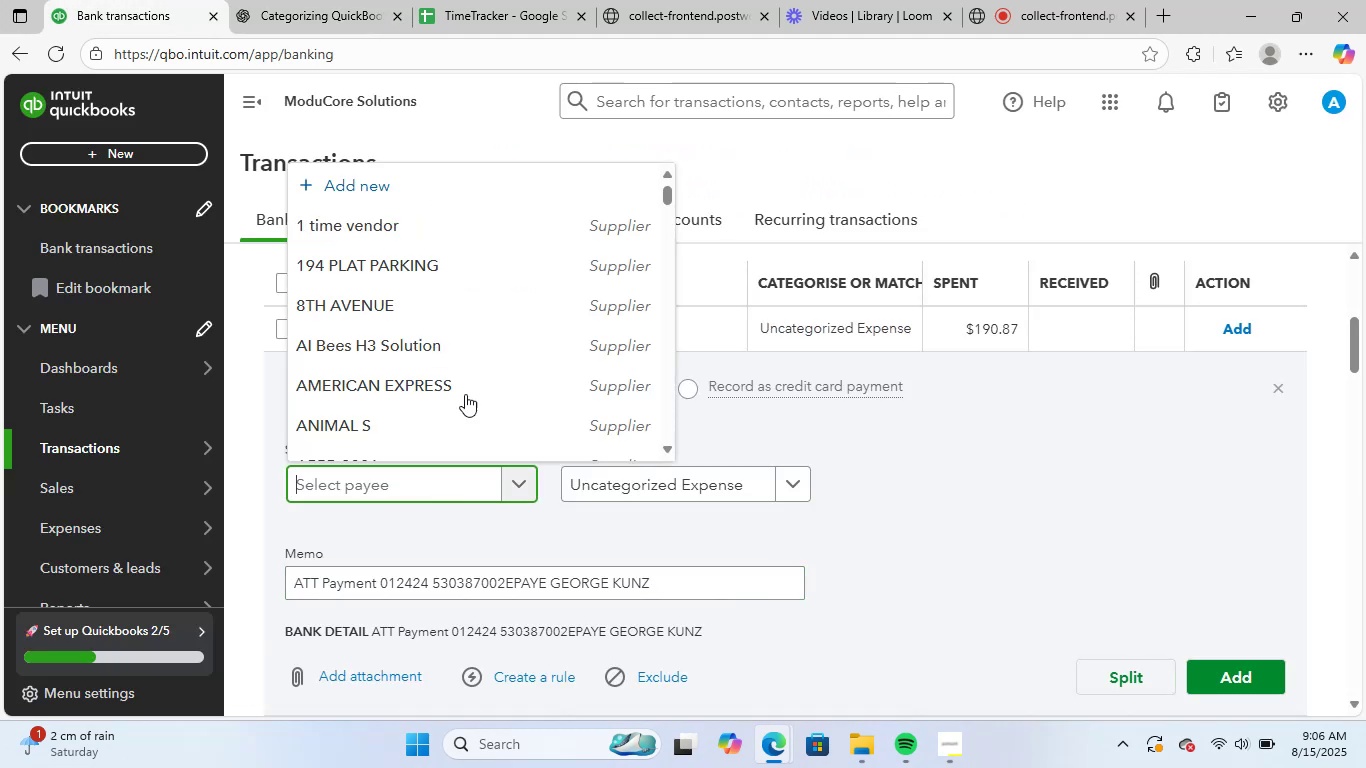 
key(Control+V)
 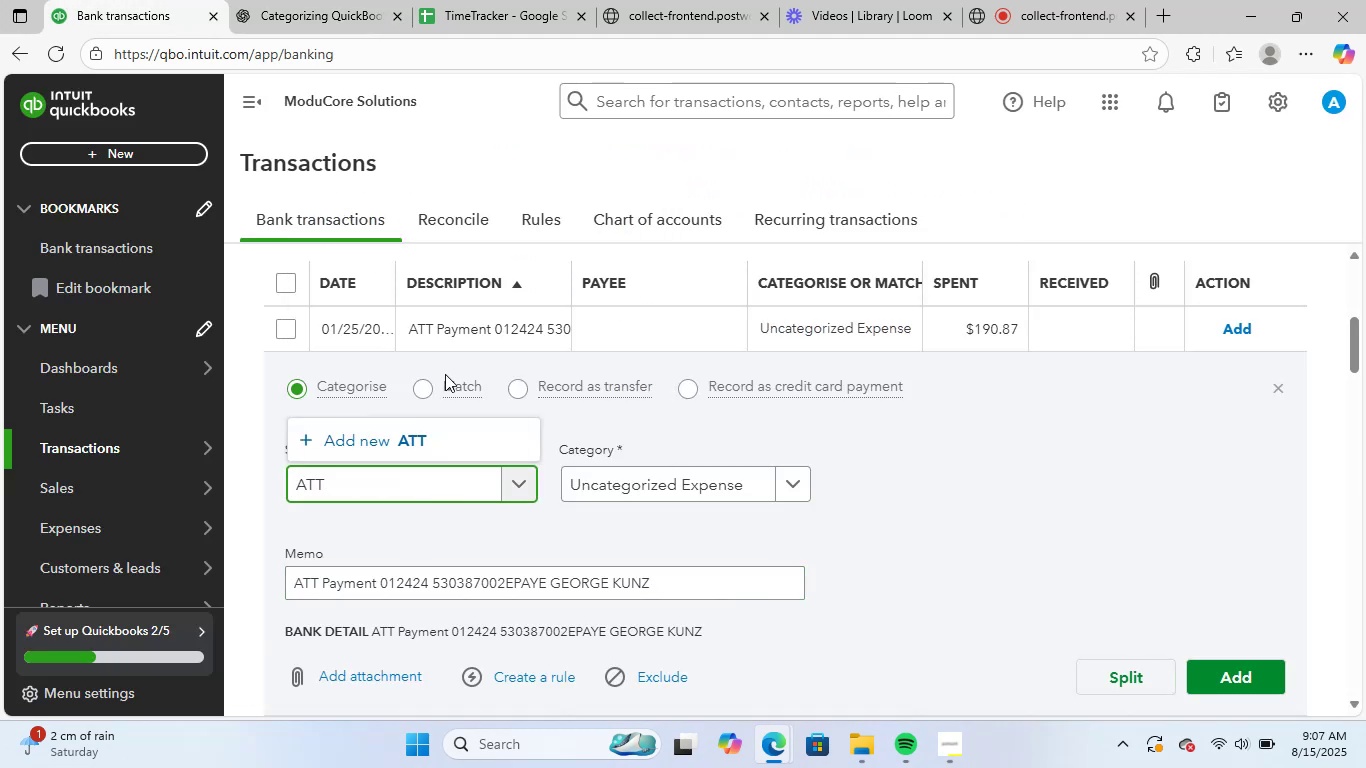 
left_click([447, 433])
 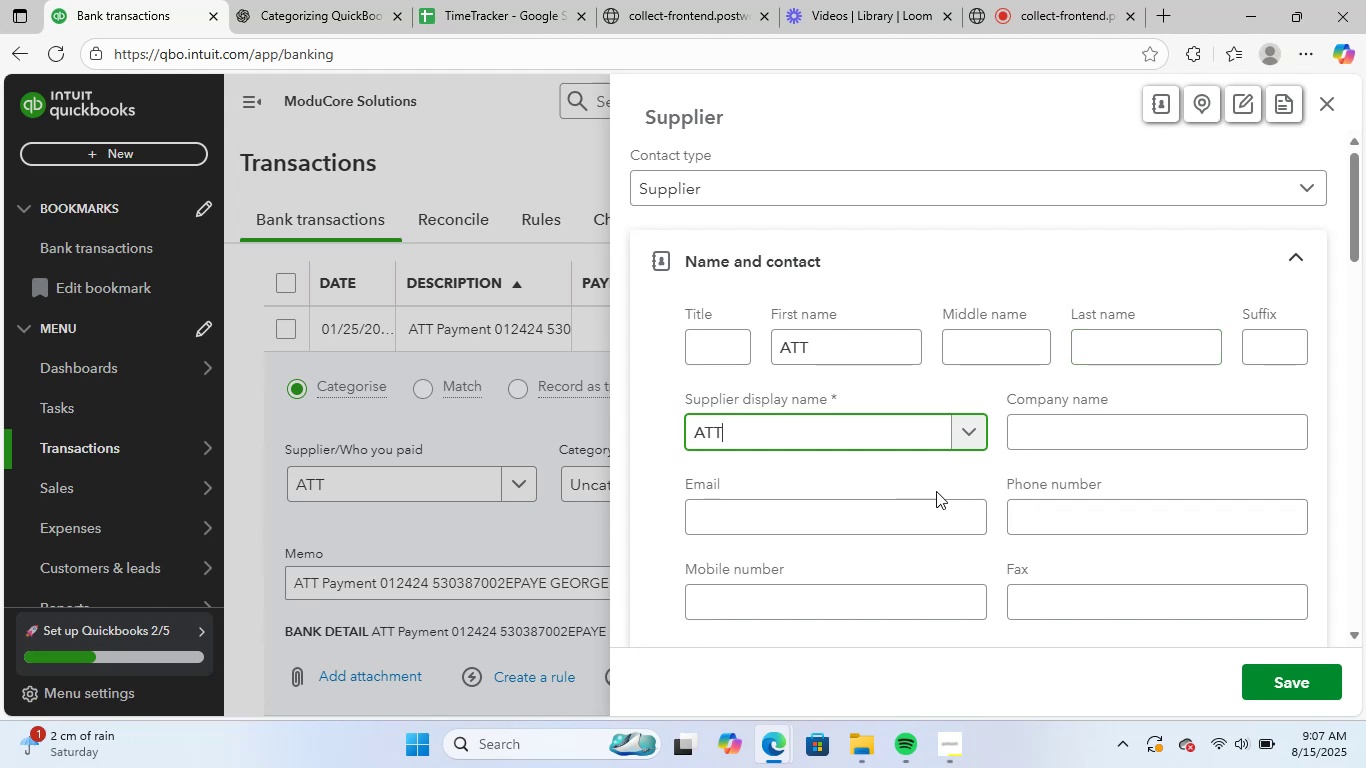 
left_click([1269, 691])
 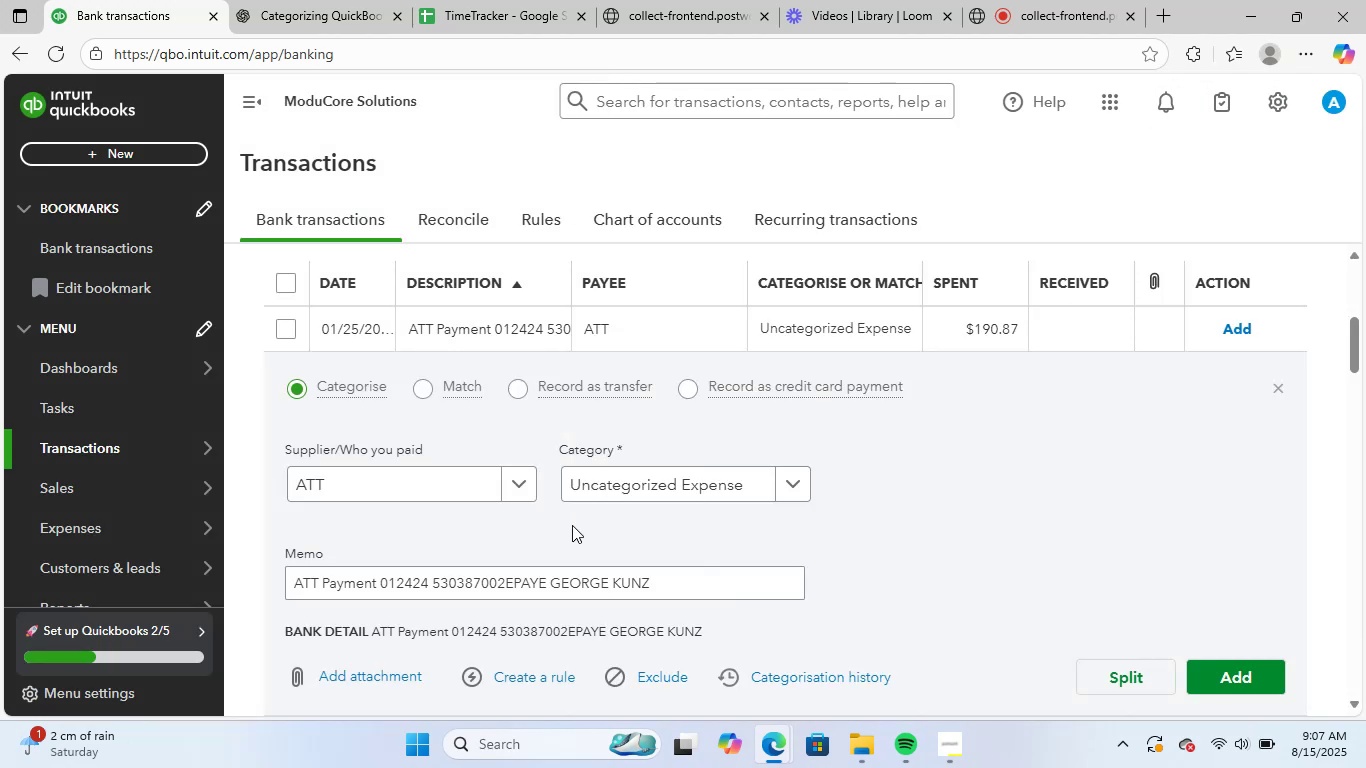 
left_click([624, 481])
 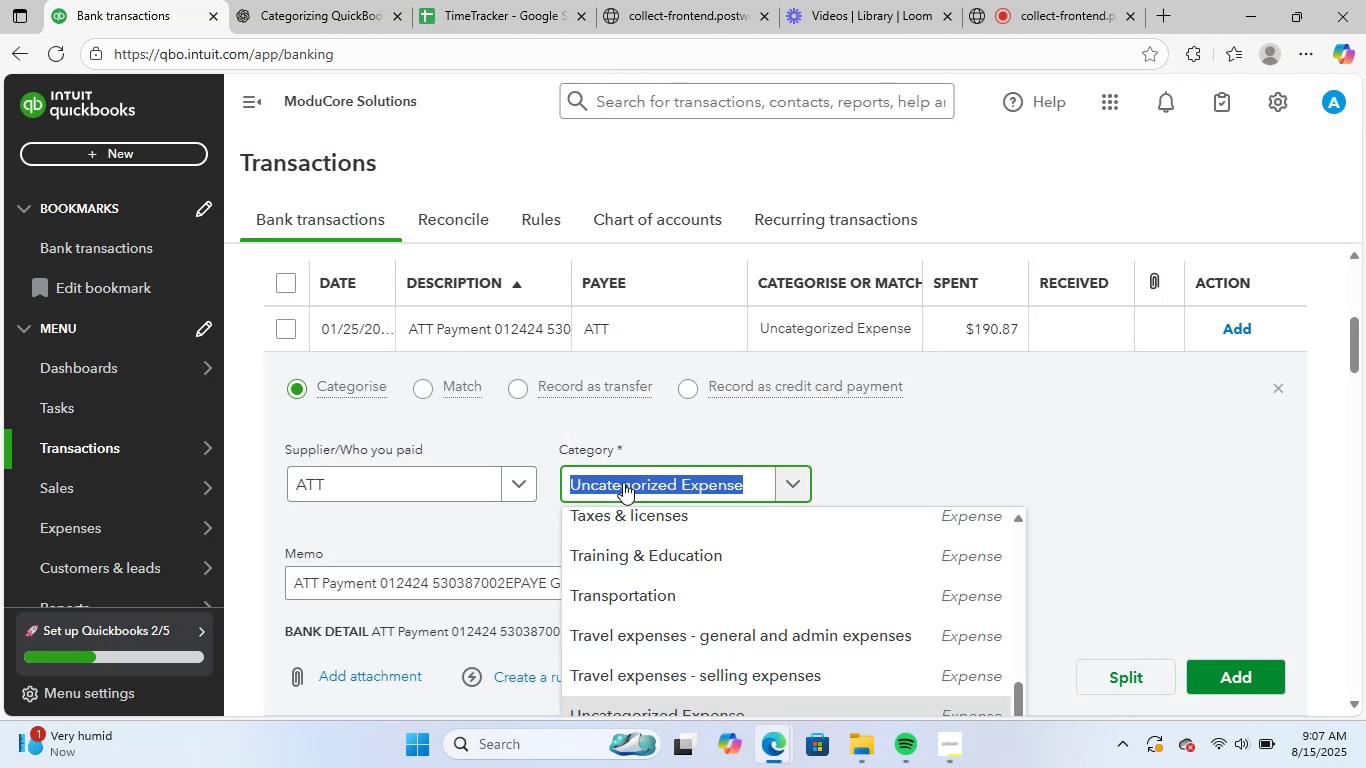 
type(tele)
 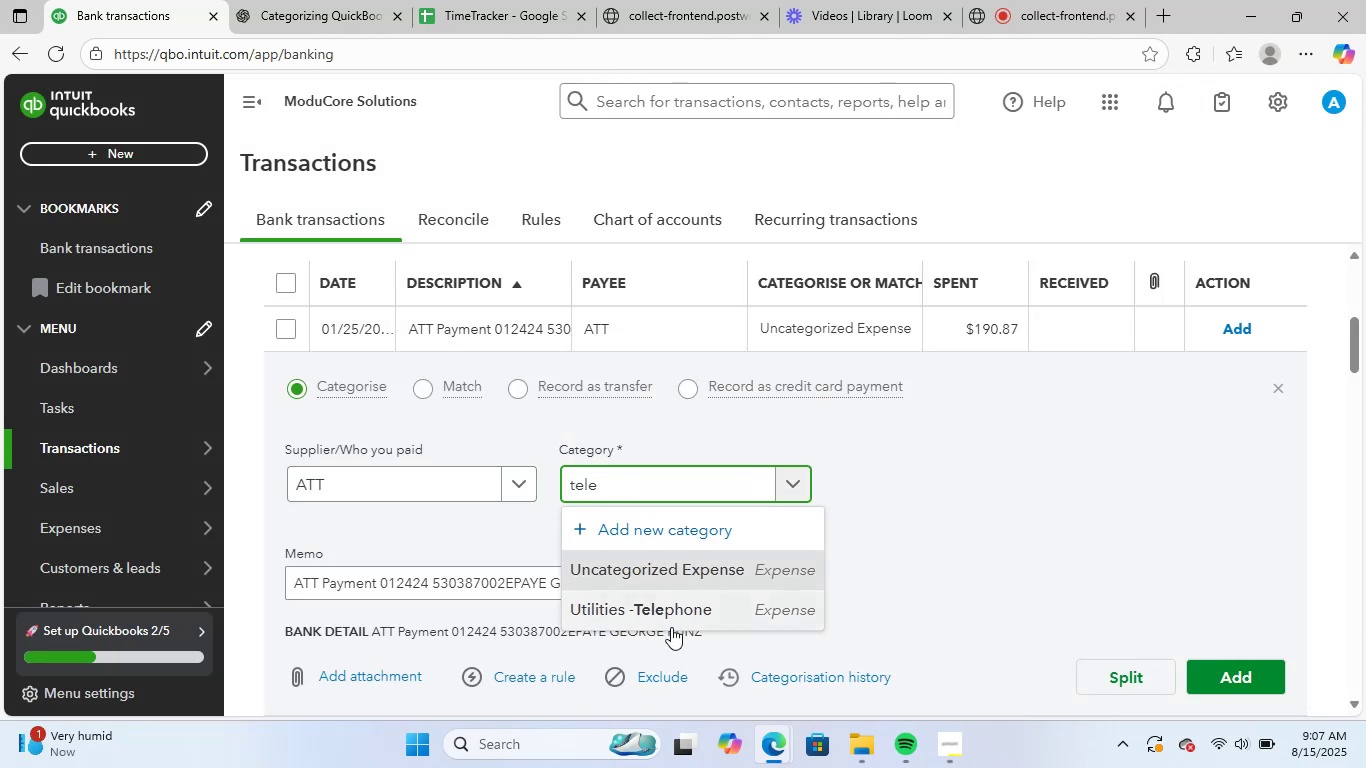 
left_click([691, 609])
 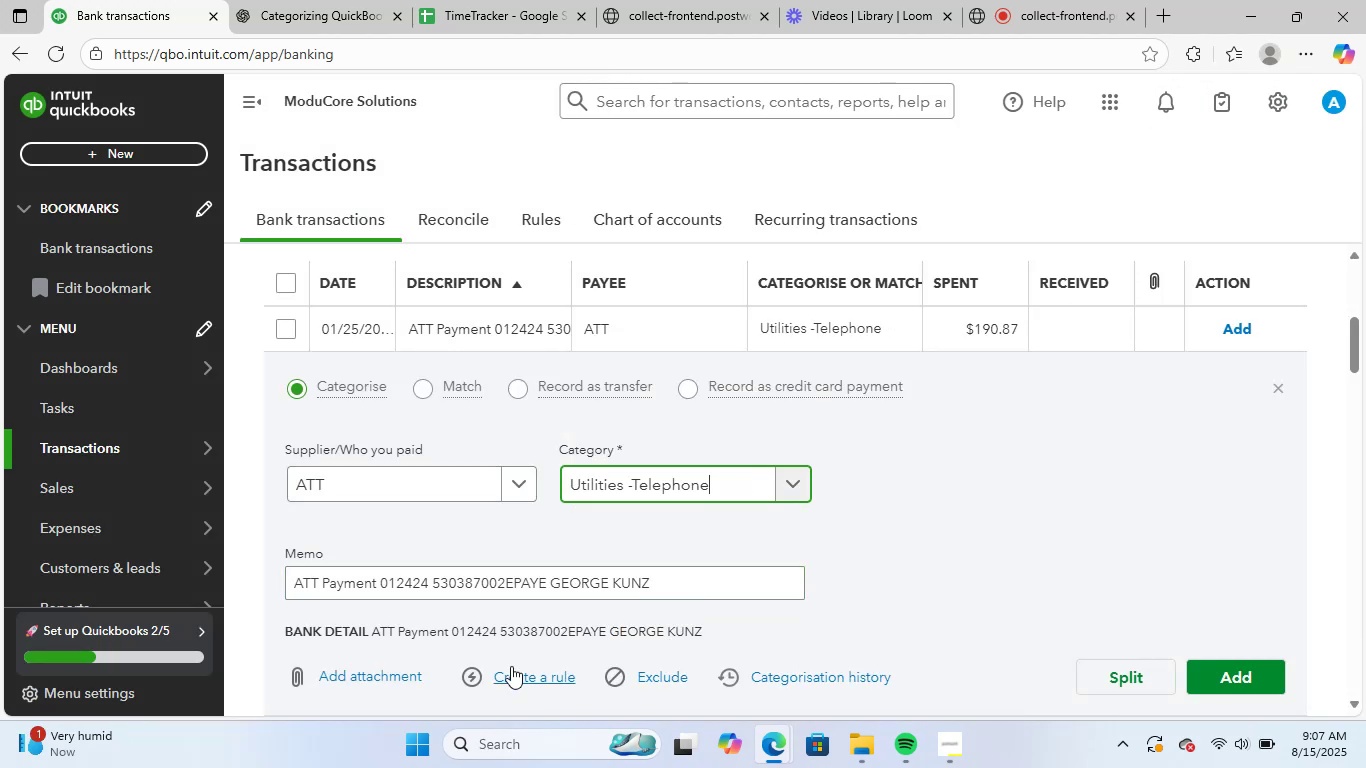 
left_click([518, 670])
 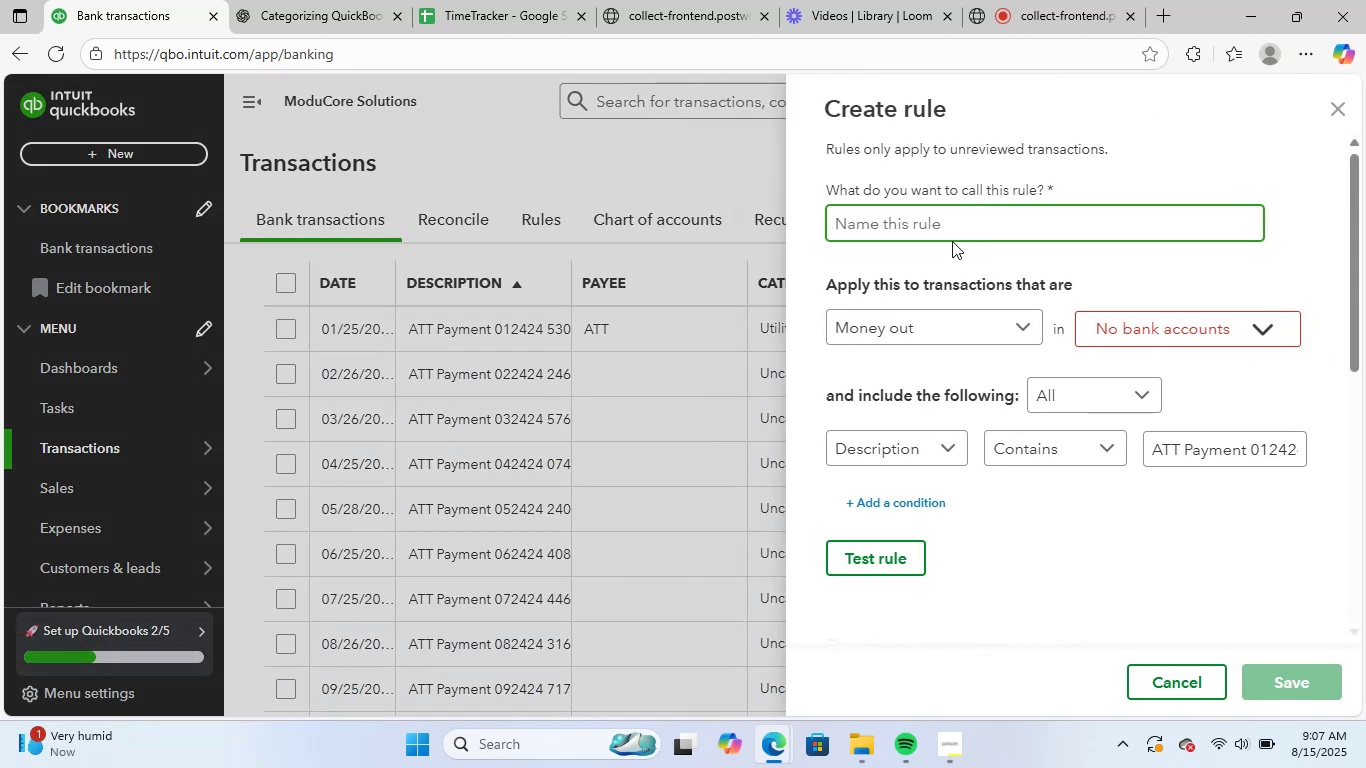 
key(Control+V)
 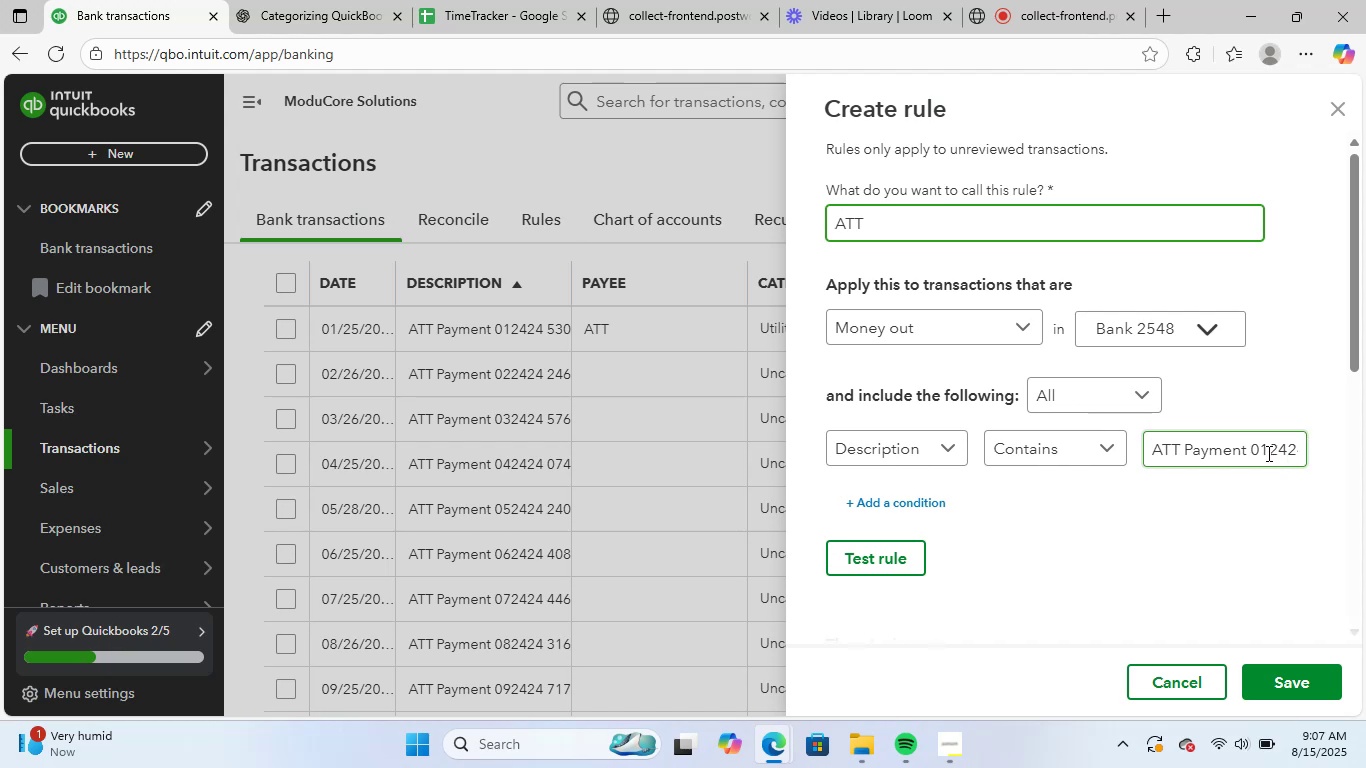 
left_click_drag(start_coordinate=[1250, 450], to_coordinate=[1365, 440])
 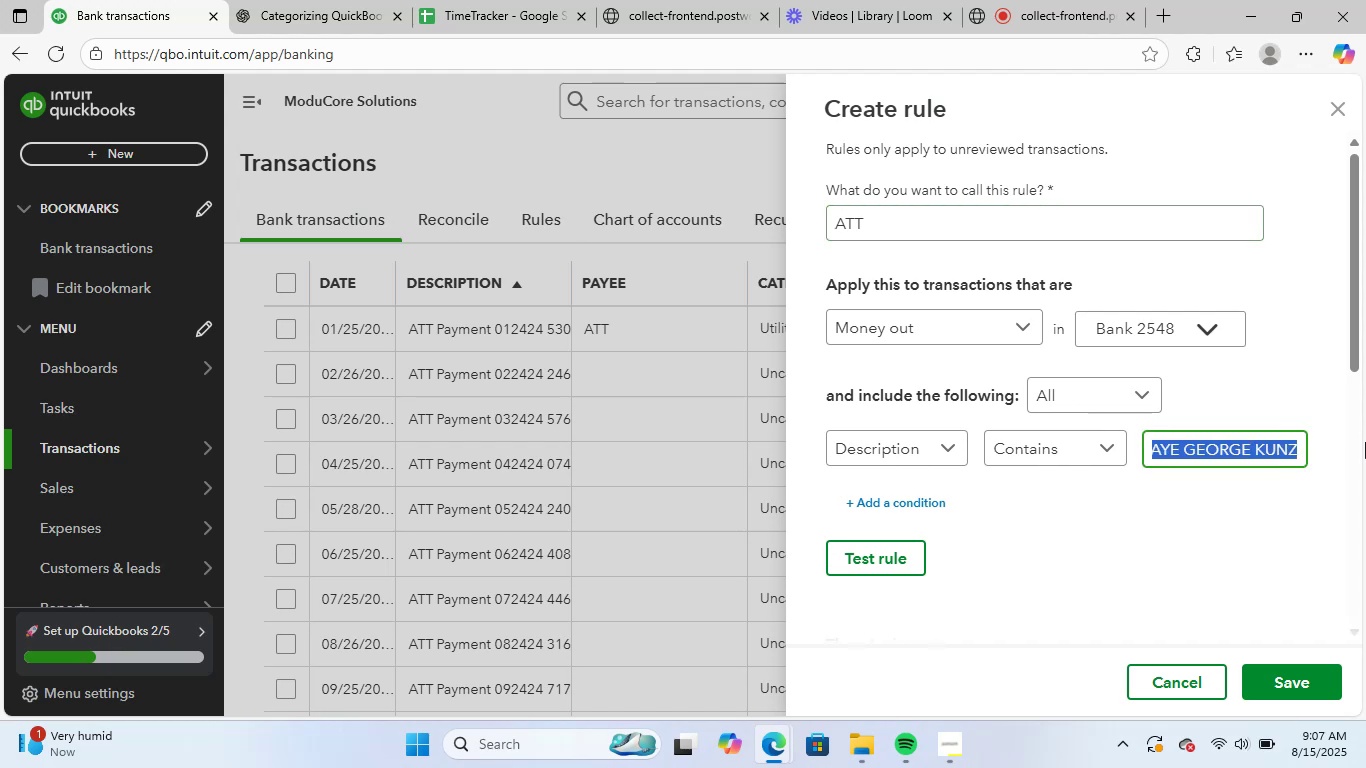 
key(Backspace)
 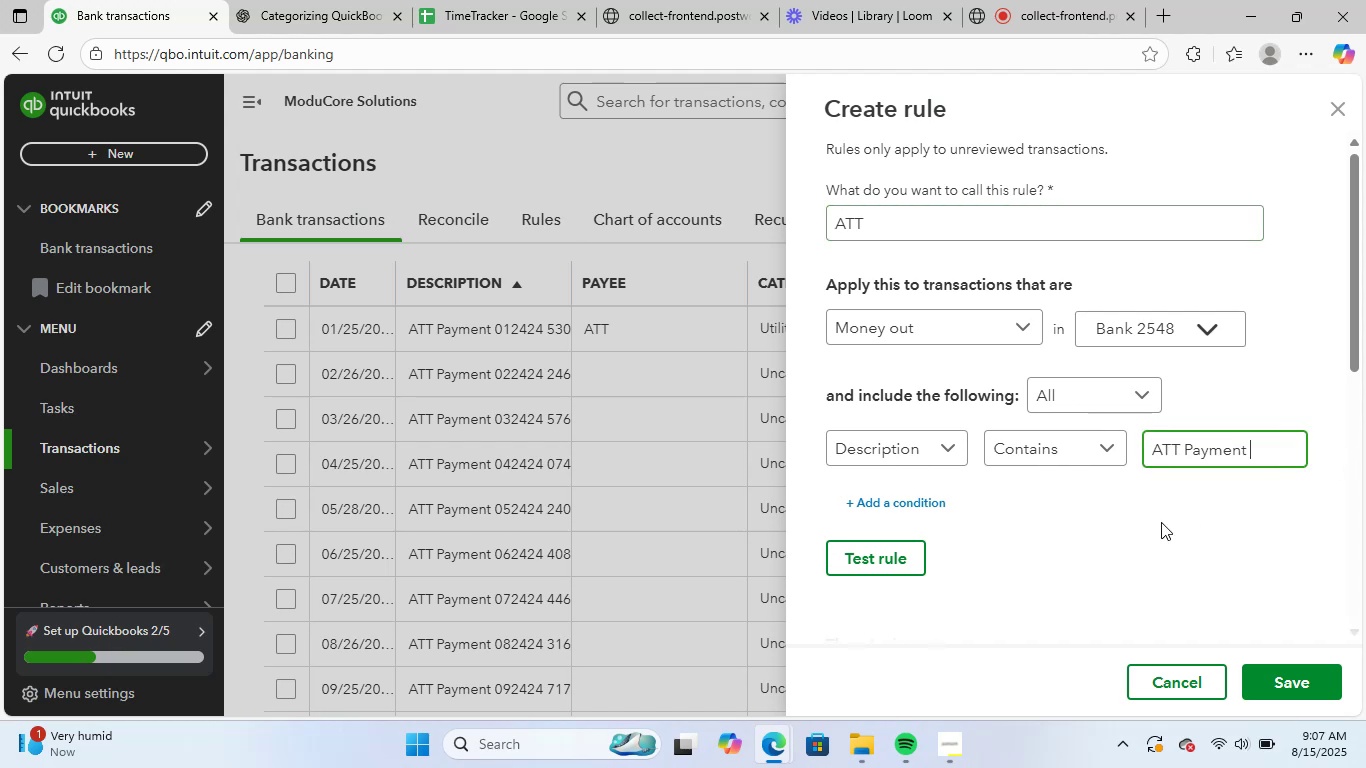 
left_click([1144, 532])
 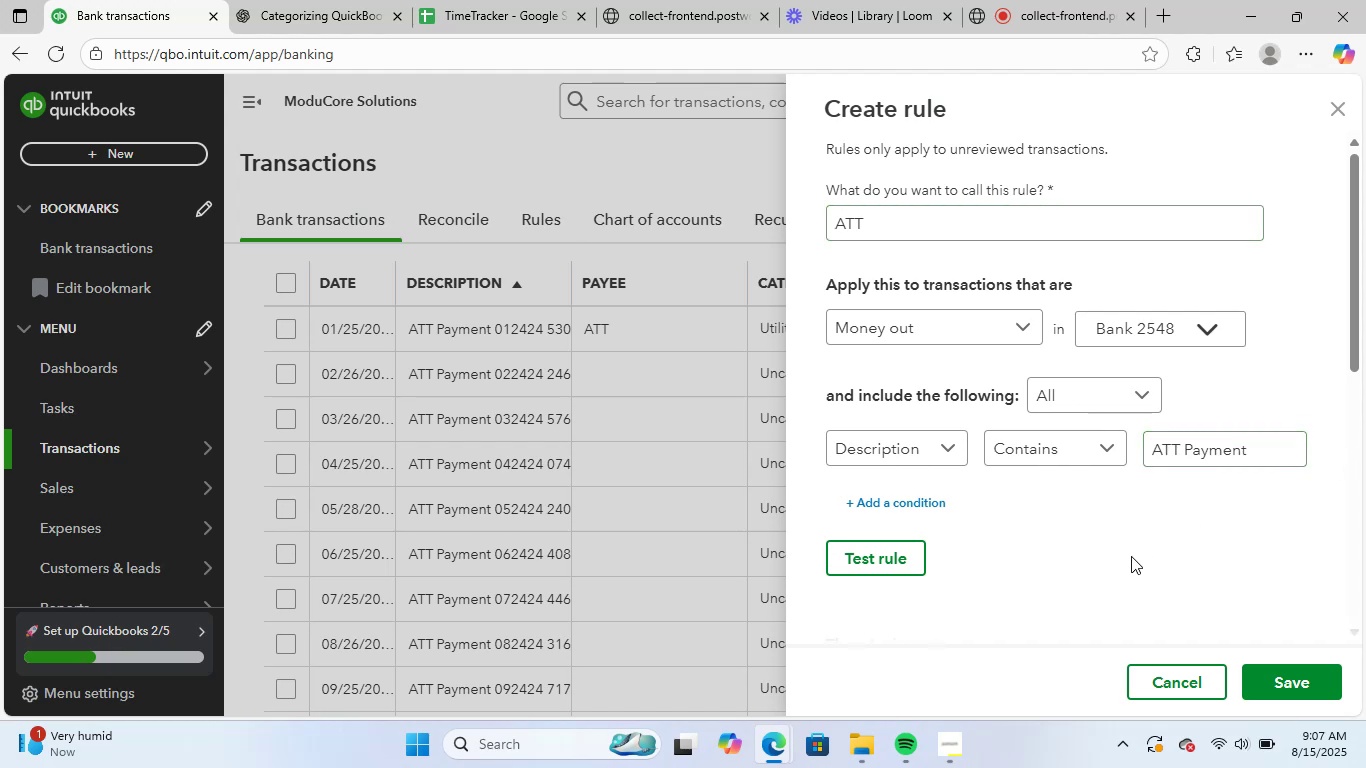 
scroll: coordinate [1127, 550], scroll_direction: down, amount: 8.0
 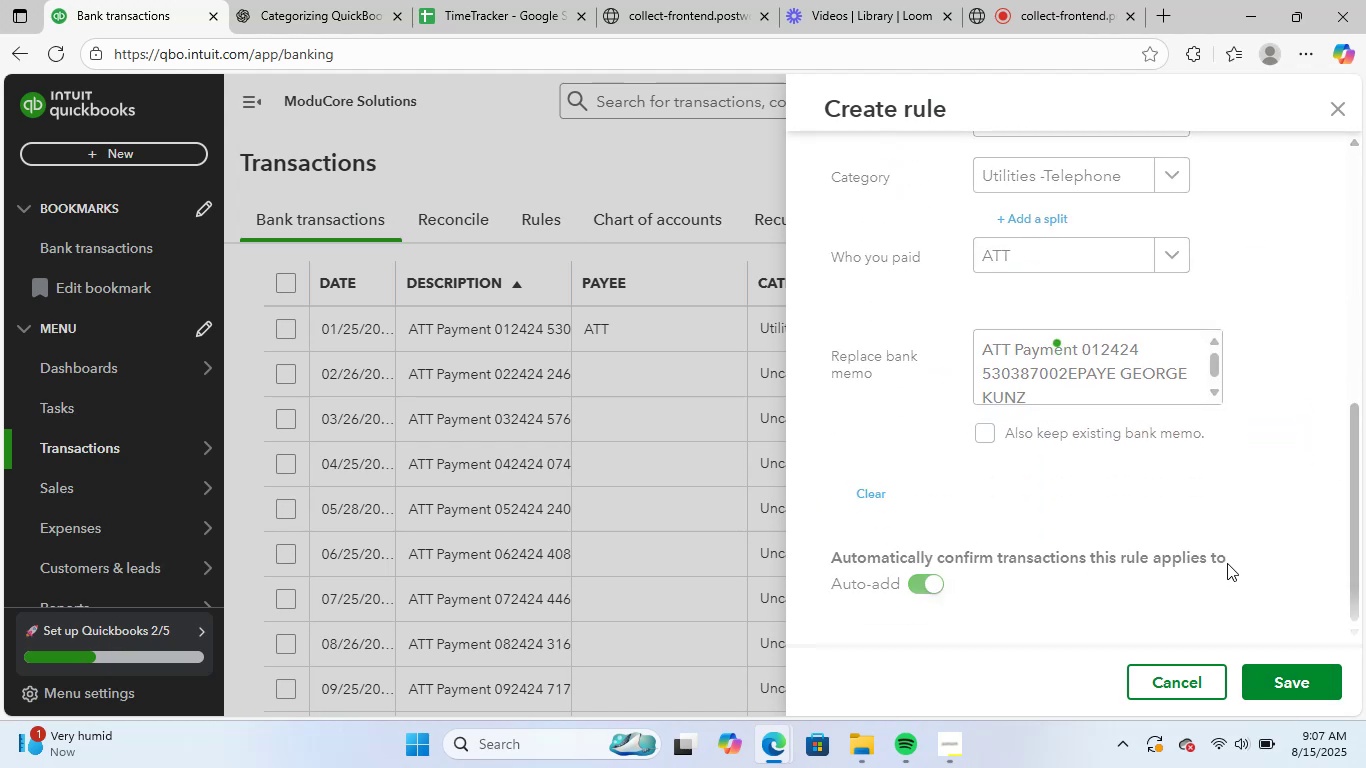 
wait(8.36)
 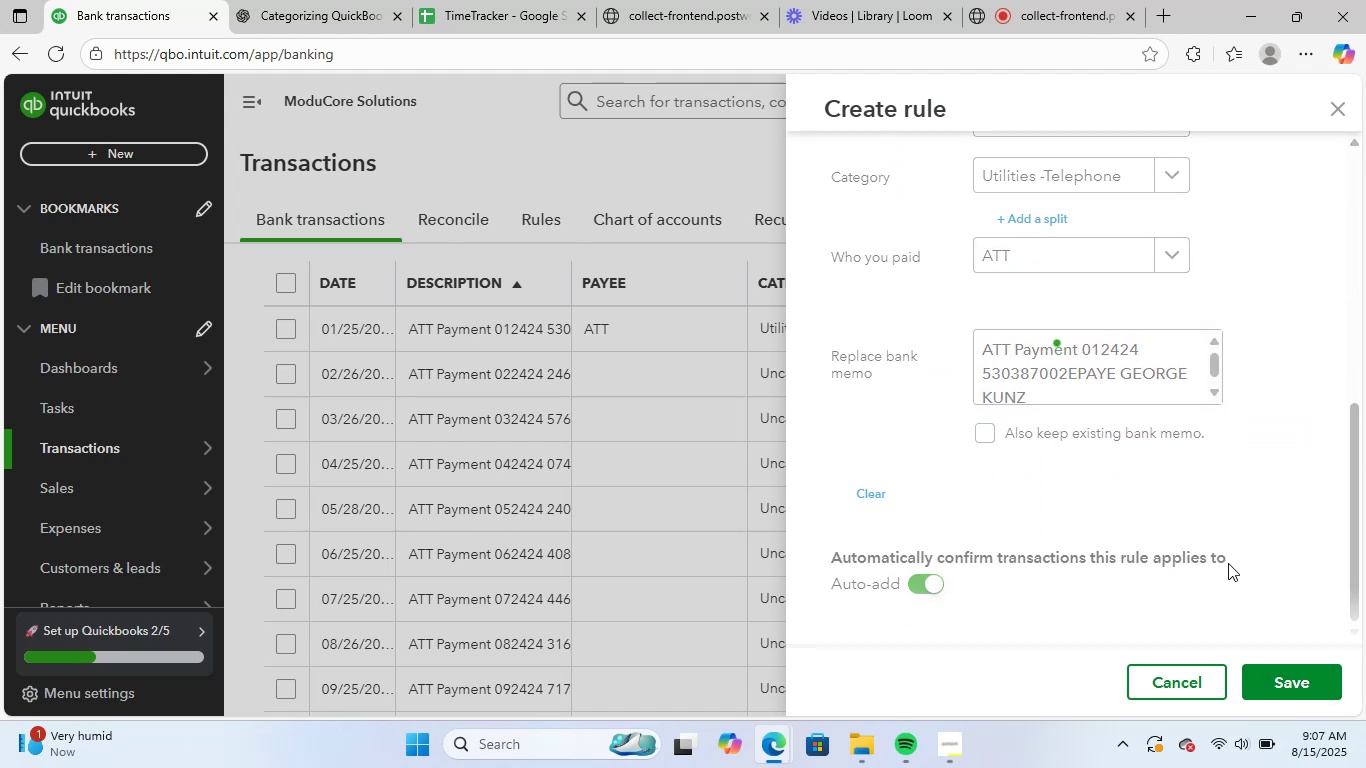 
scroll: coordinate [975, 530], scroll_direction: up, amount: 2.0
 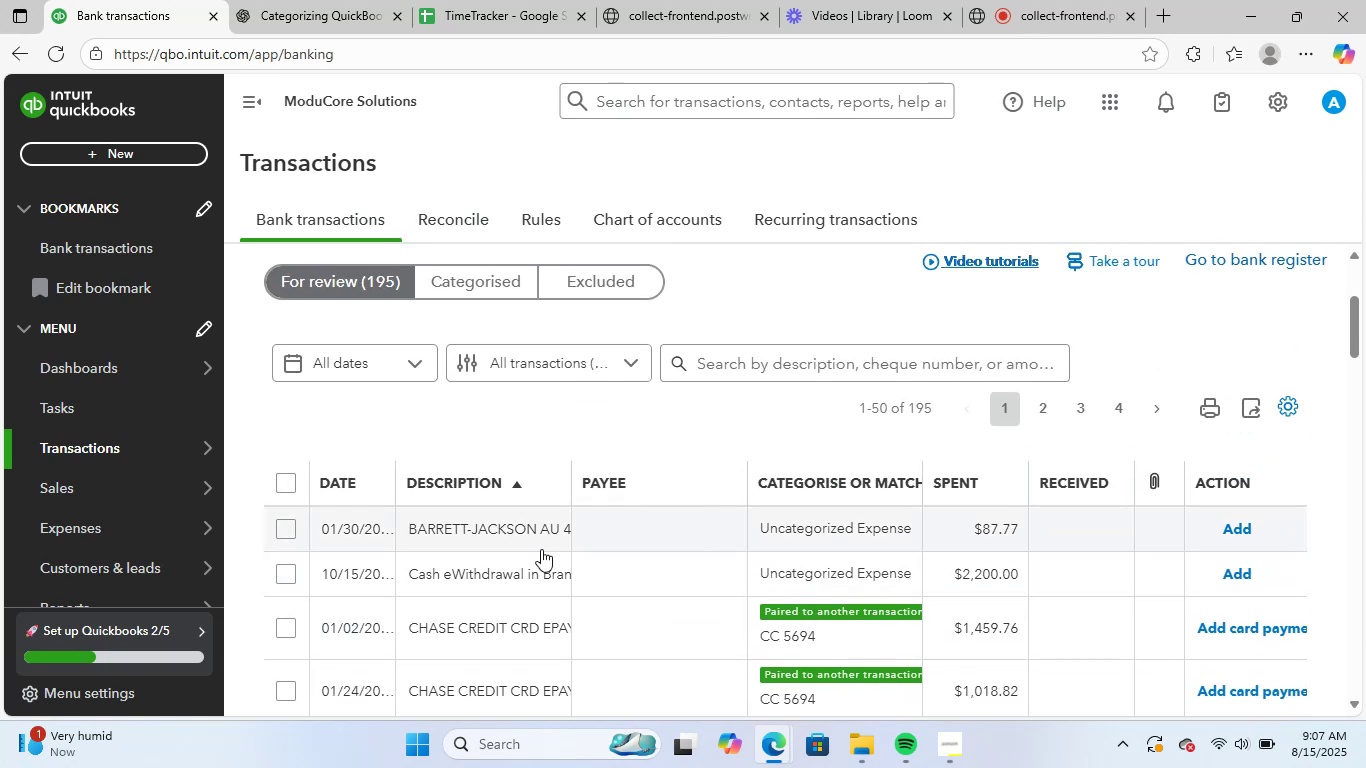 
left_click([539, 541])
 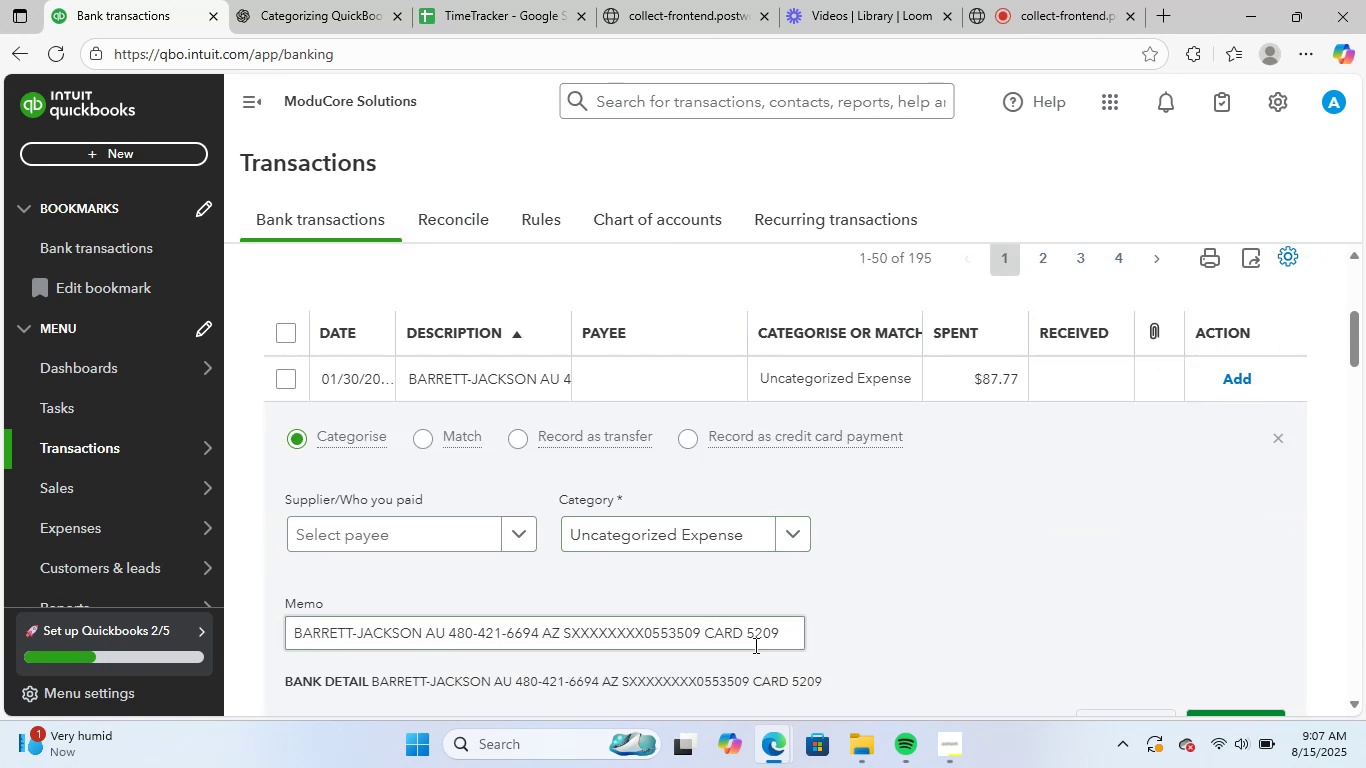 
left_click_drag(start_coordinate=[786, 636], to_coordinate=[193, 589])
 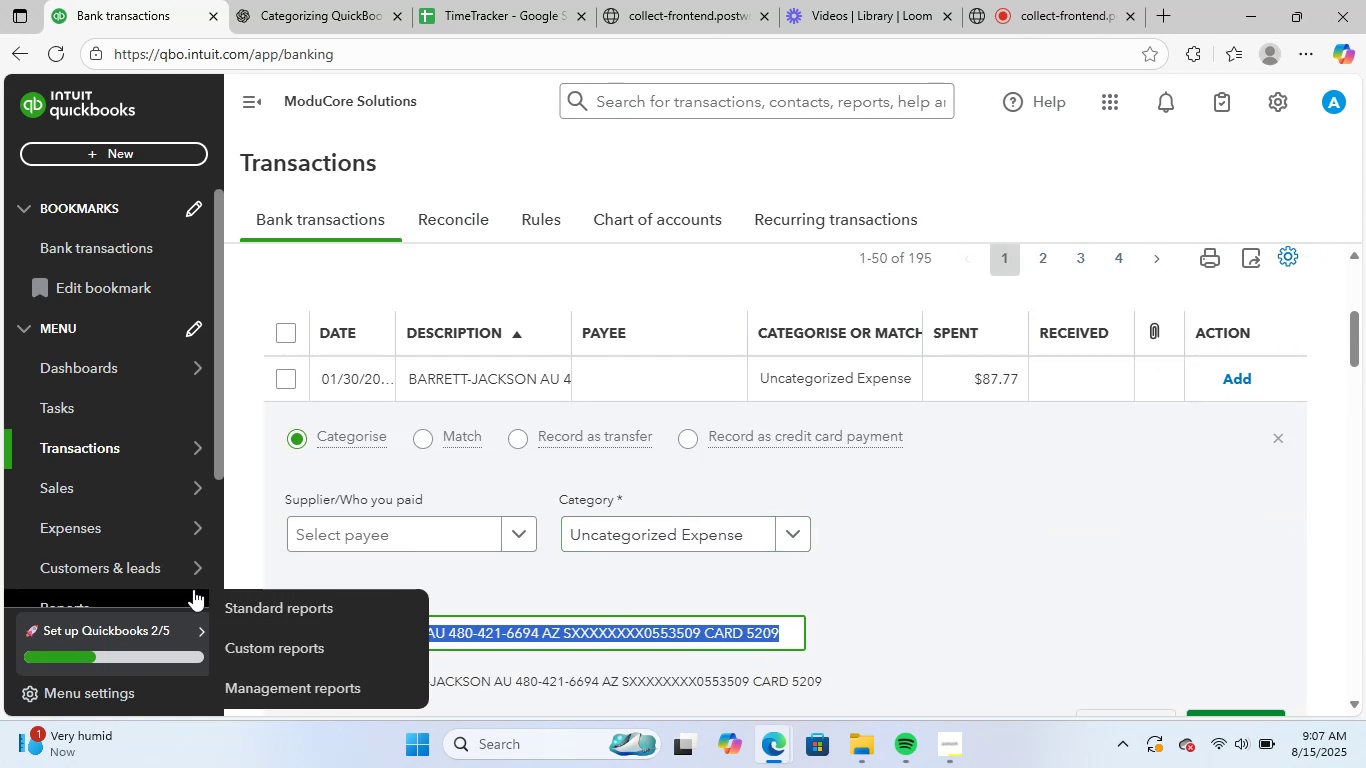 
key(Control+C)
 